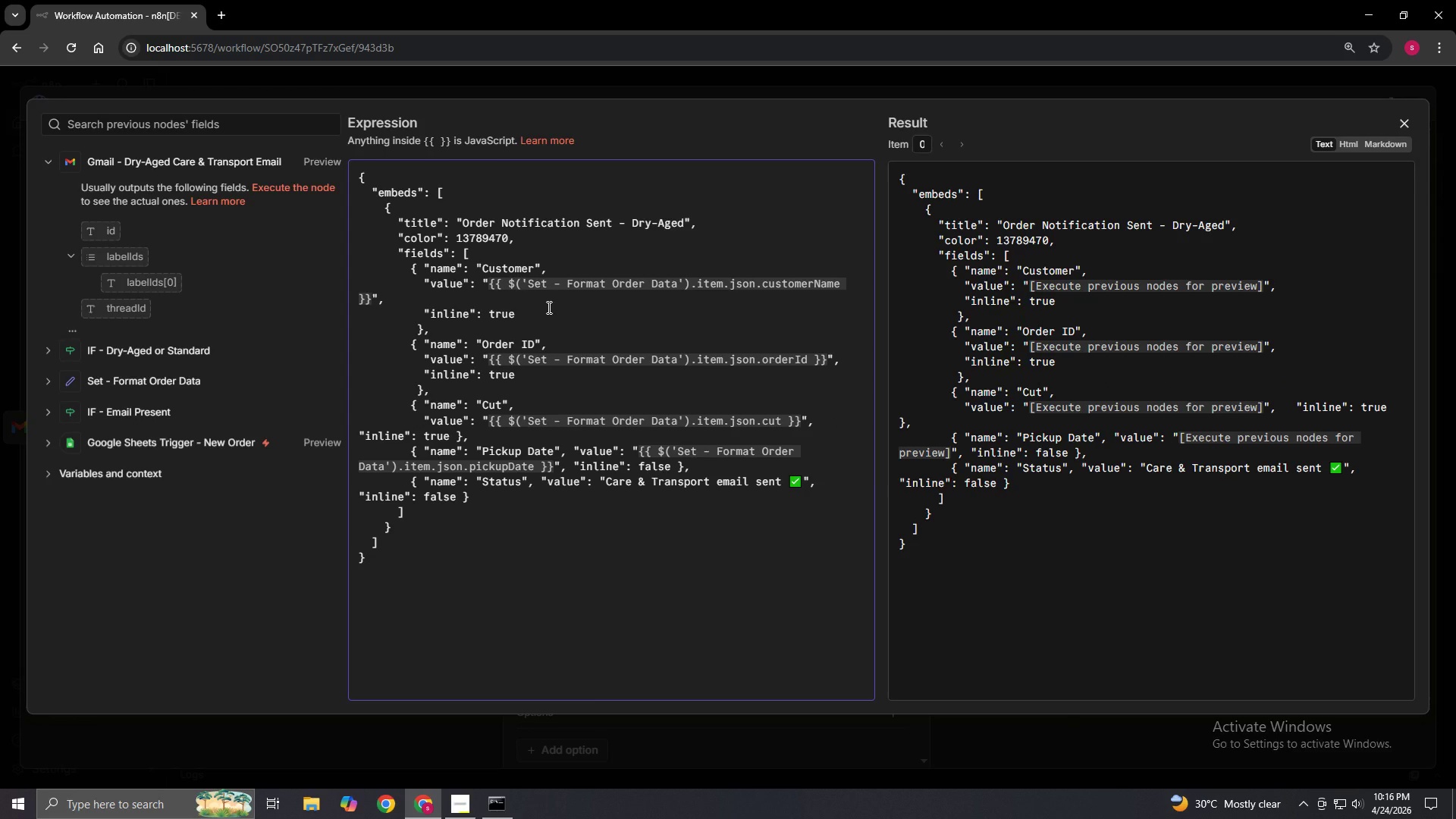 
key(ArrowLeft)
 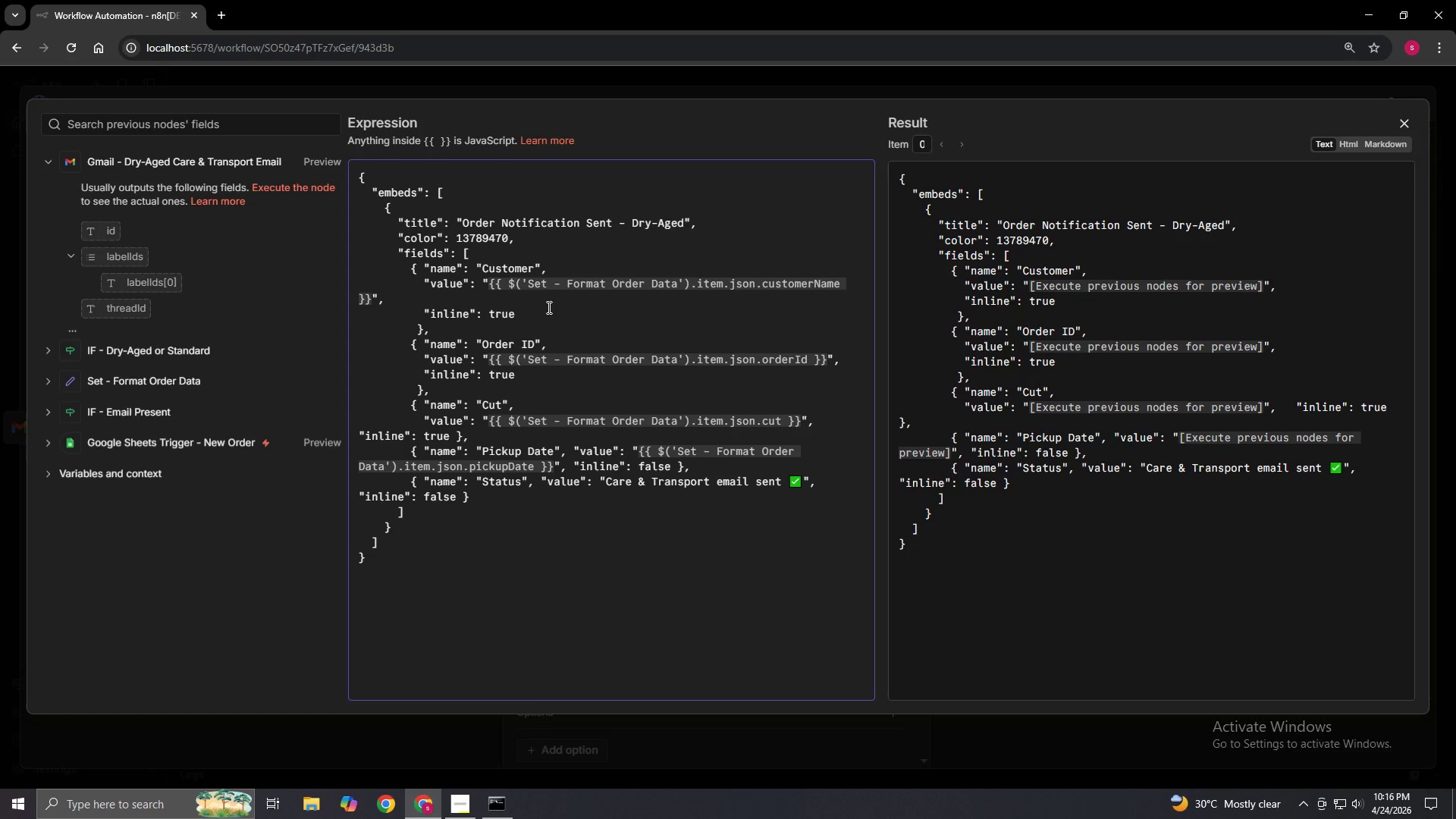 
key(Enter)
 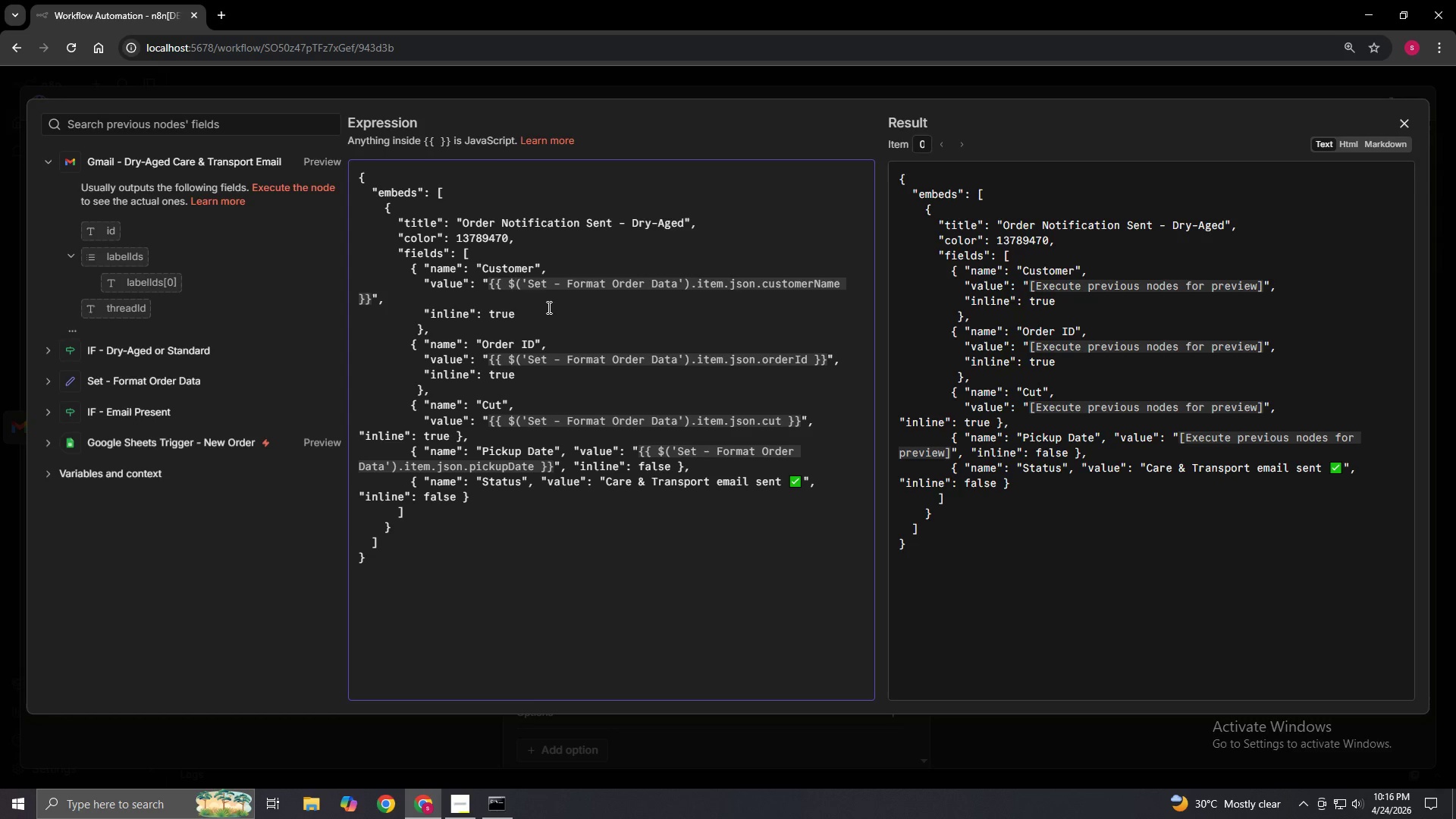 
key(Space)
 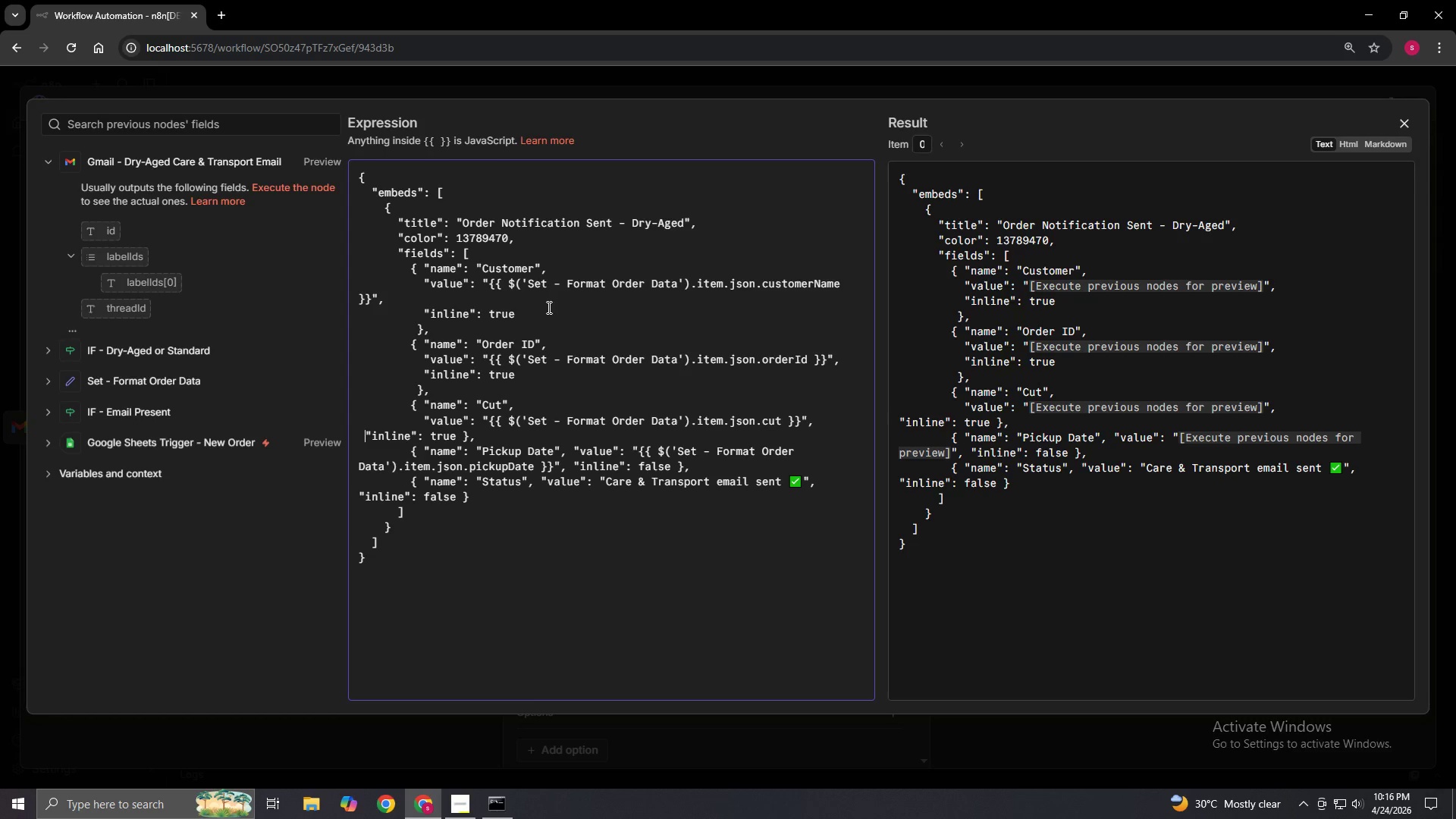 
key(Space)
 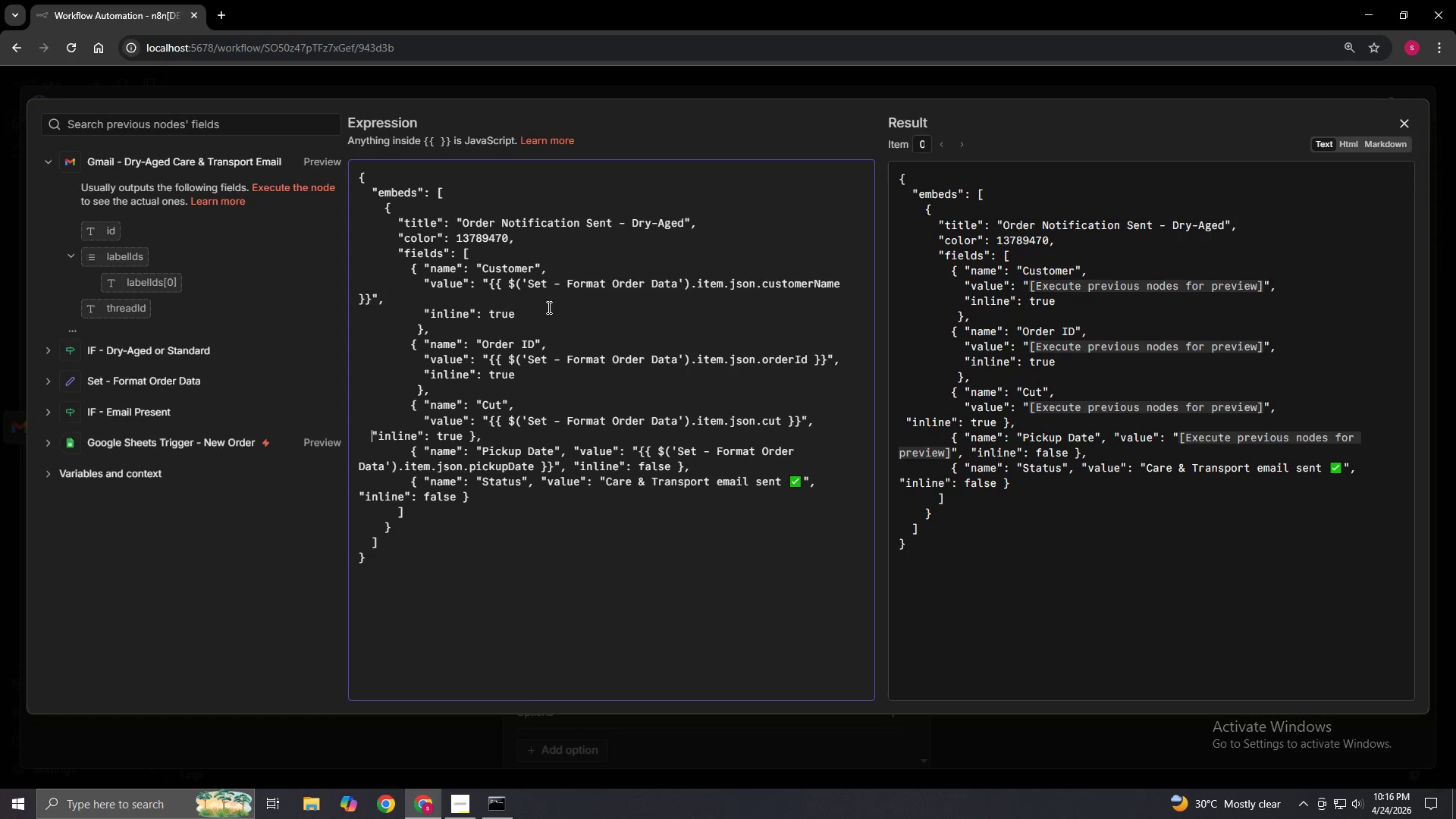 
key(Space)
 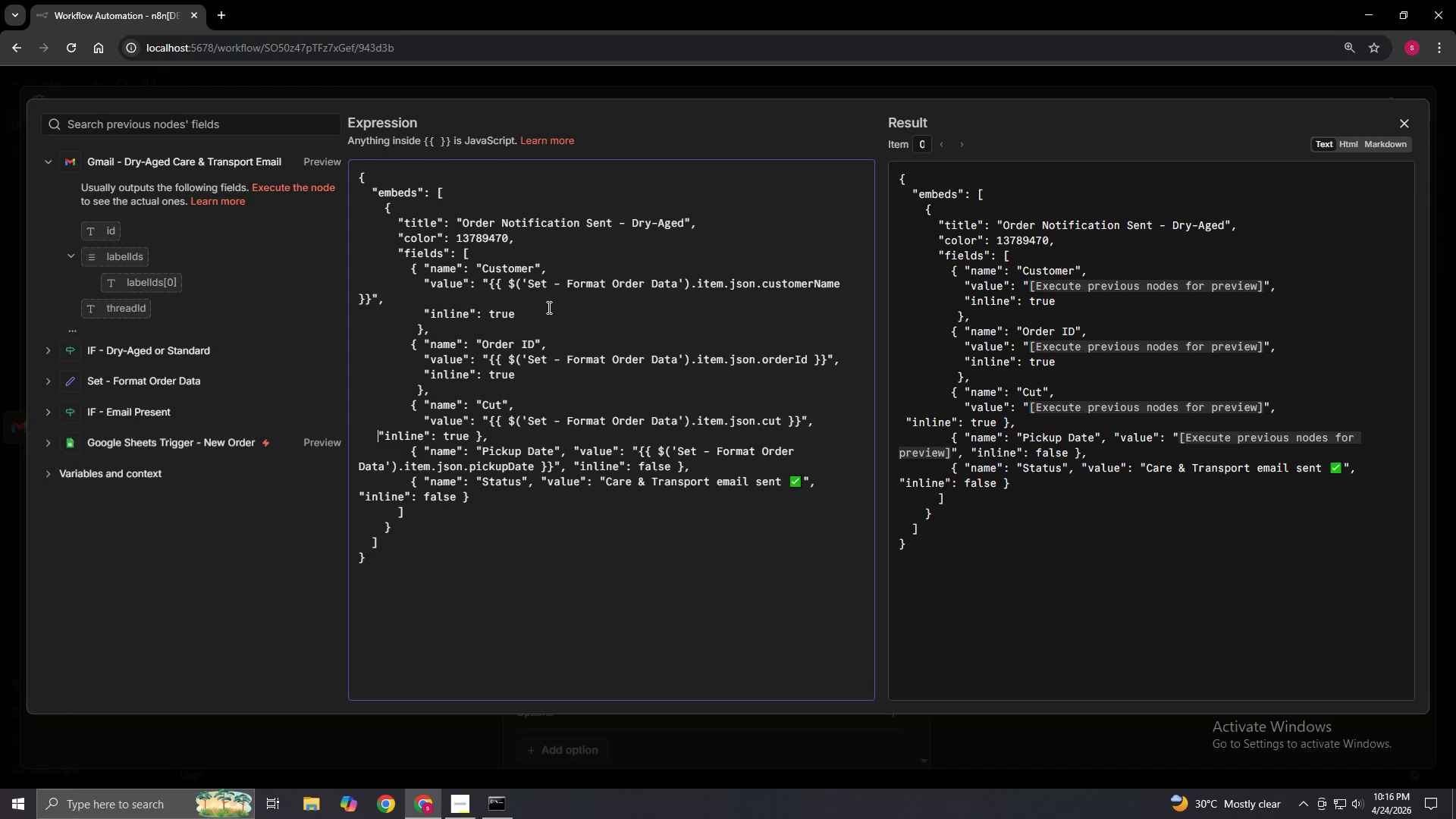 
key(Space)
 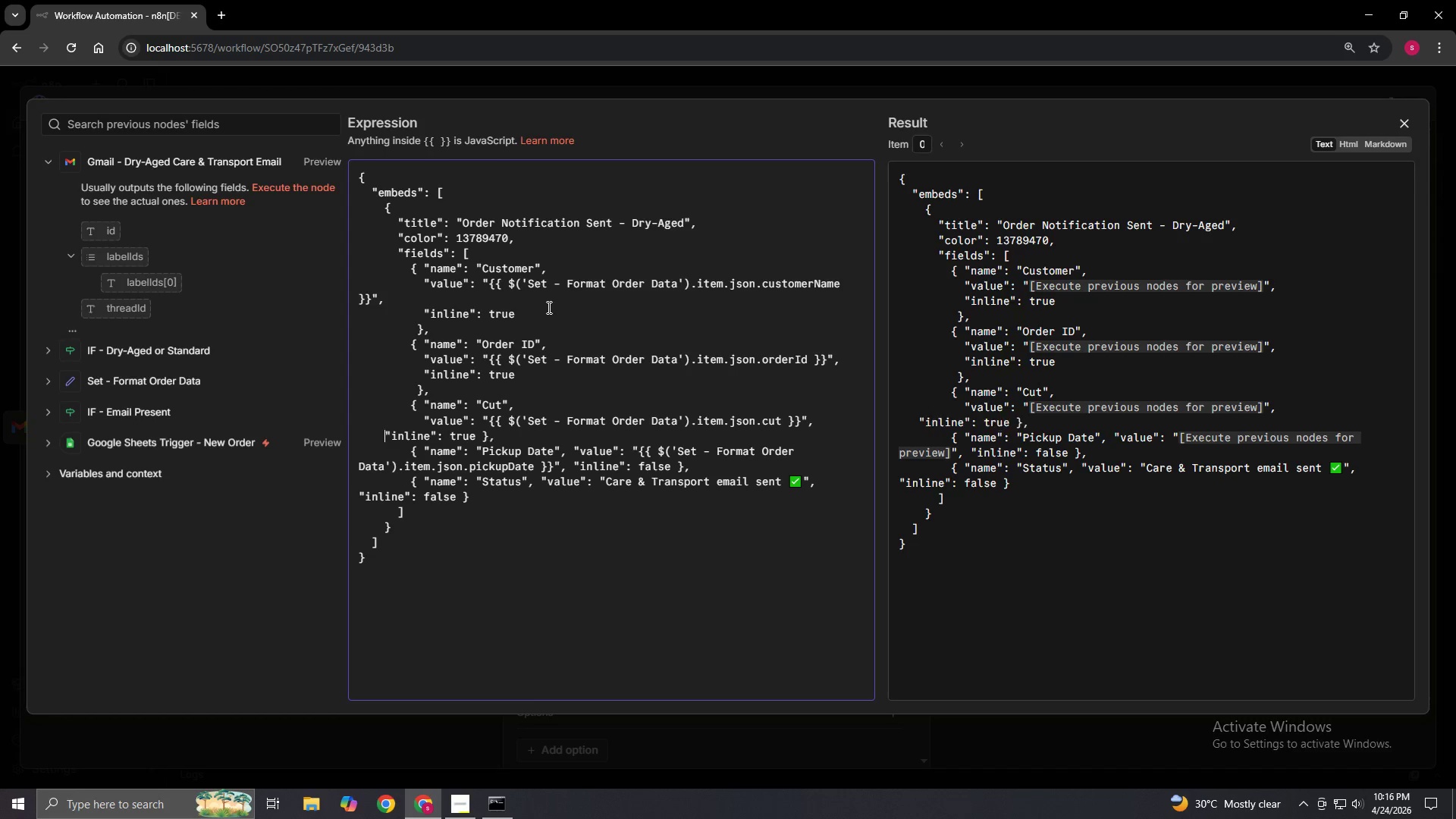 
key(Space)
 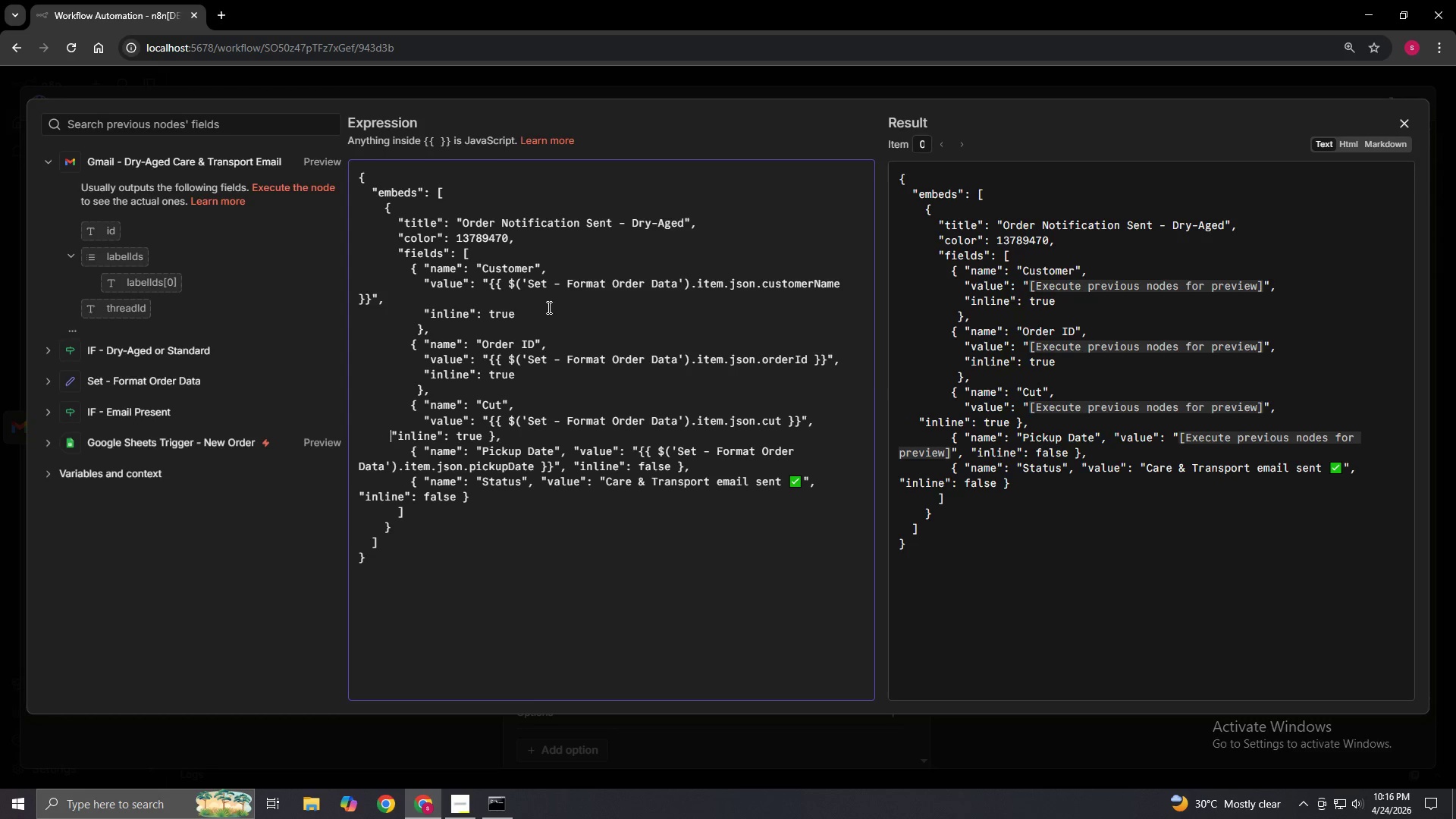 
key(Space)
 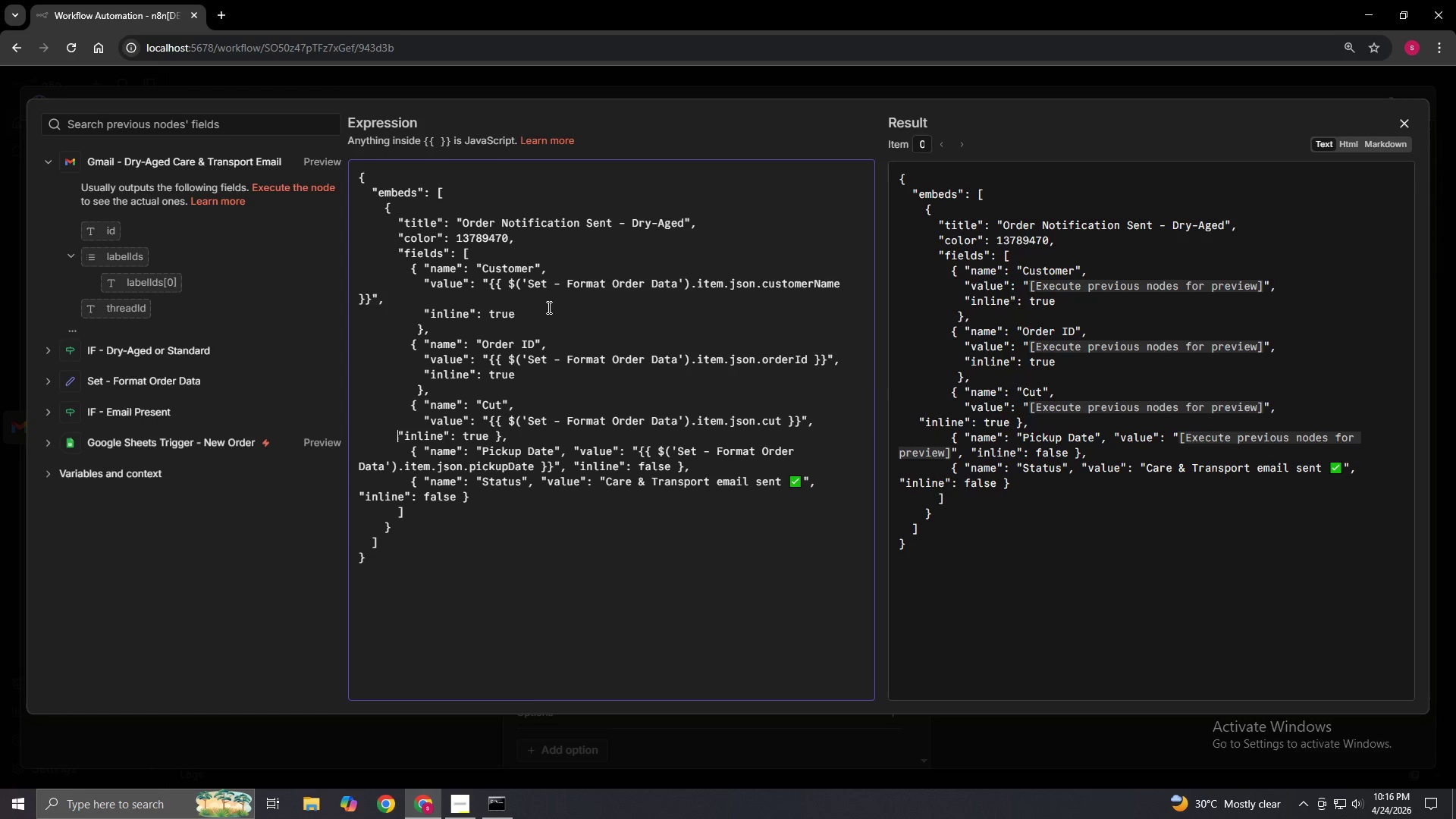 
key(Space)
 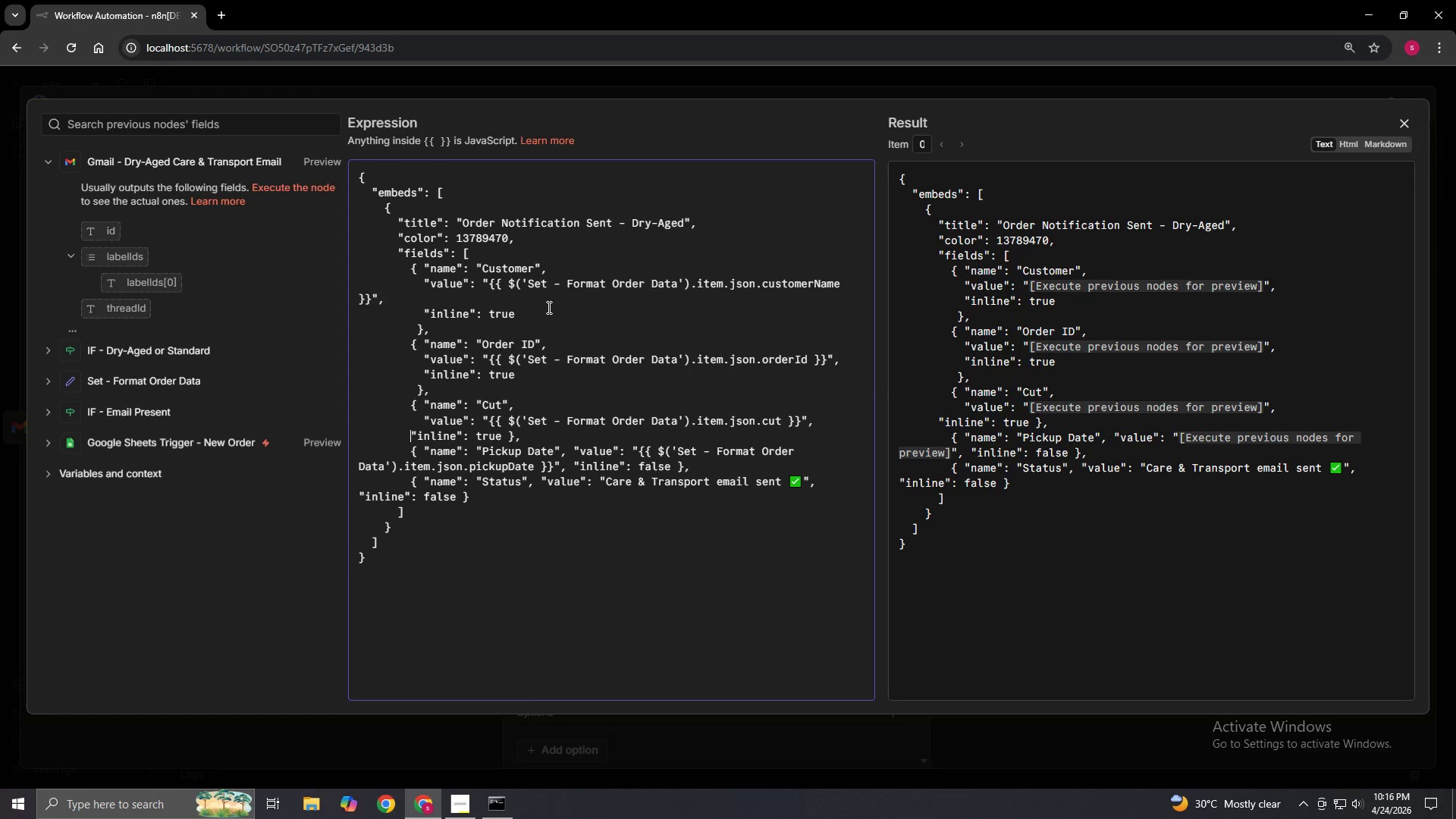 
key(Space)
 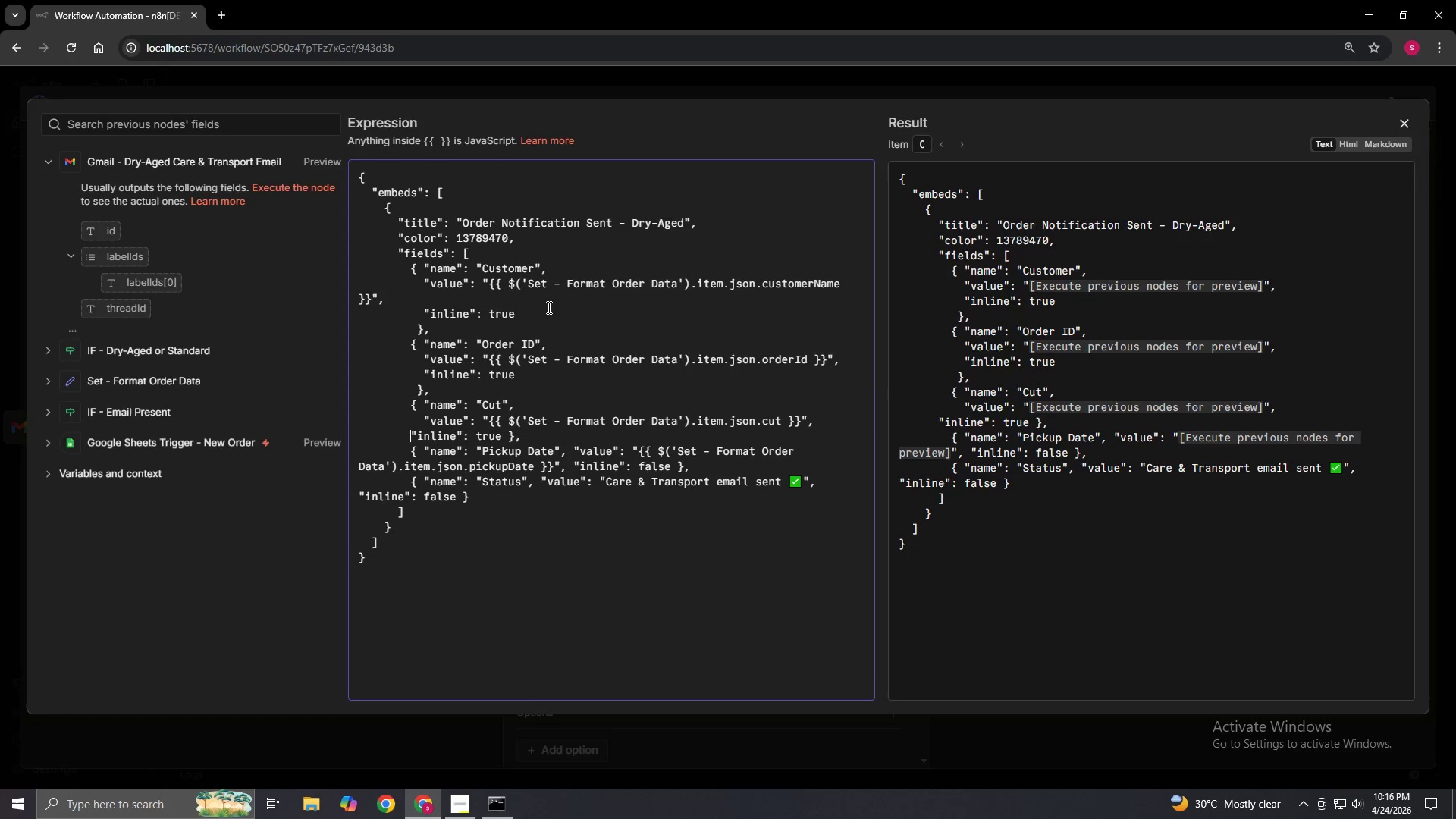 
key(Space)
 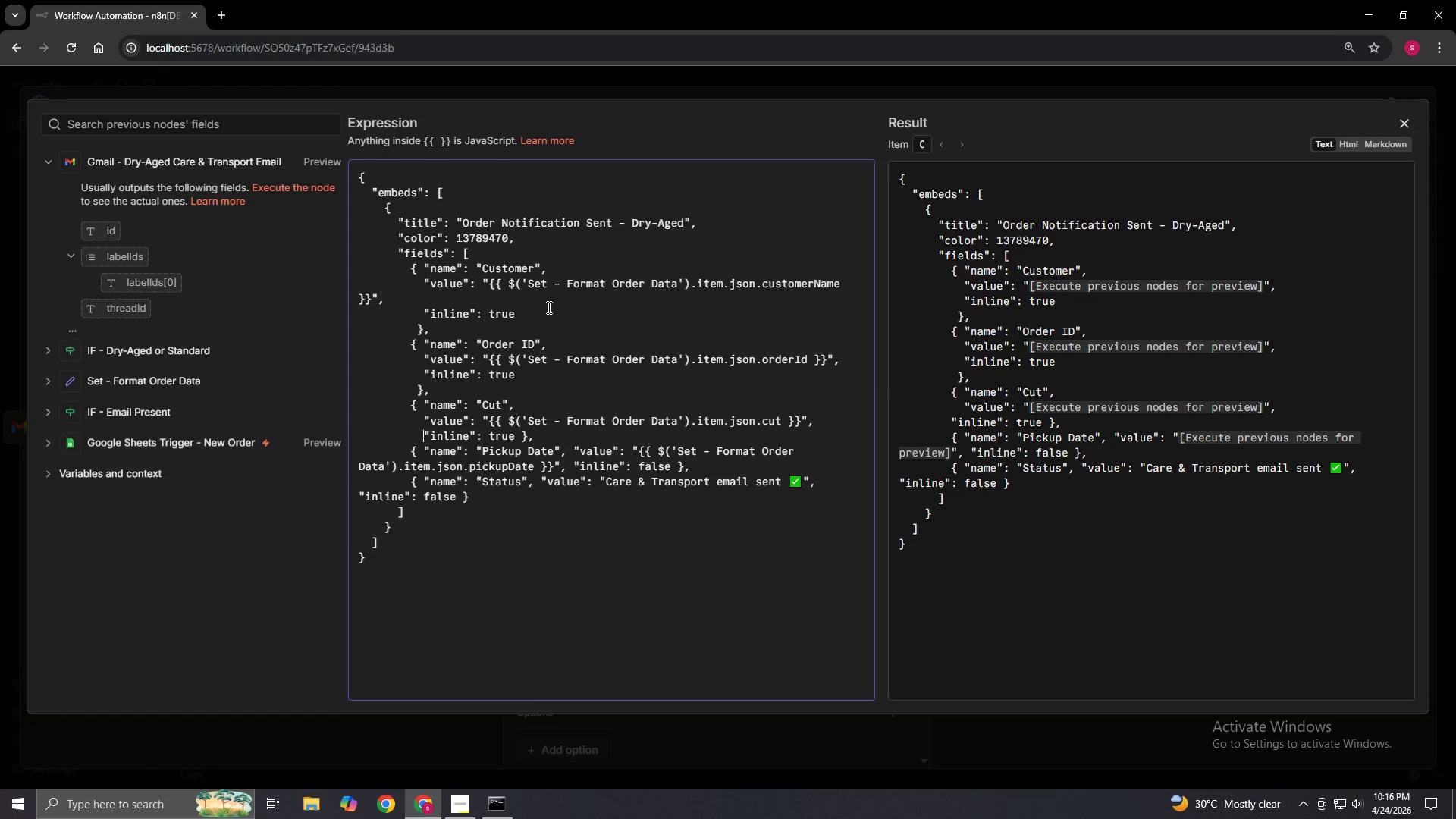 
key(Space)
 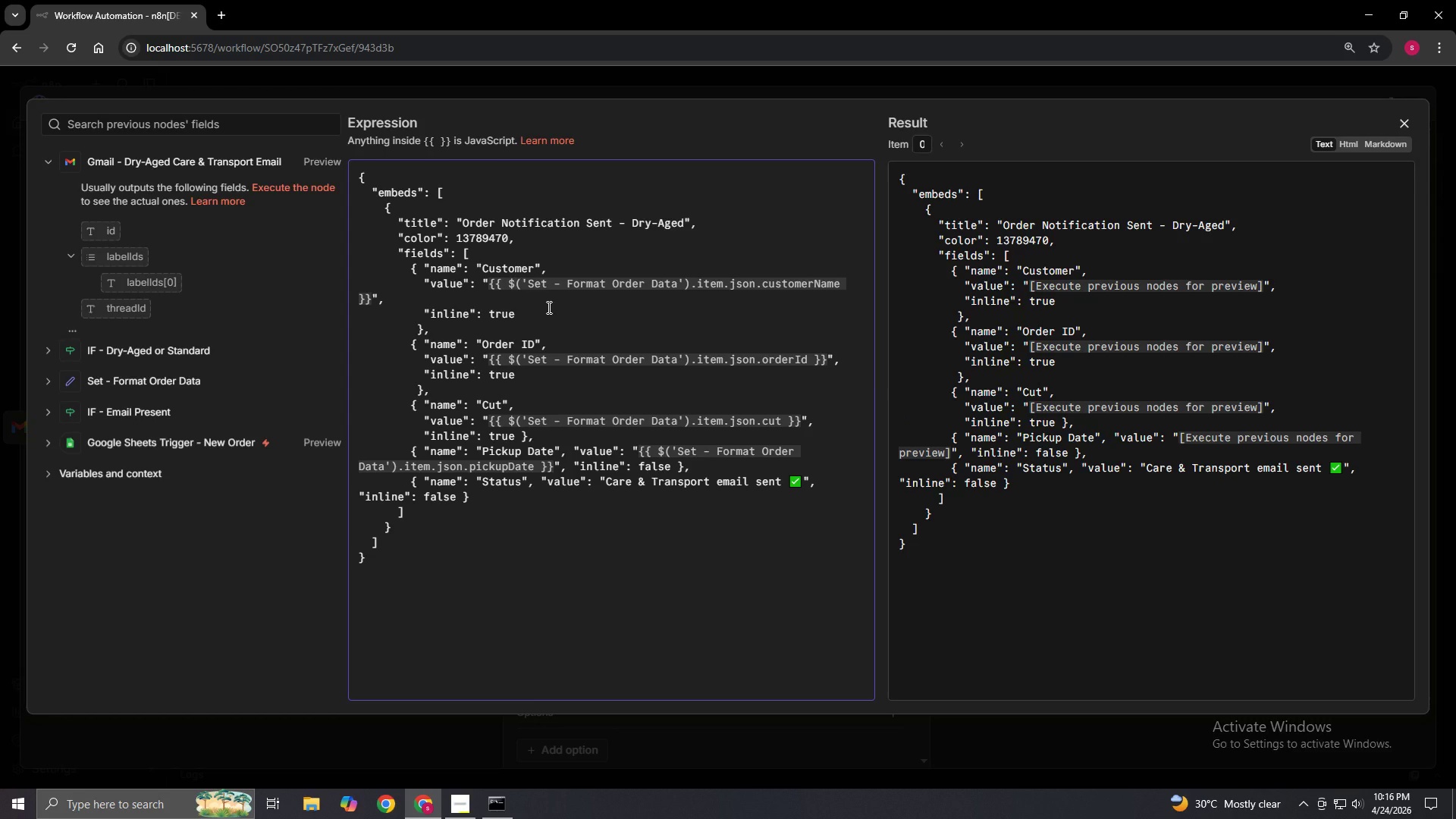 
key(ArrowDown)
 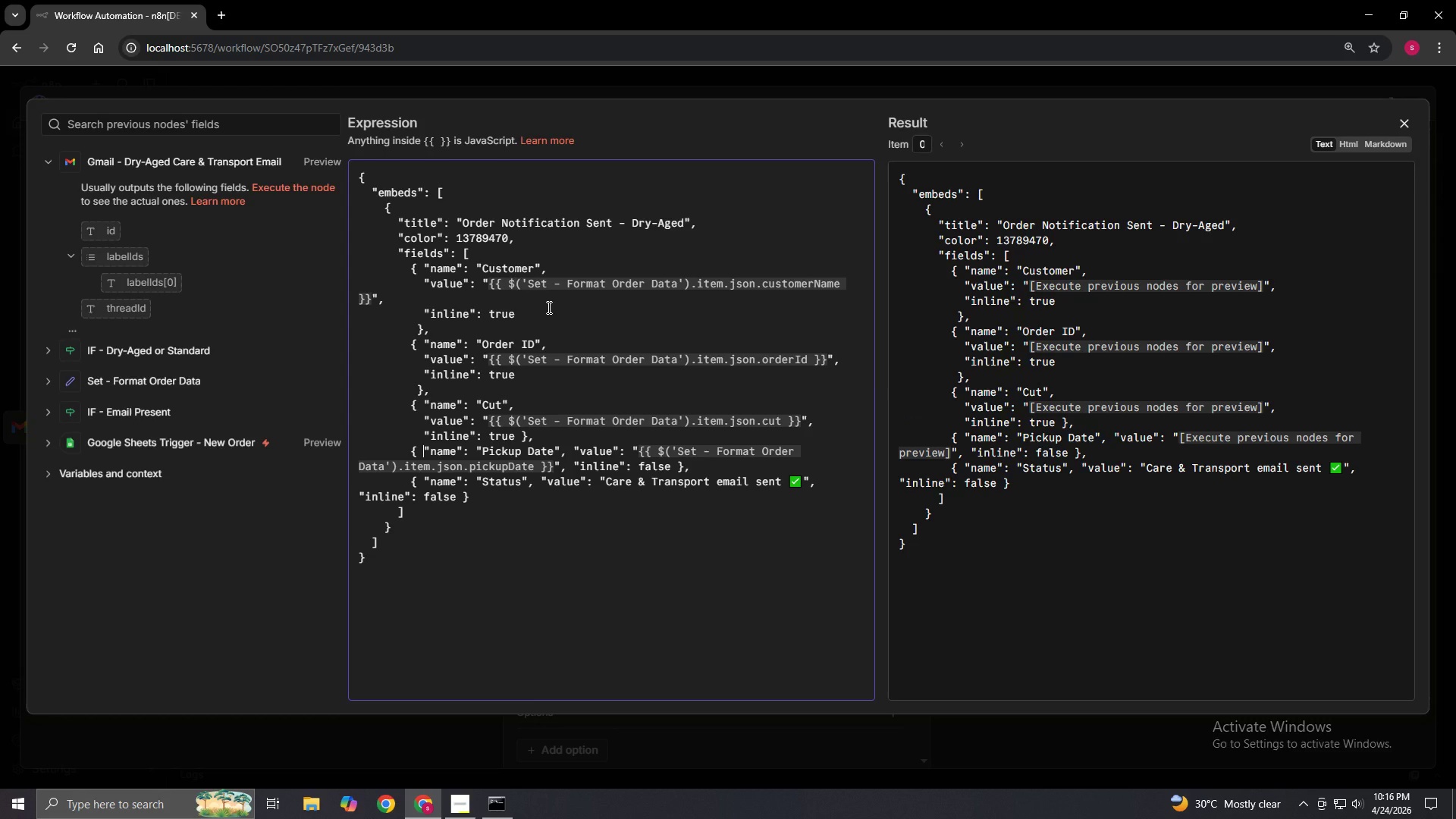 
key(ArrowUp)
 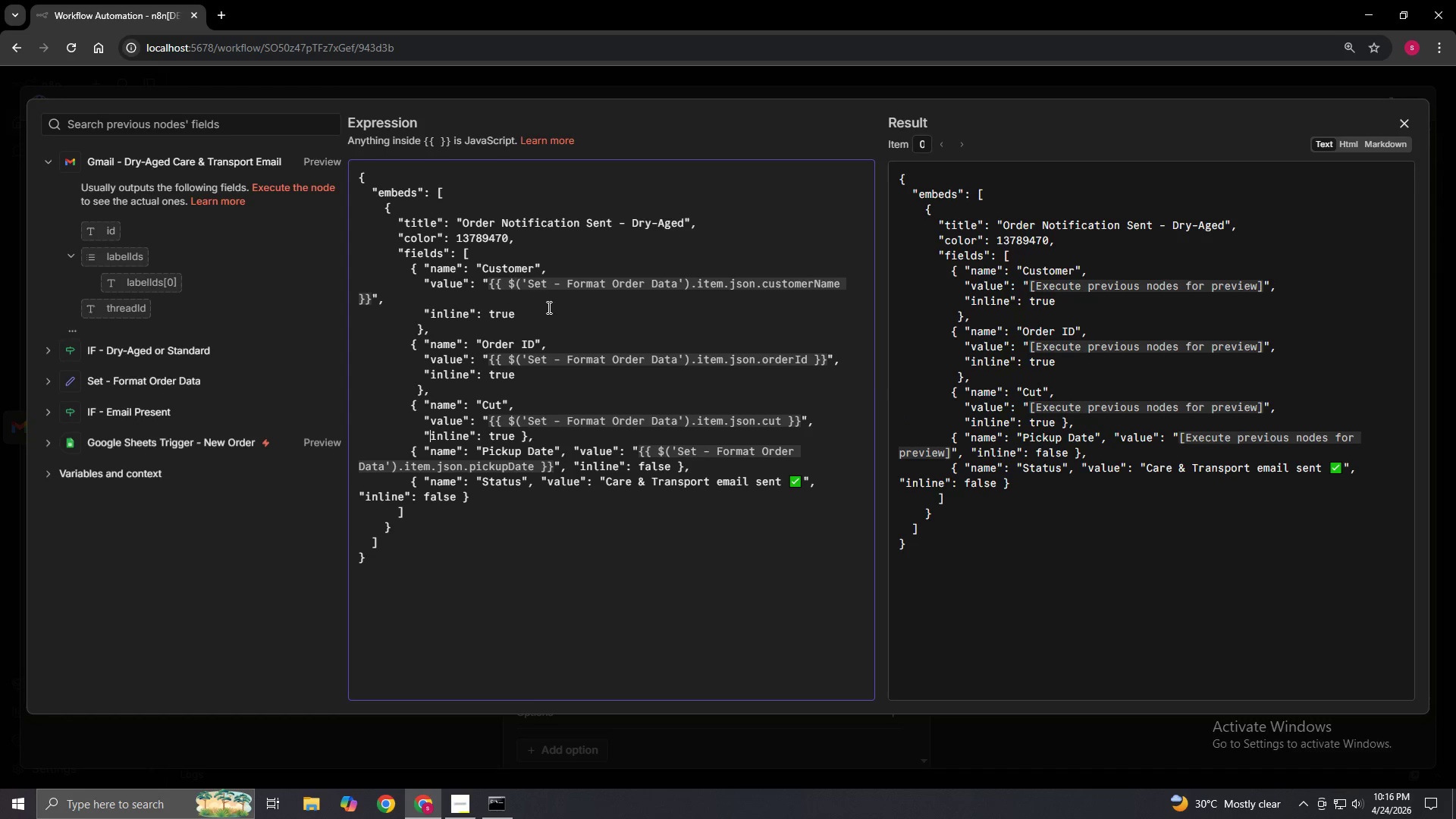 
hold_key(key=ArrowRight, duration=0.97)
 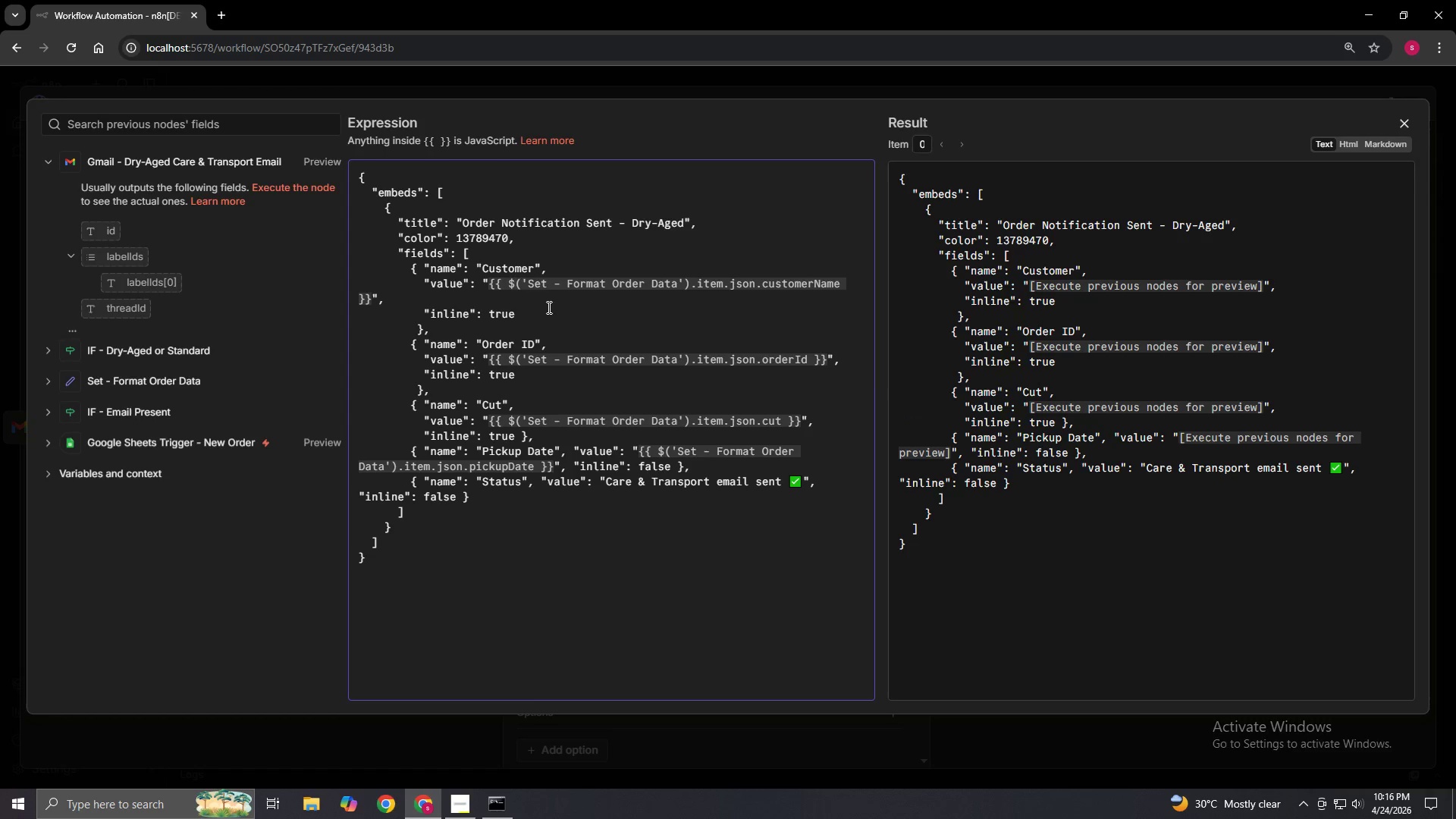 
key(Enter)
 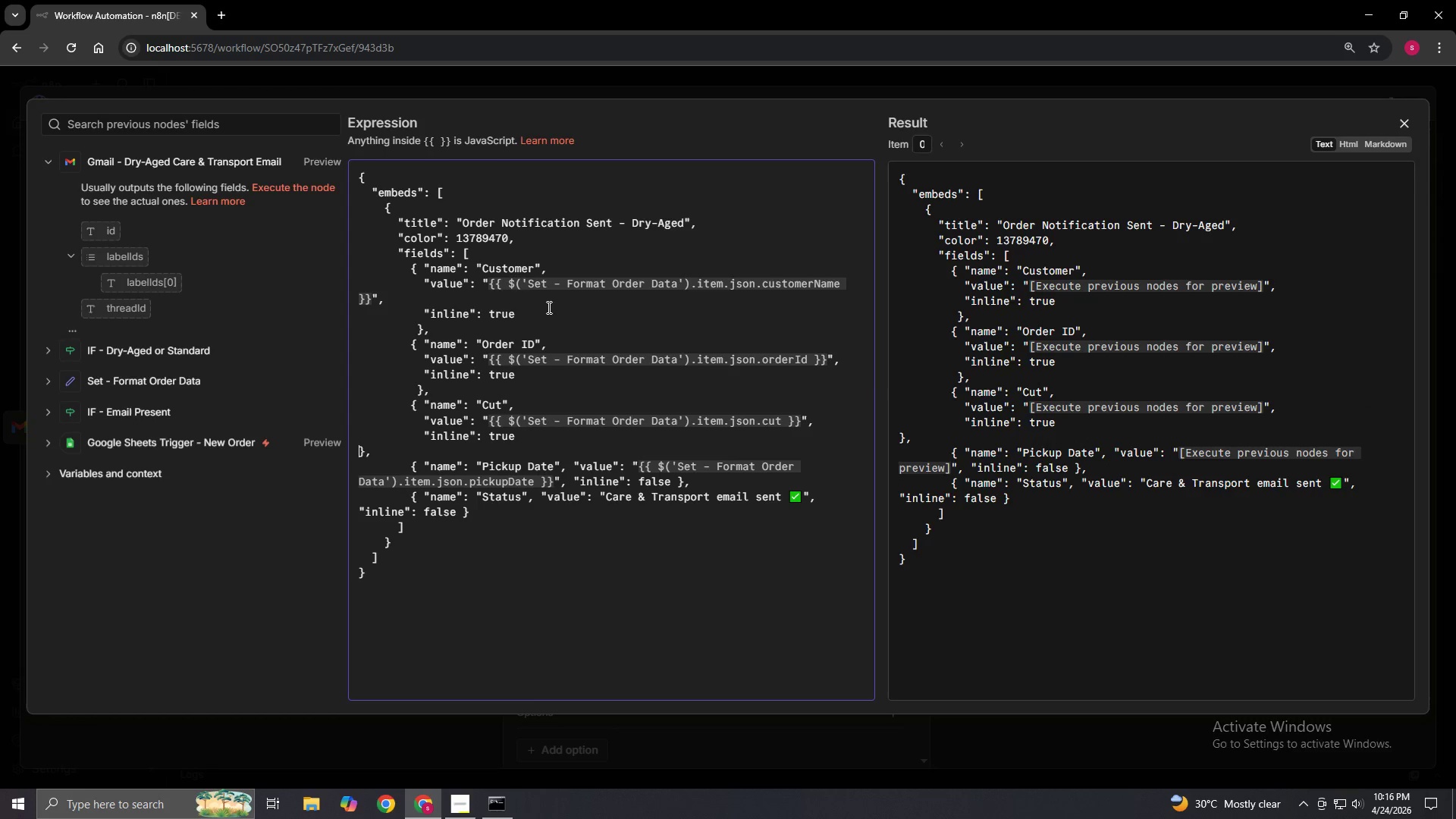 
key(Space)
 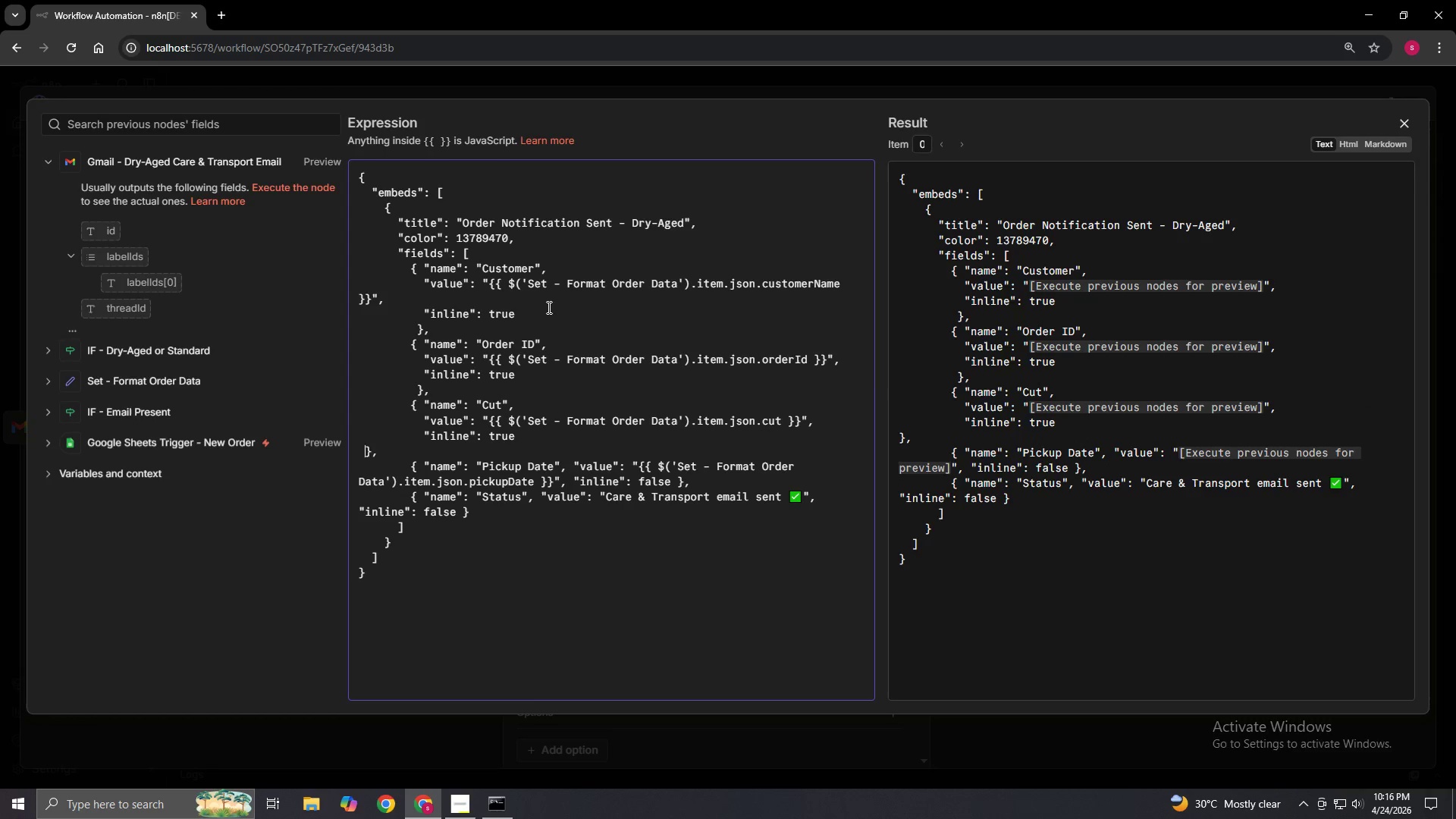 
key(Space)
 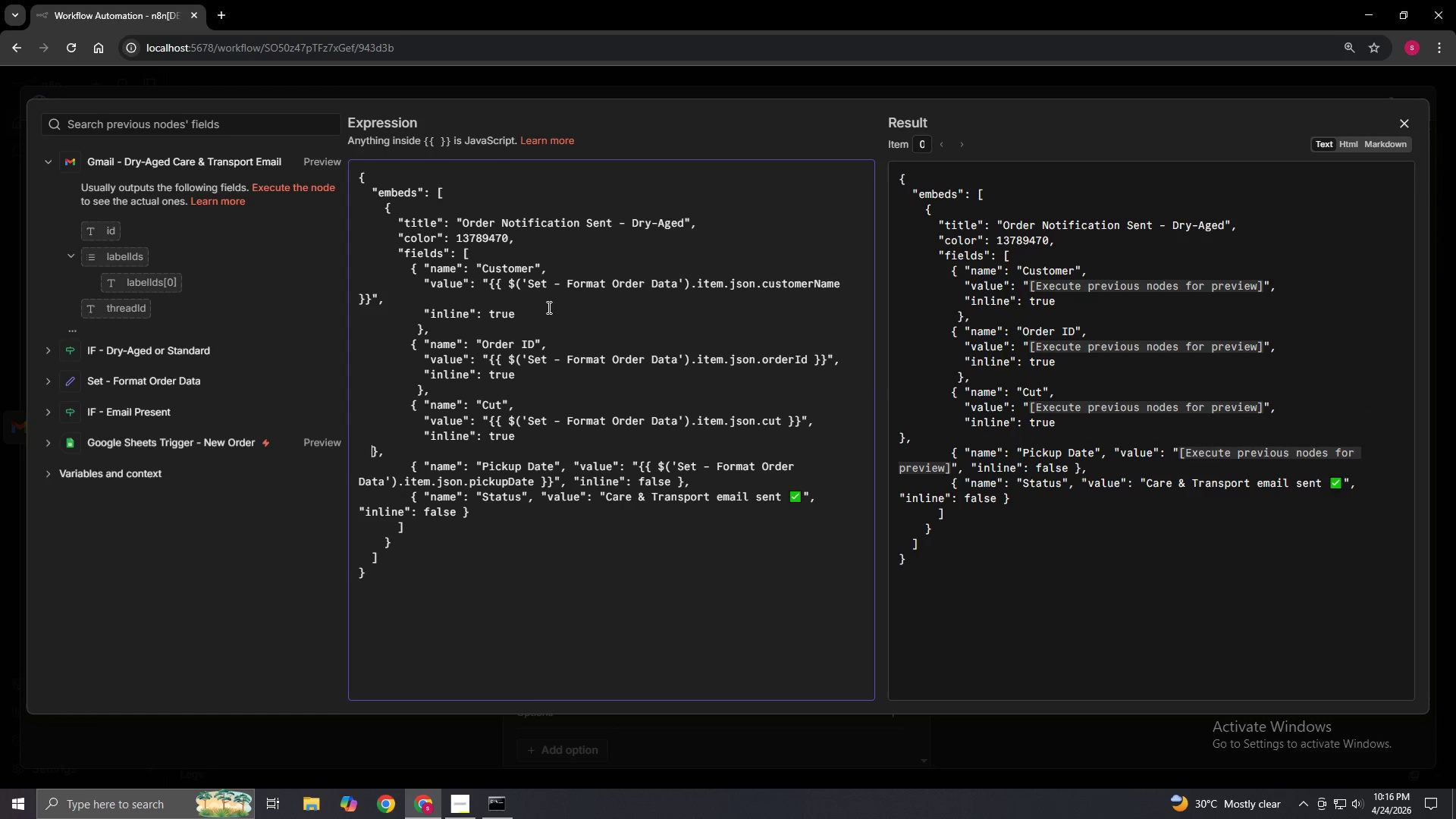 
key(Space)
 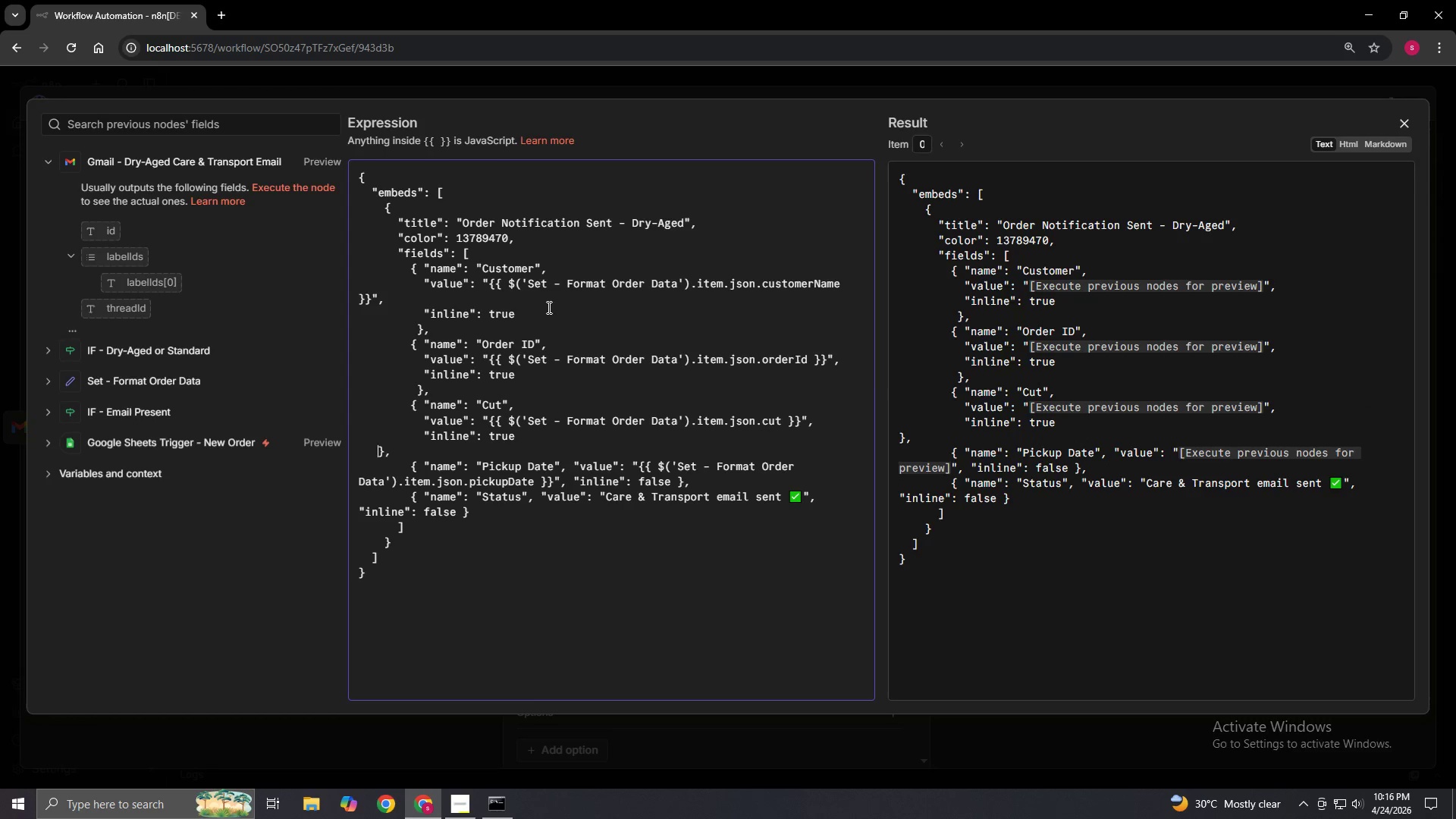 
key(Space)
 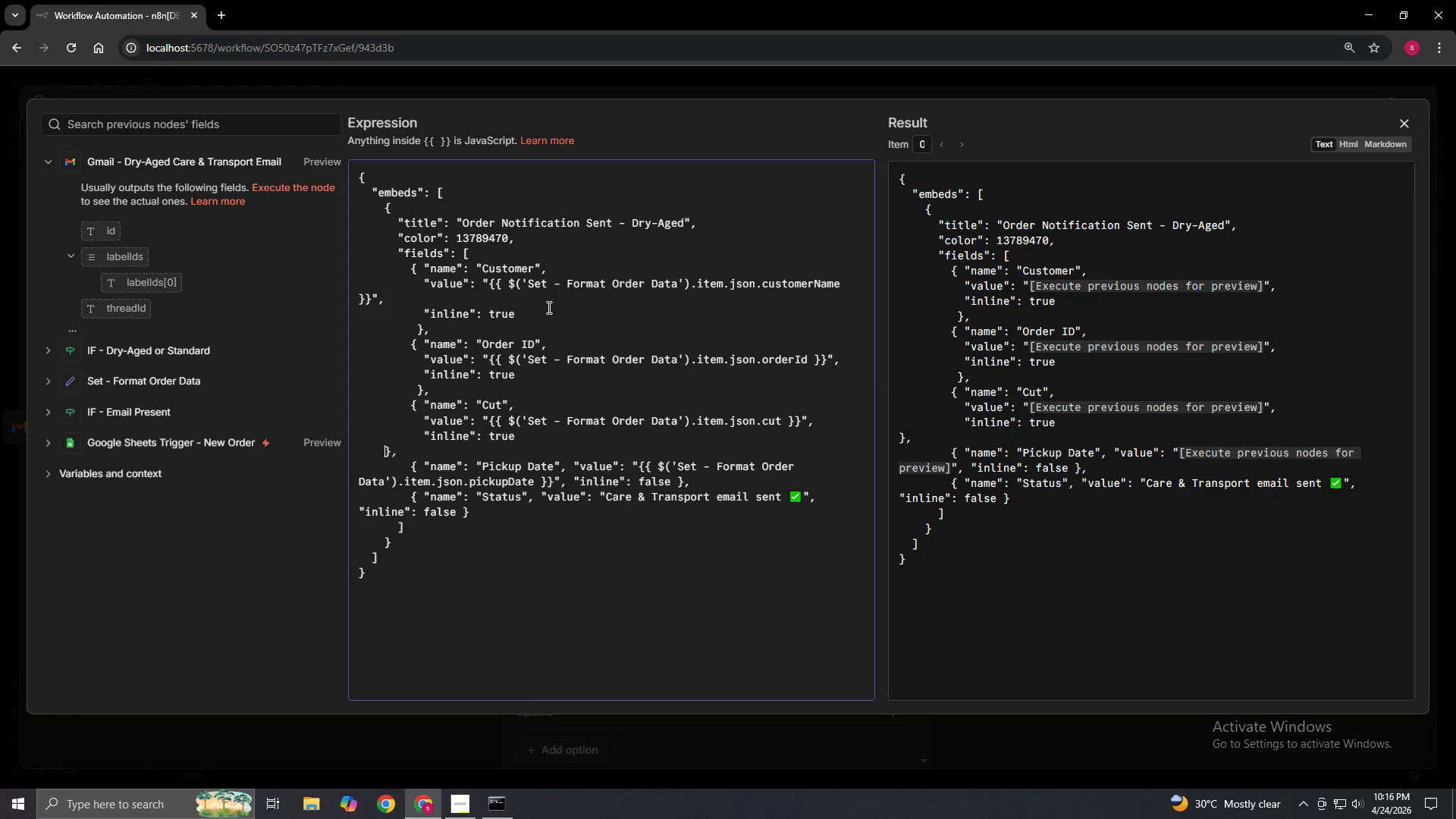 
key(Space)
 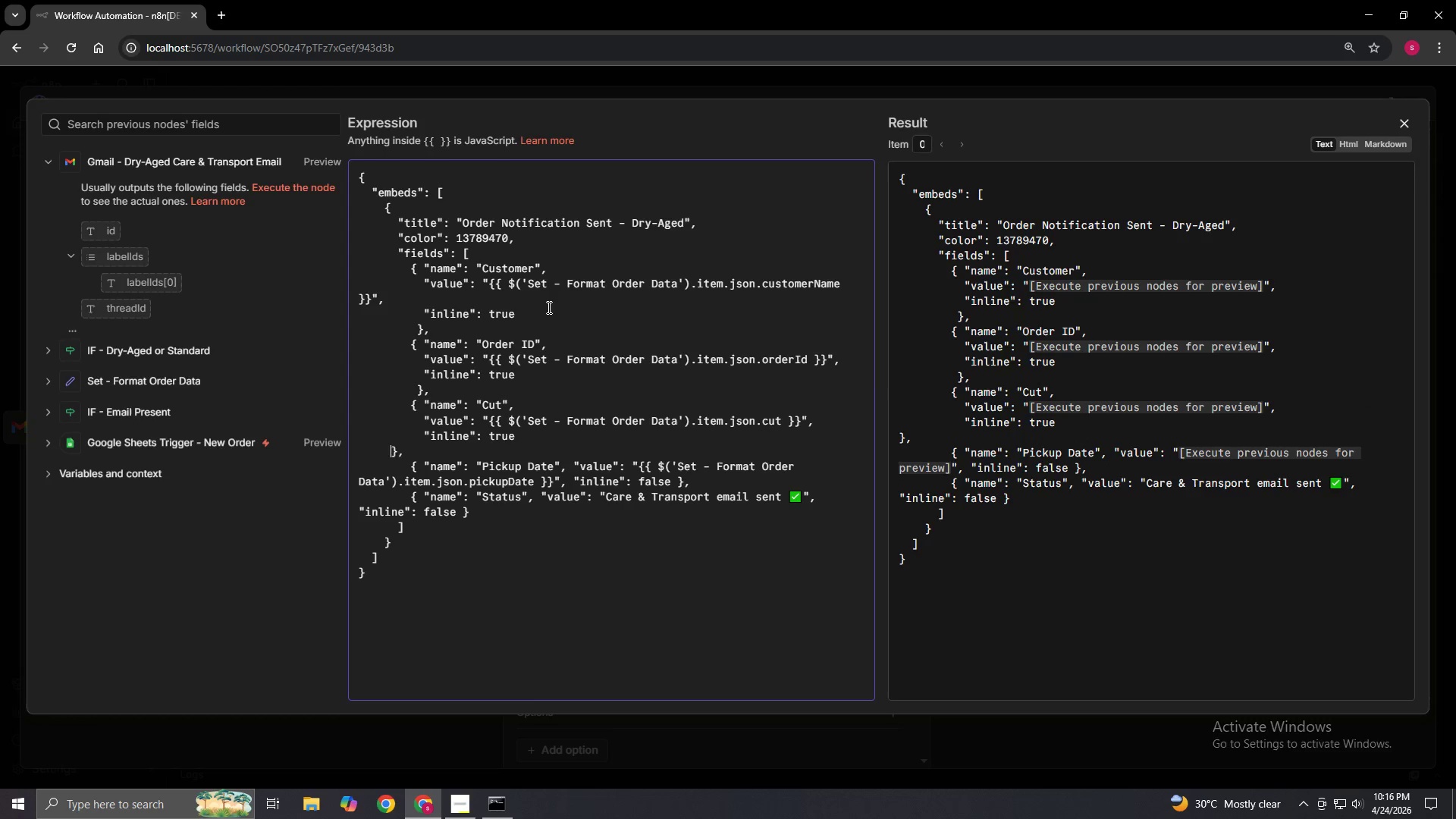 
key(Space)
 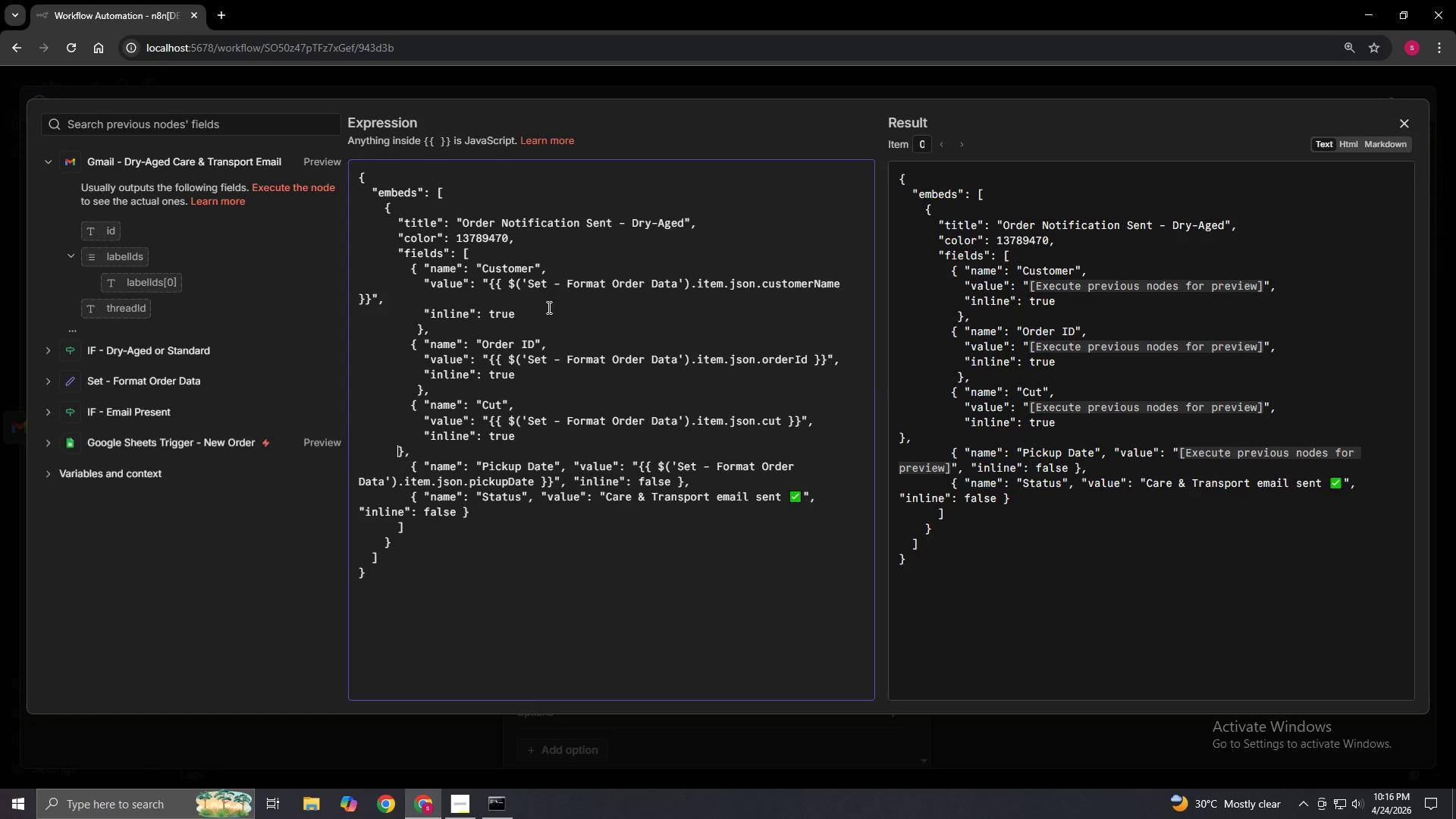 
key(Space)
 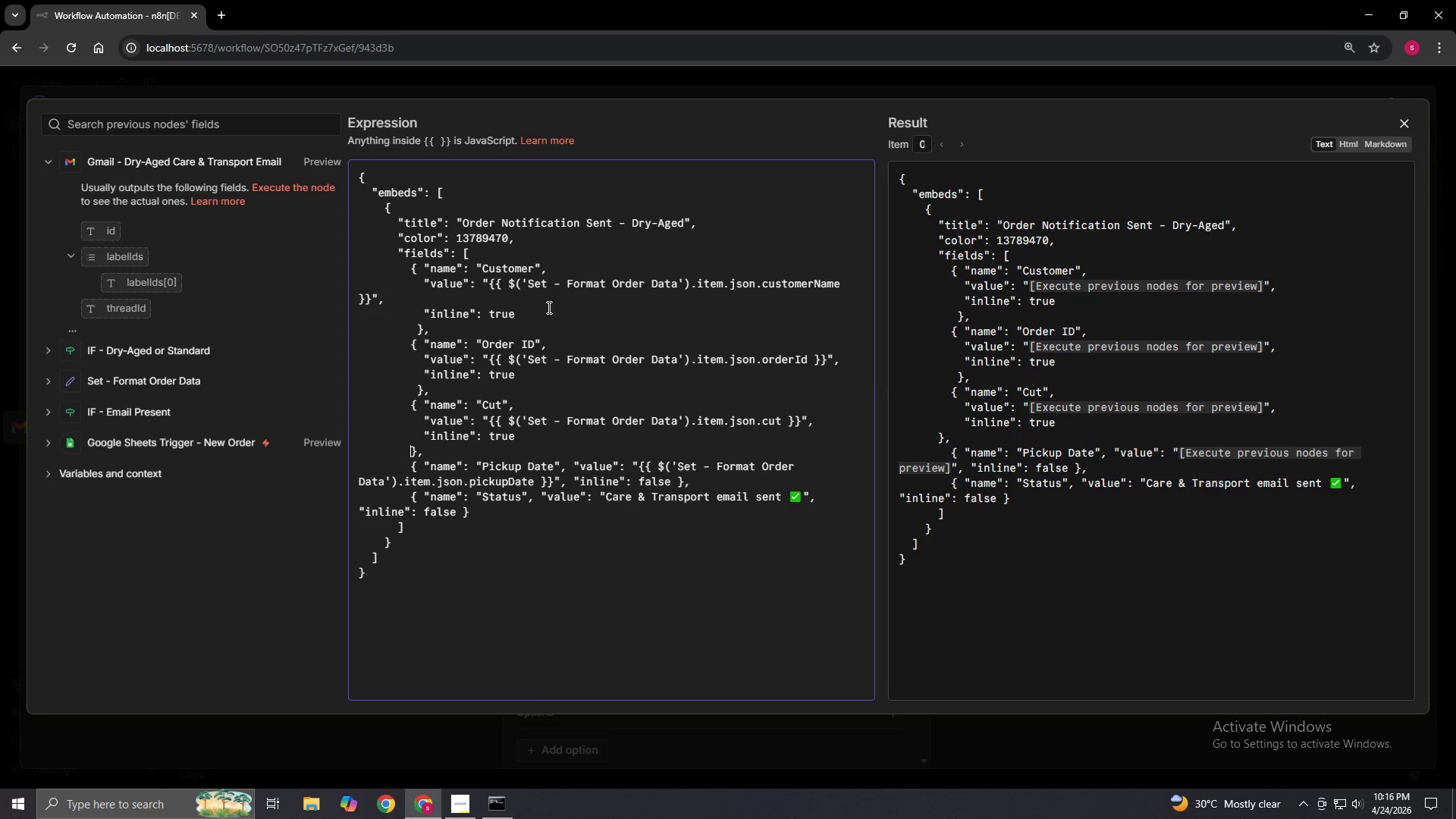 
key(Space)
 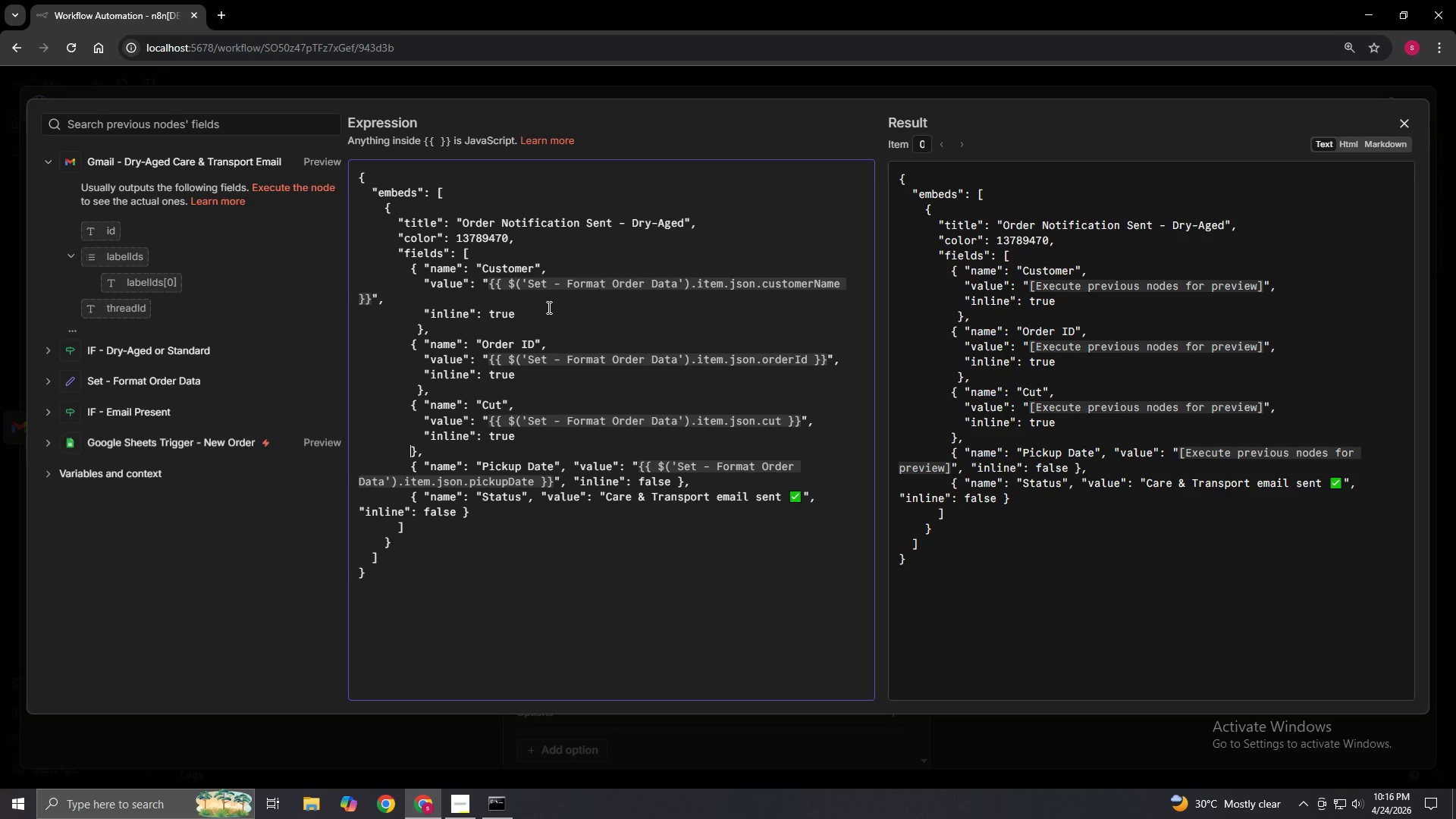 
key(Space)
 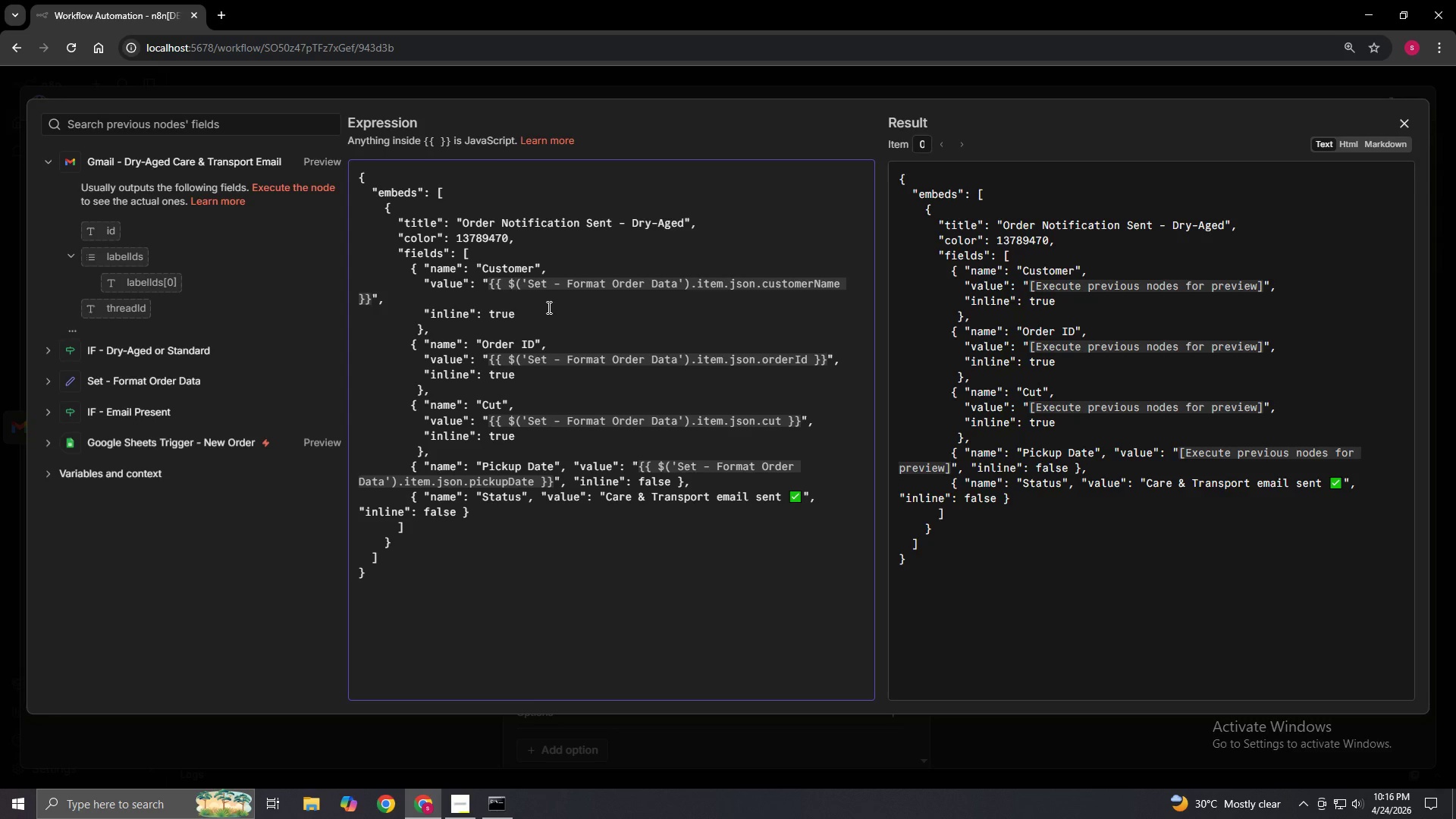 
key(Backspace)
 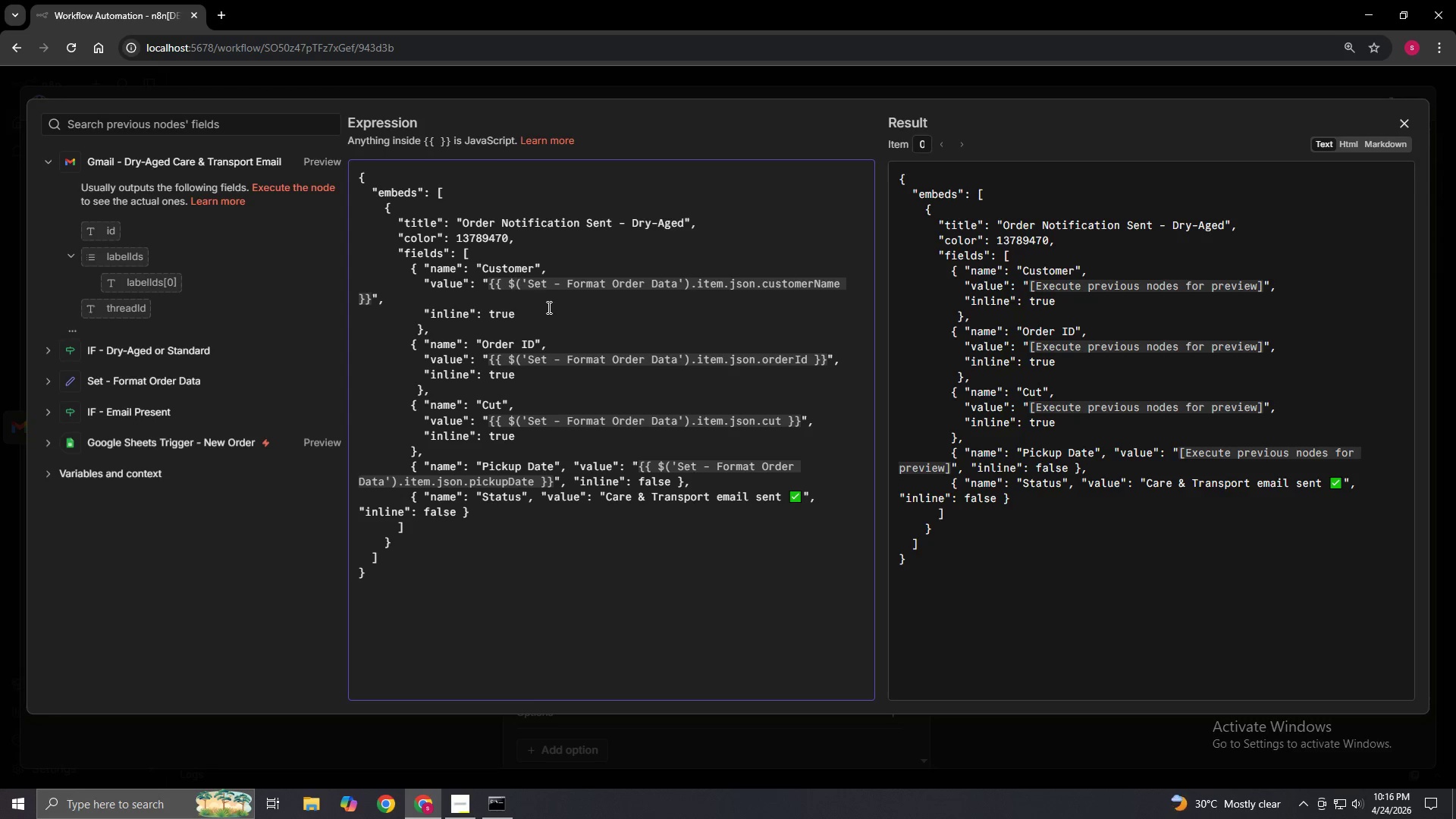 
key(ArrowDown)
 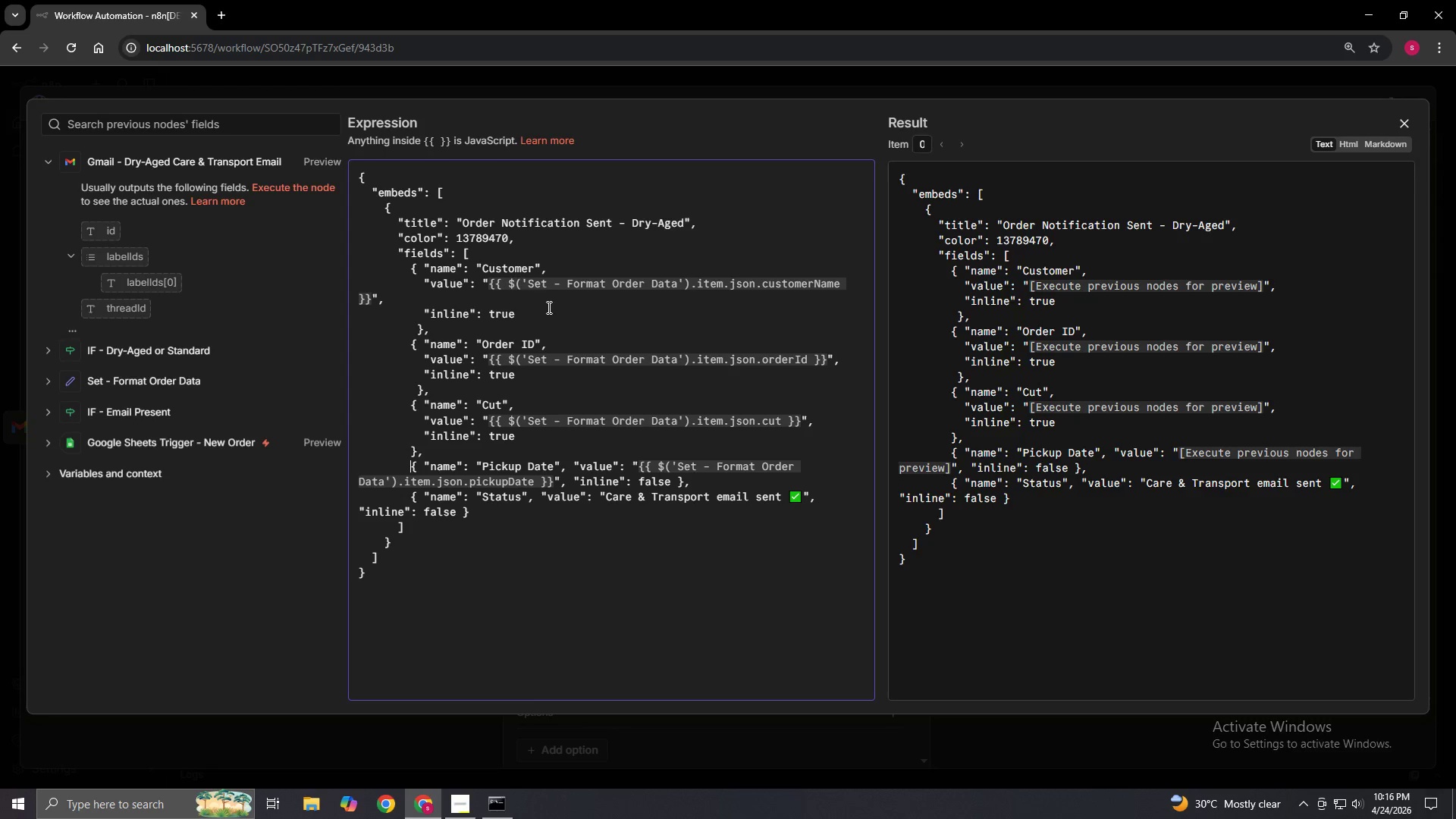 
hold_key(key=ArrowRight, duration=1.17)
 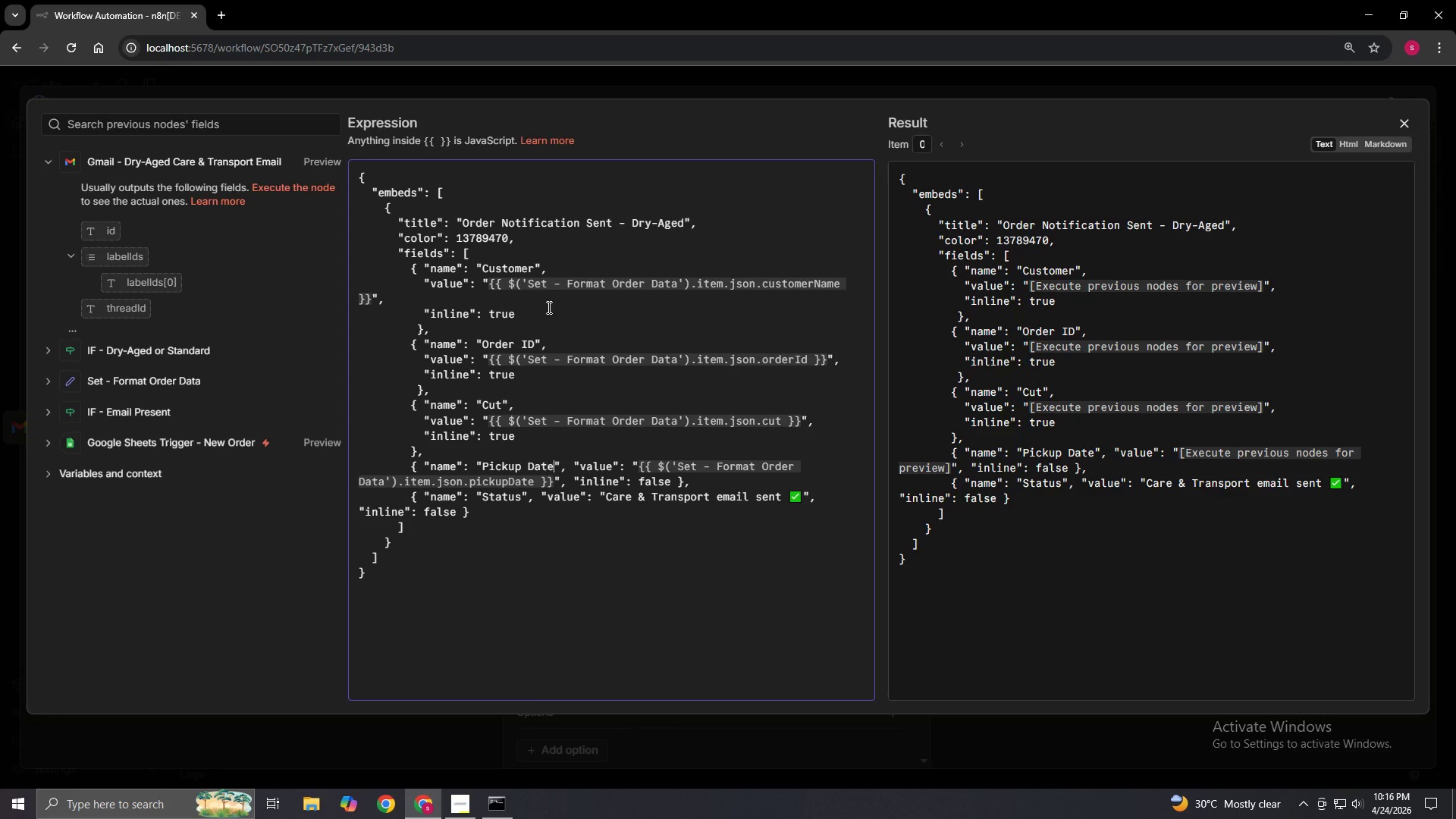 
key(ArrowRight)
 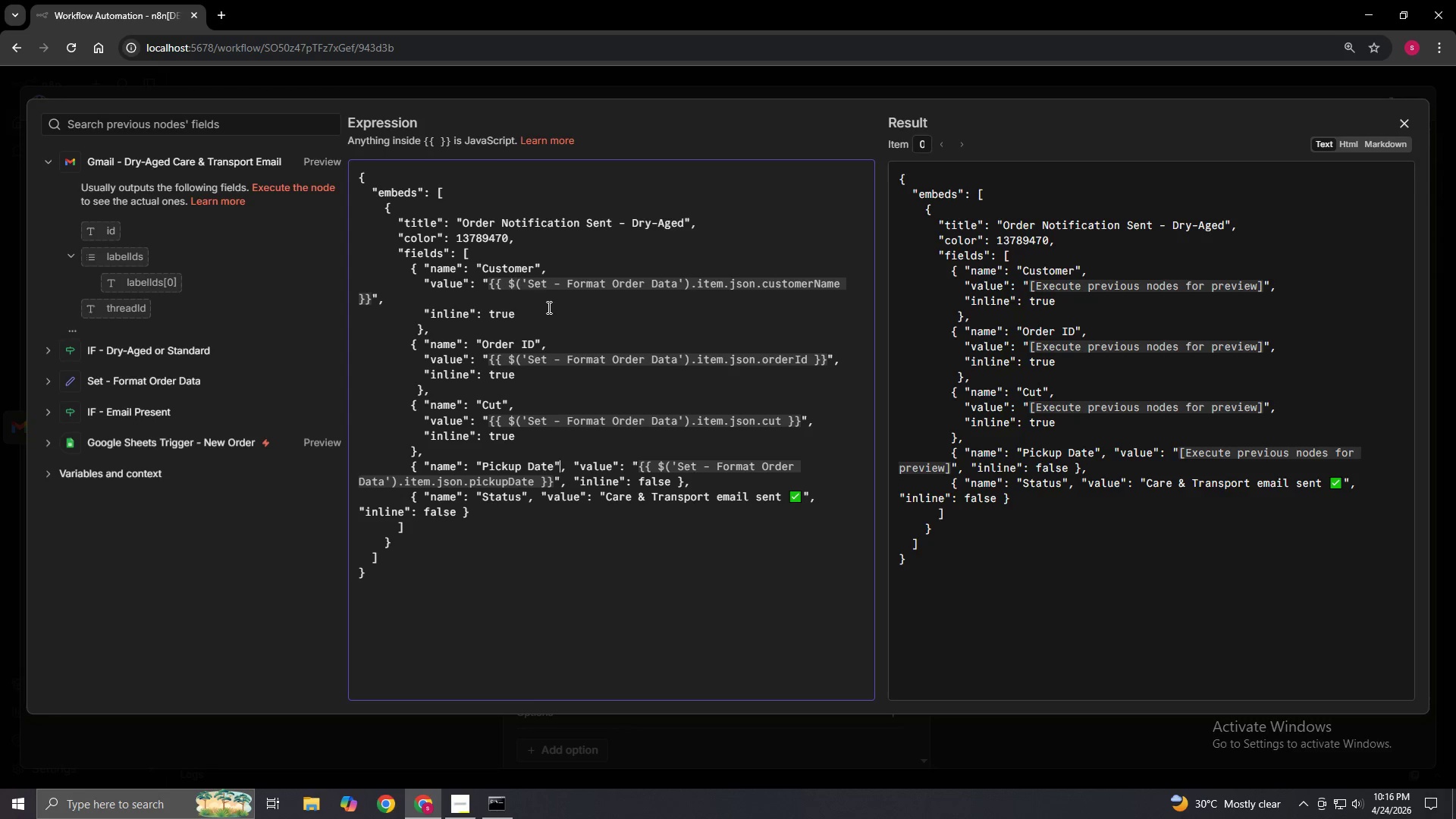 
key(ArrowRight)
 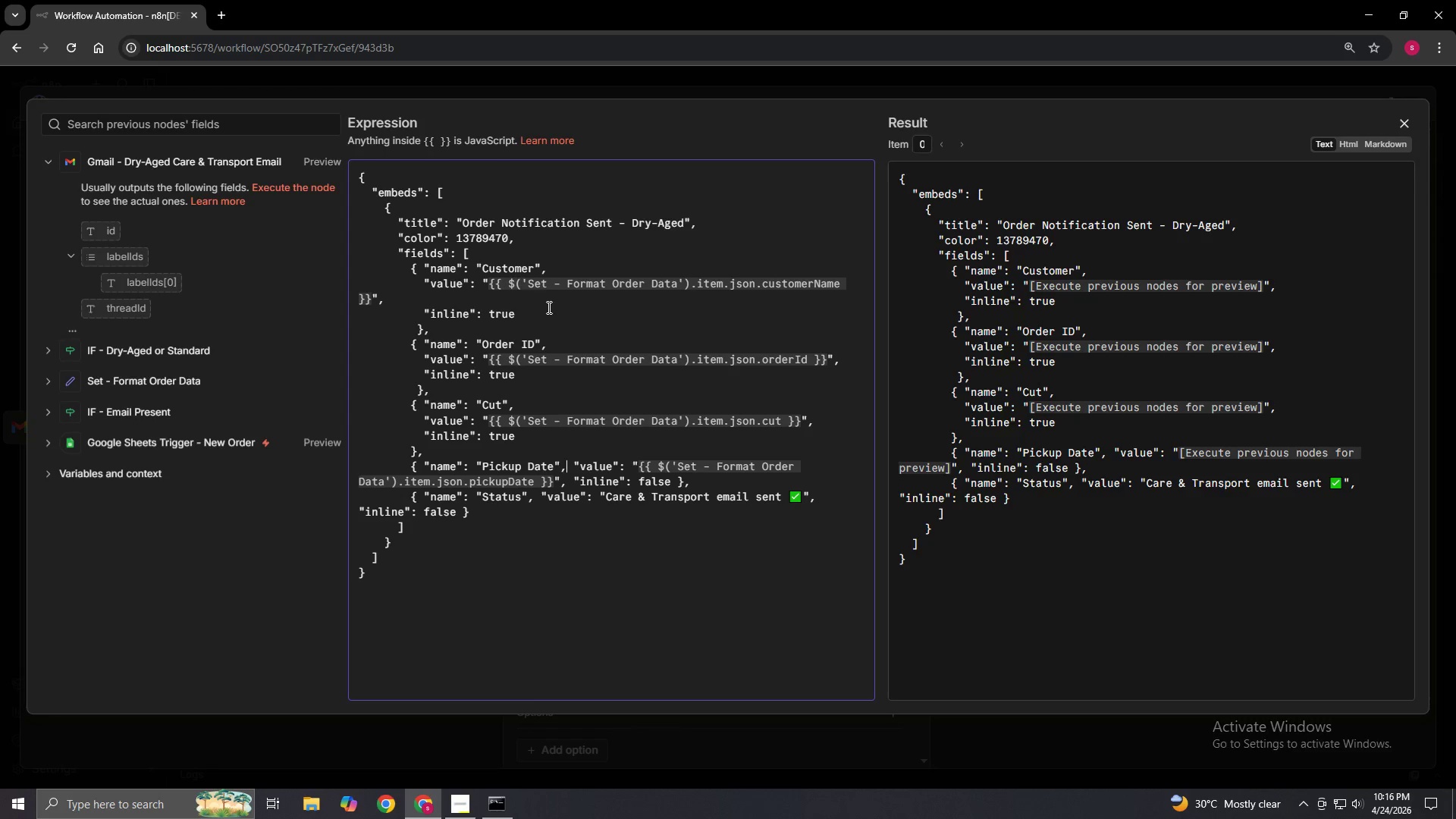 
key(ArrowRight)
 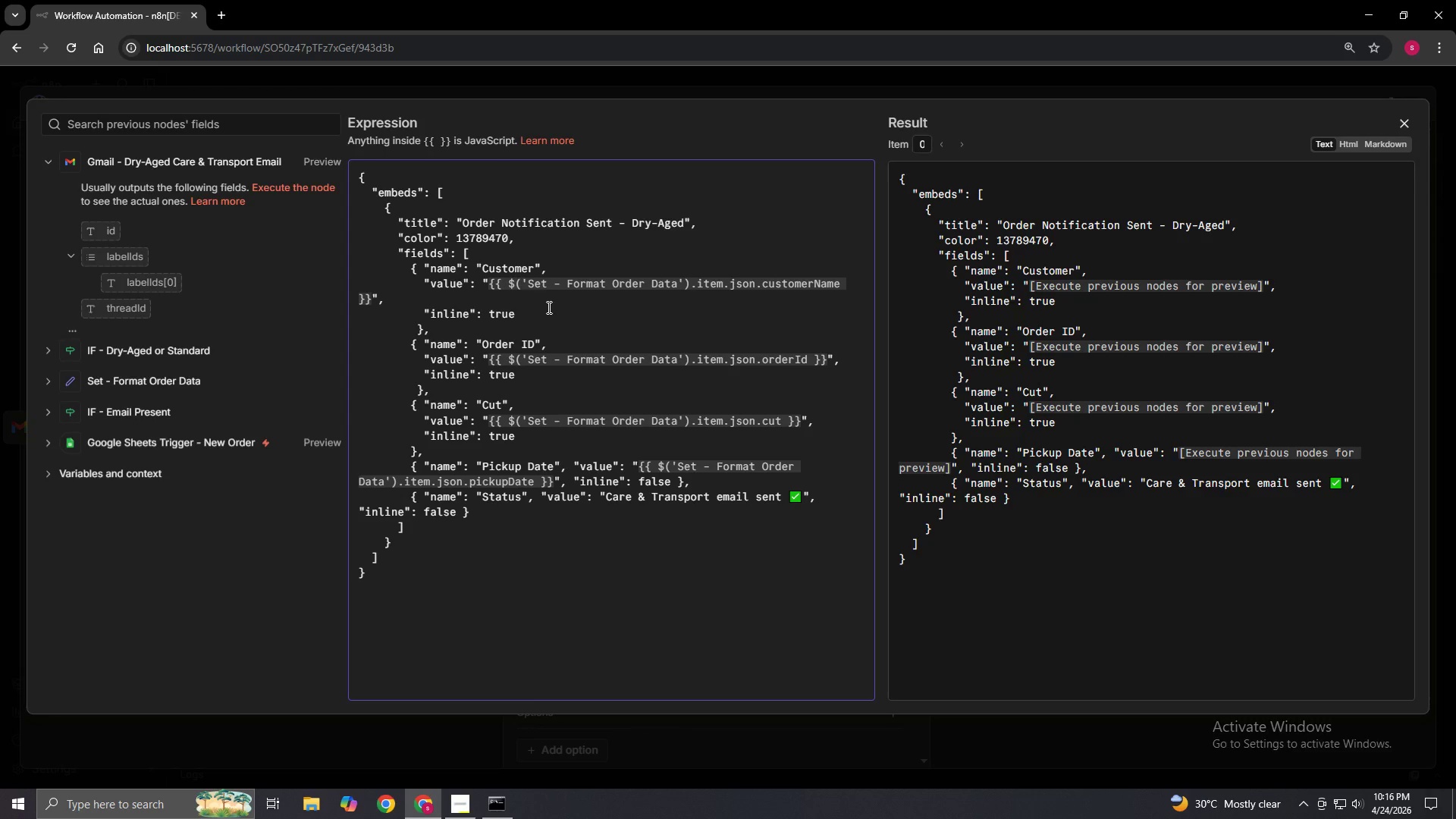 
key(Enter)
 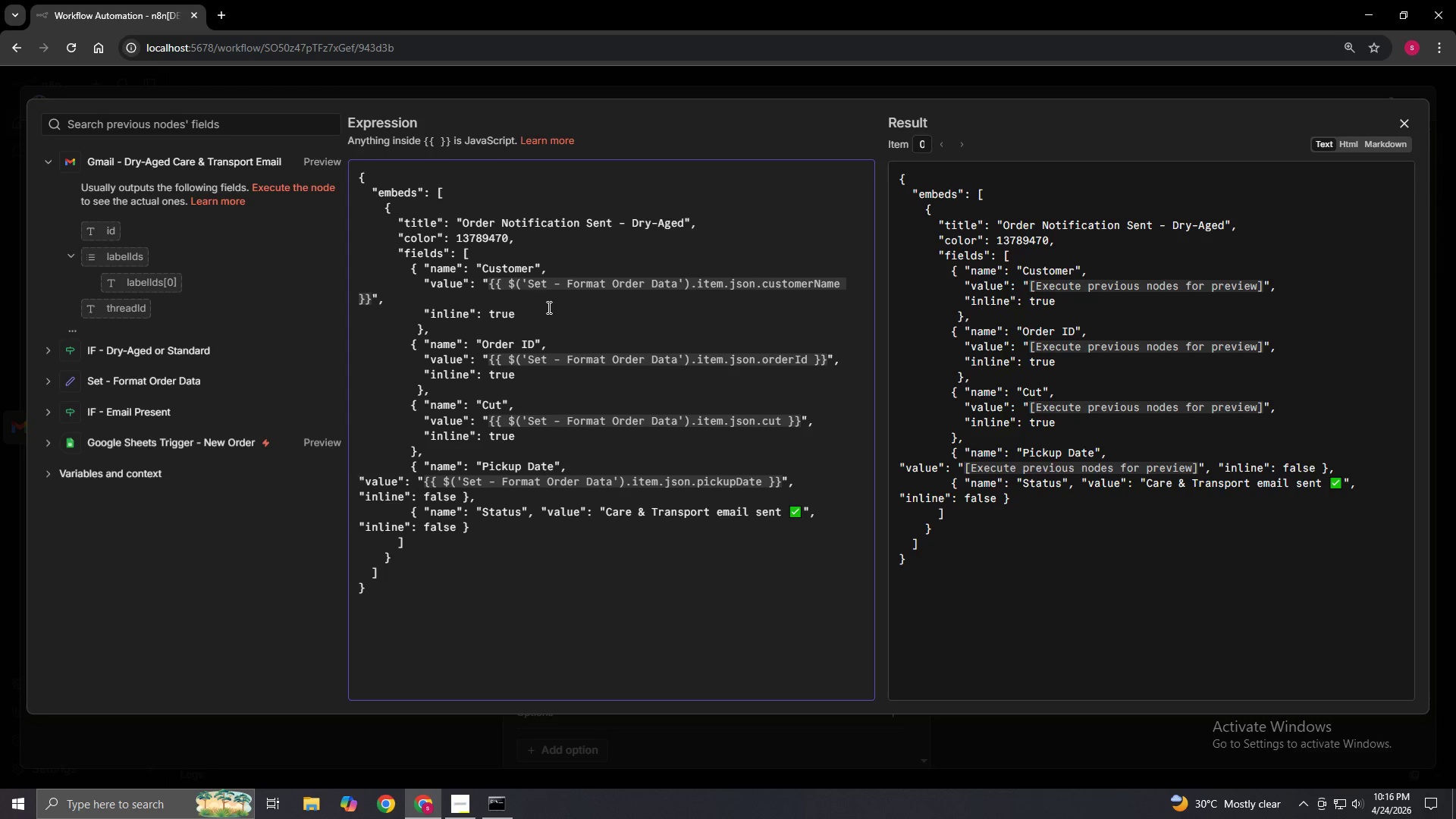 
key(Space)
 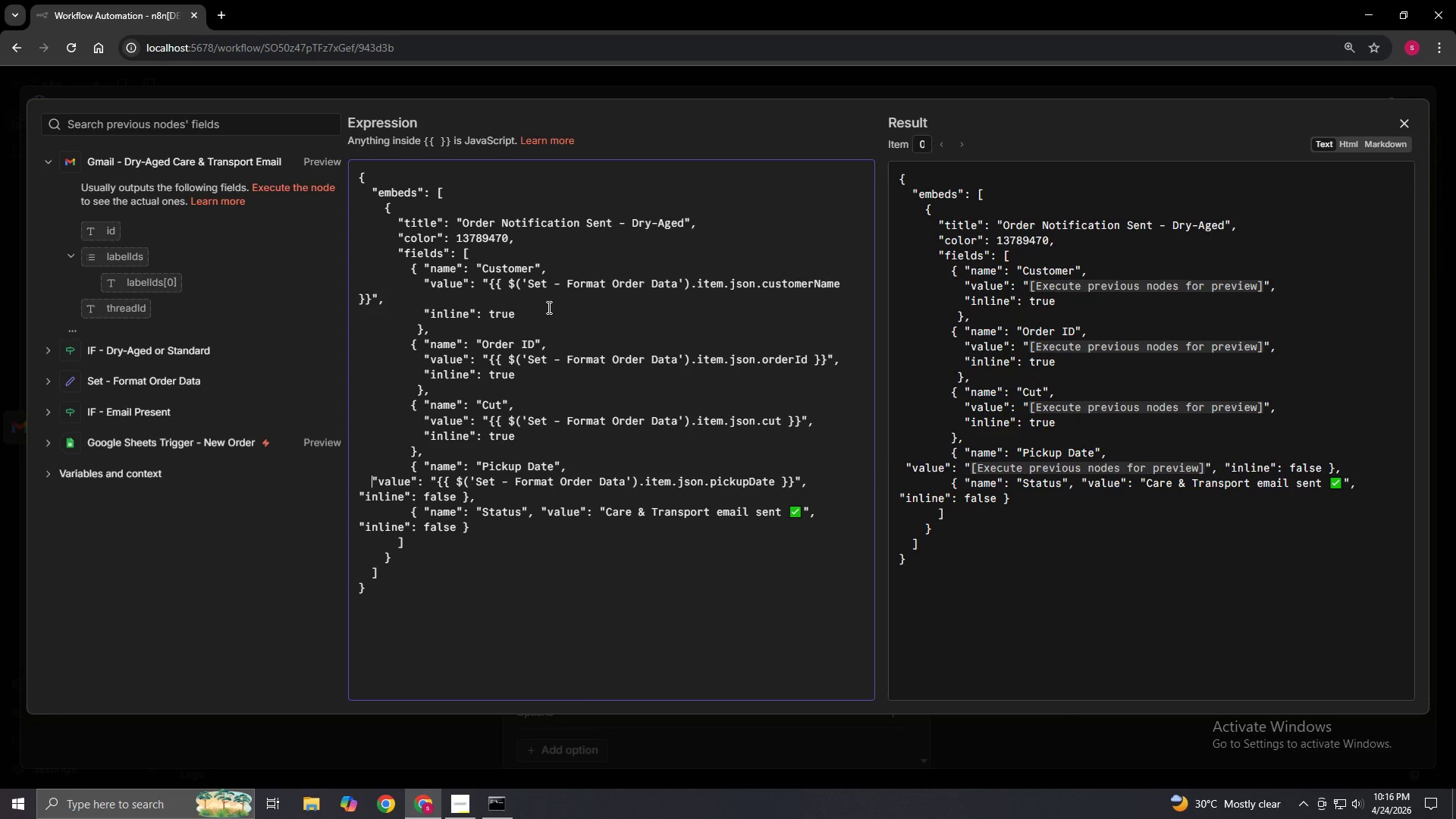 
key(Space)
 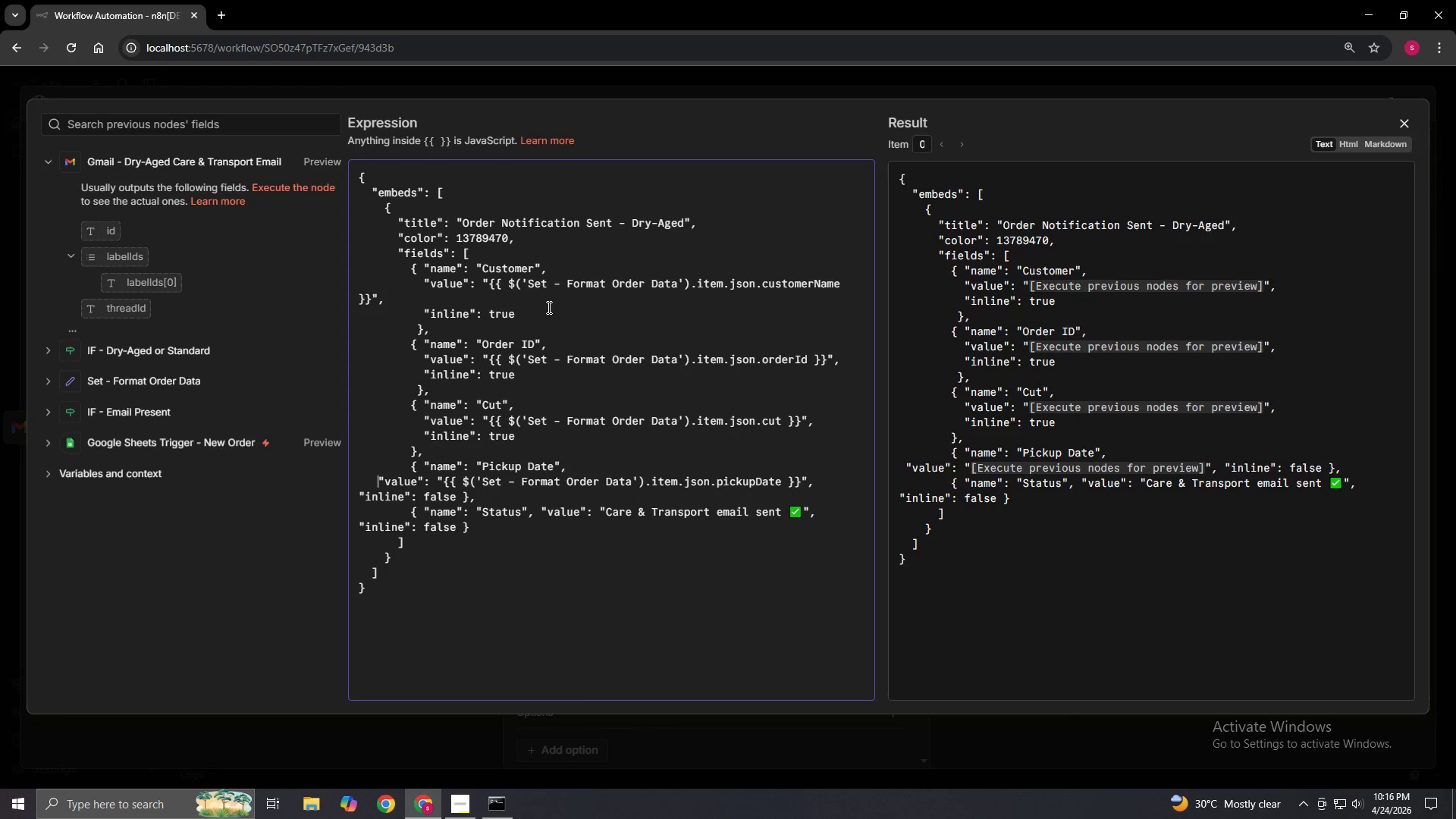 
key(Space)
 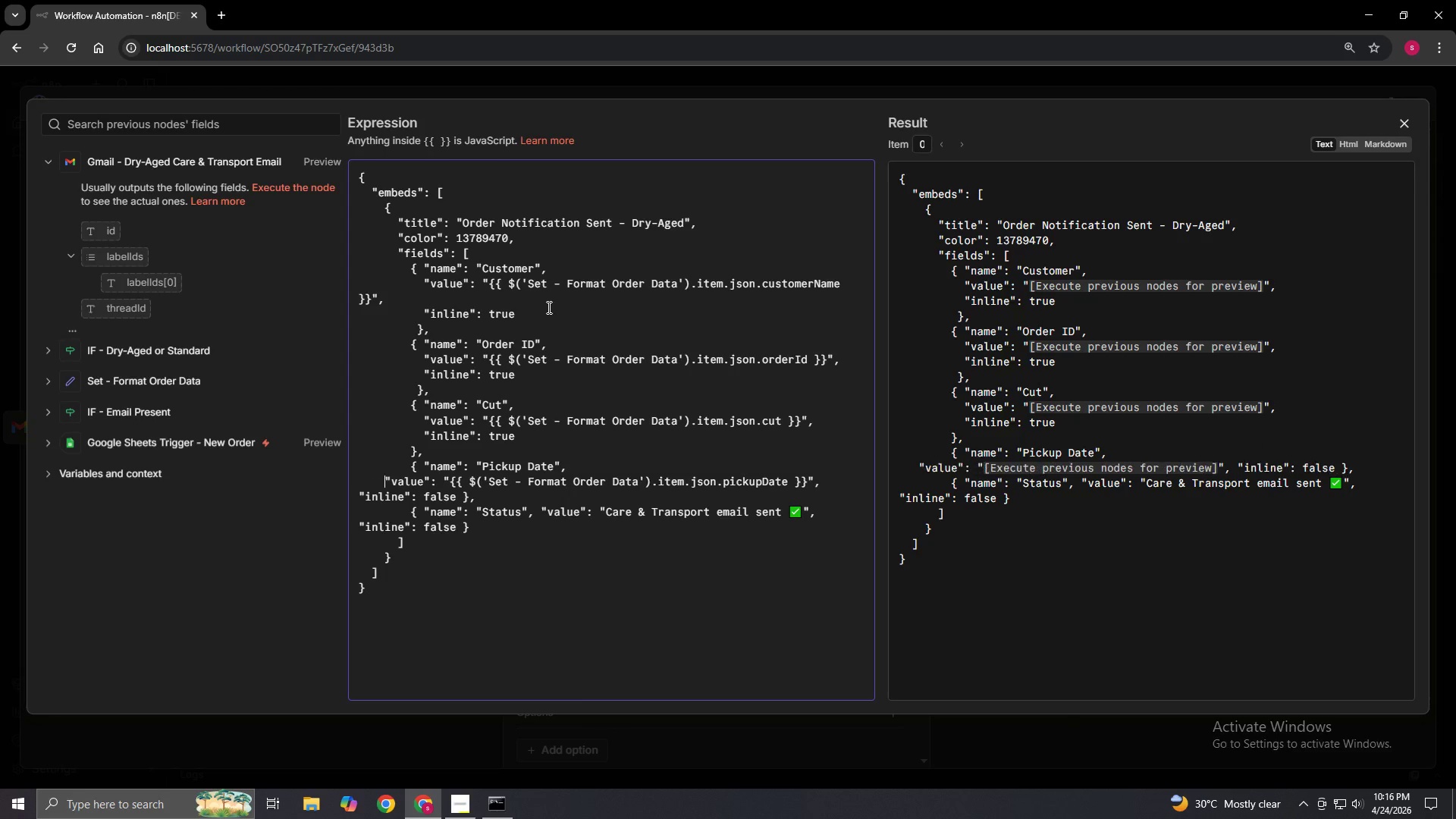 
key(Space)
 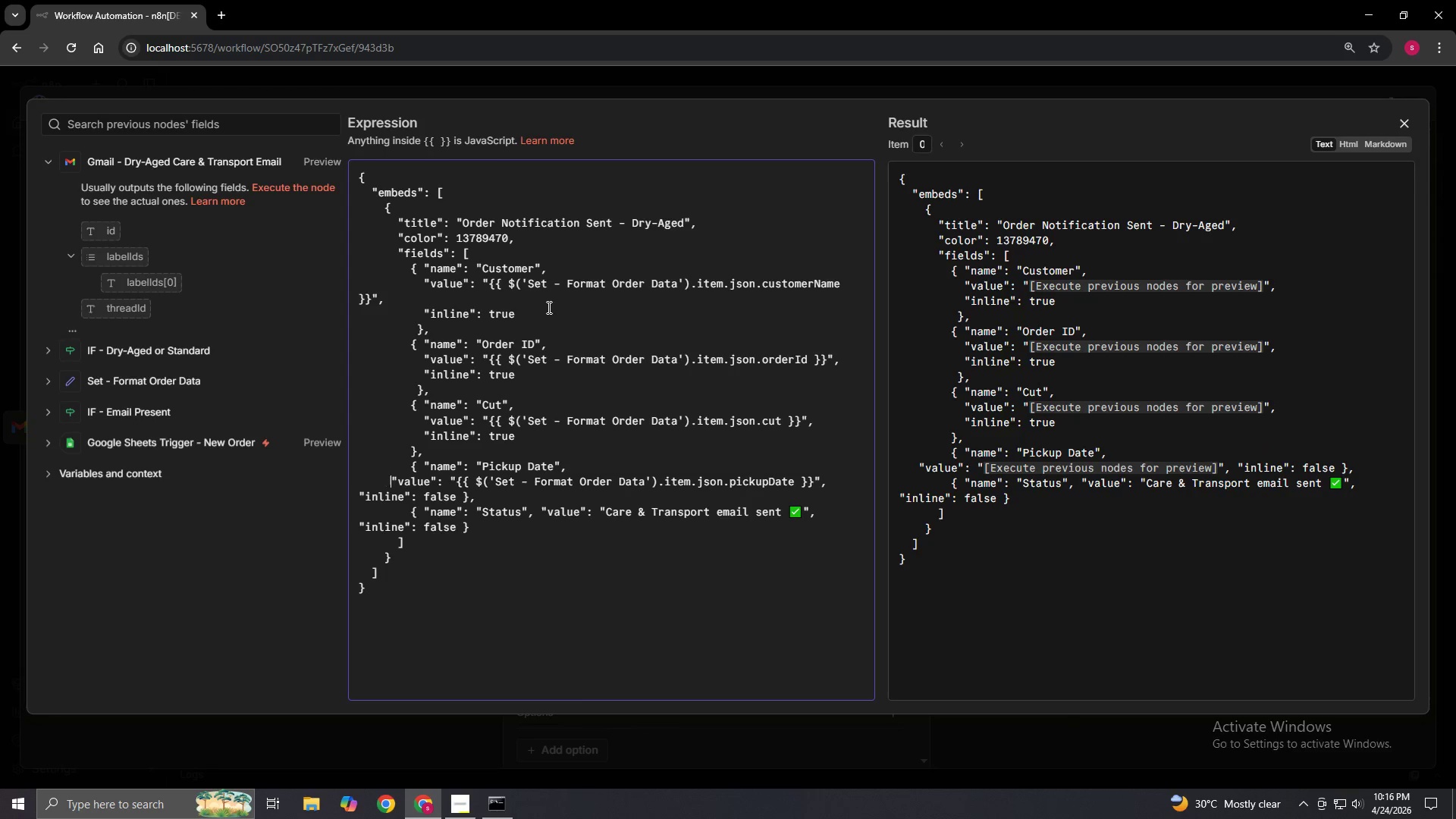 
key(Space)
 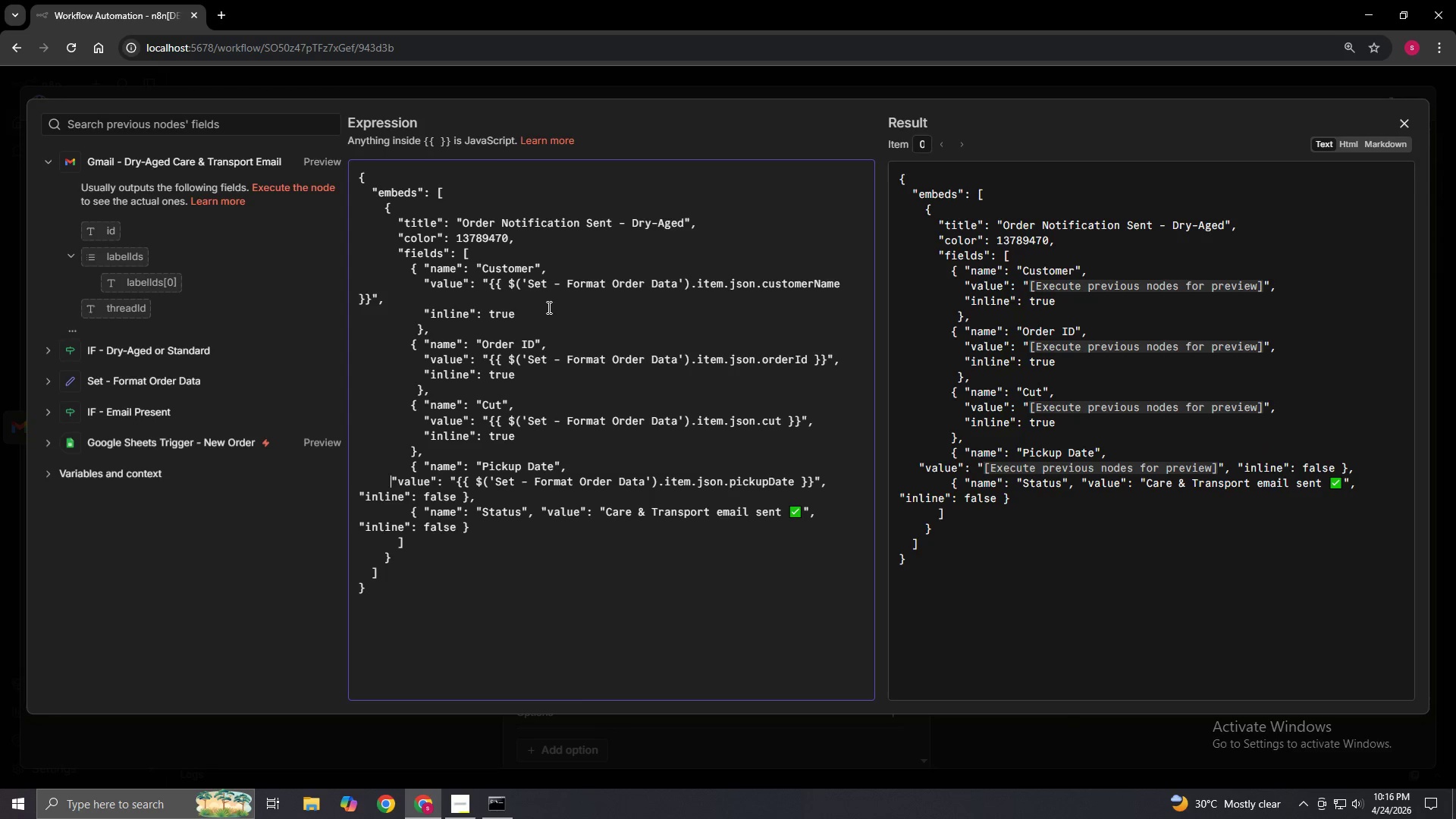 
key(Space)
 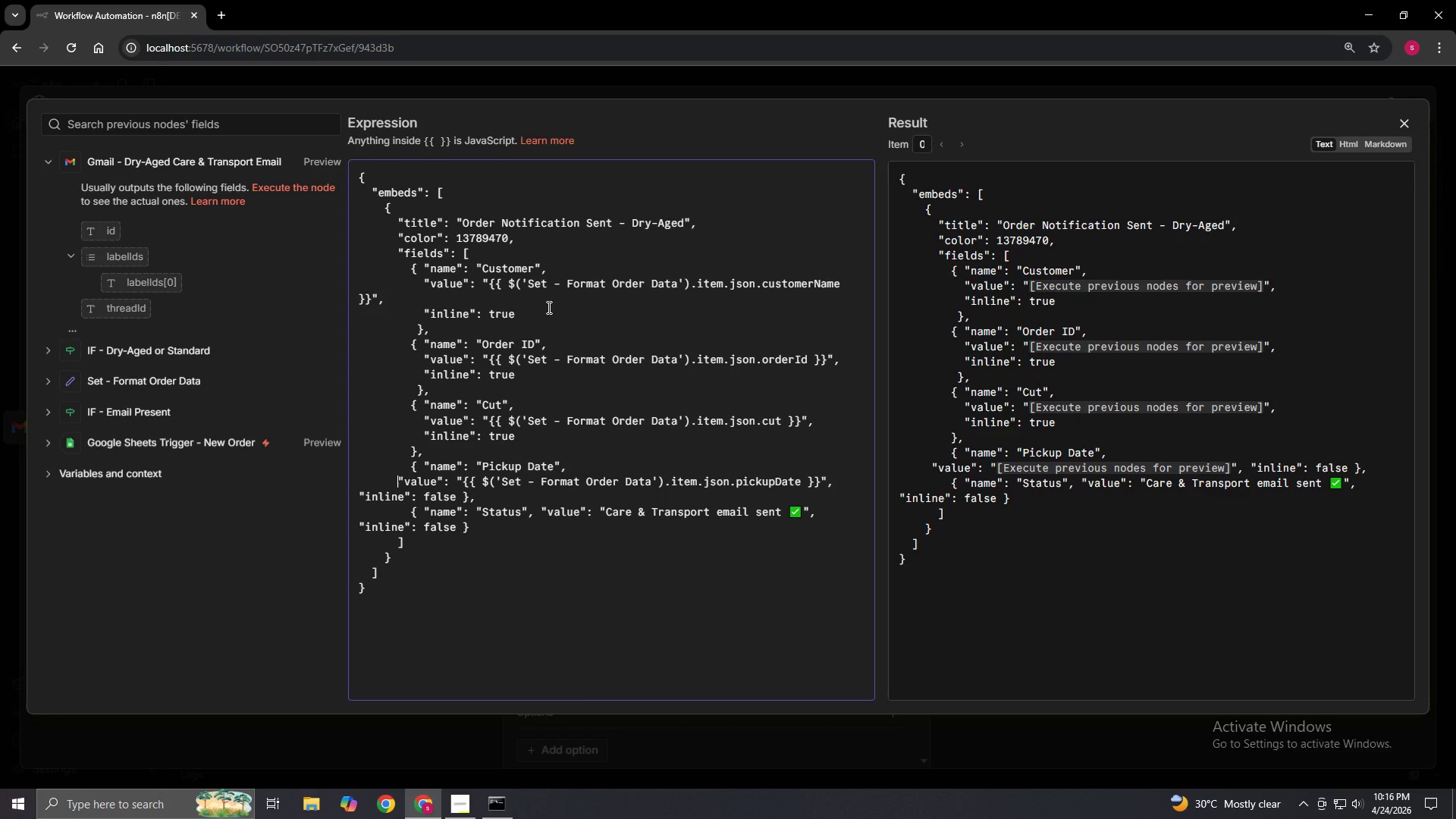 
key(Space)
 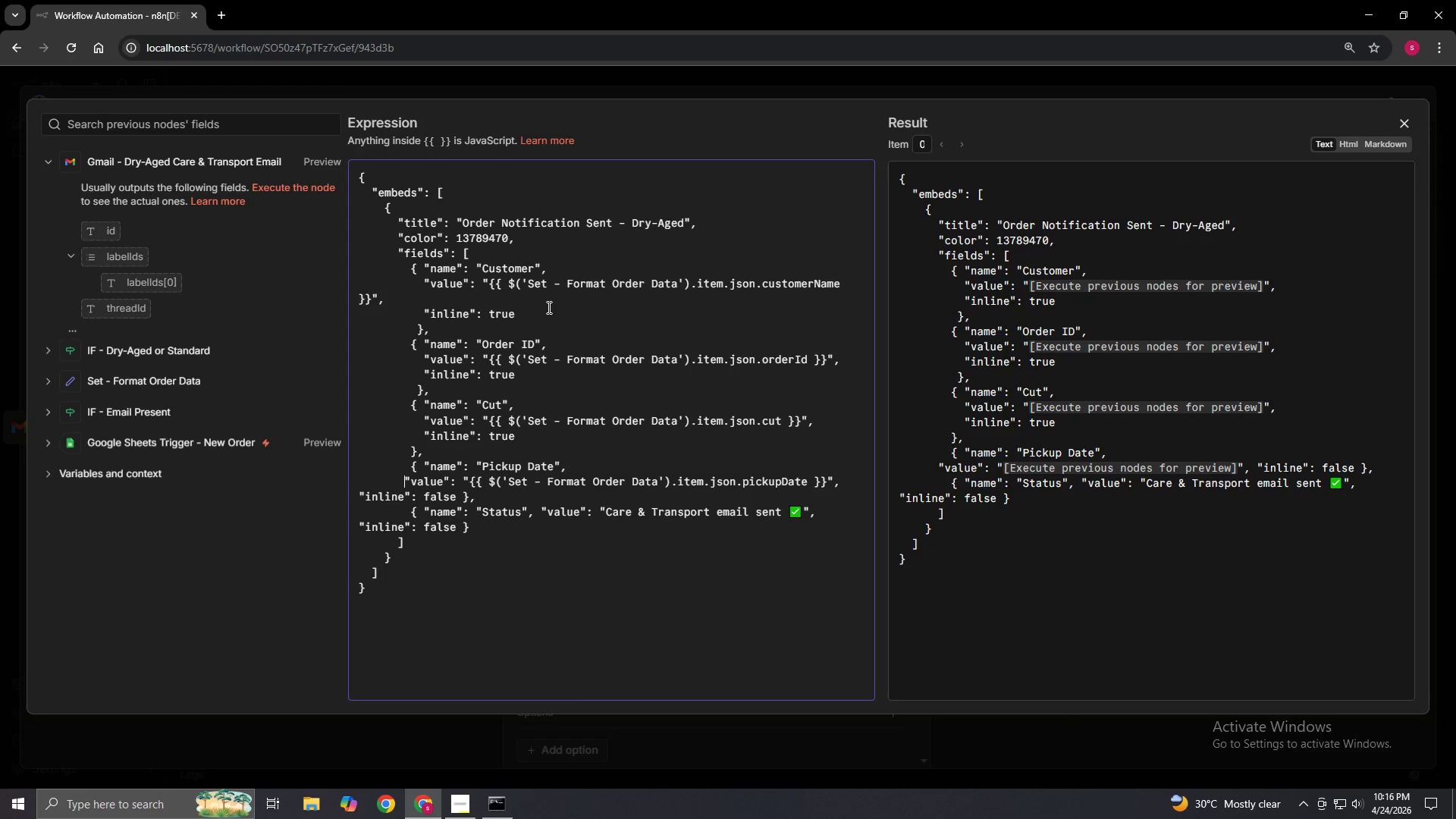 
key(Space)
 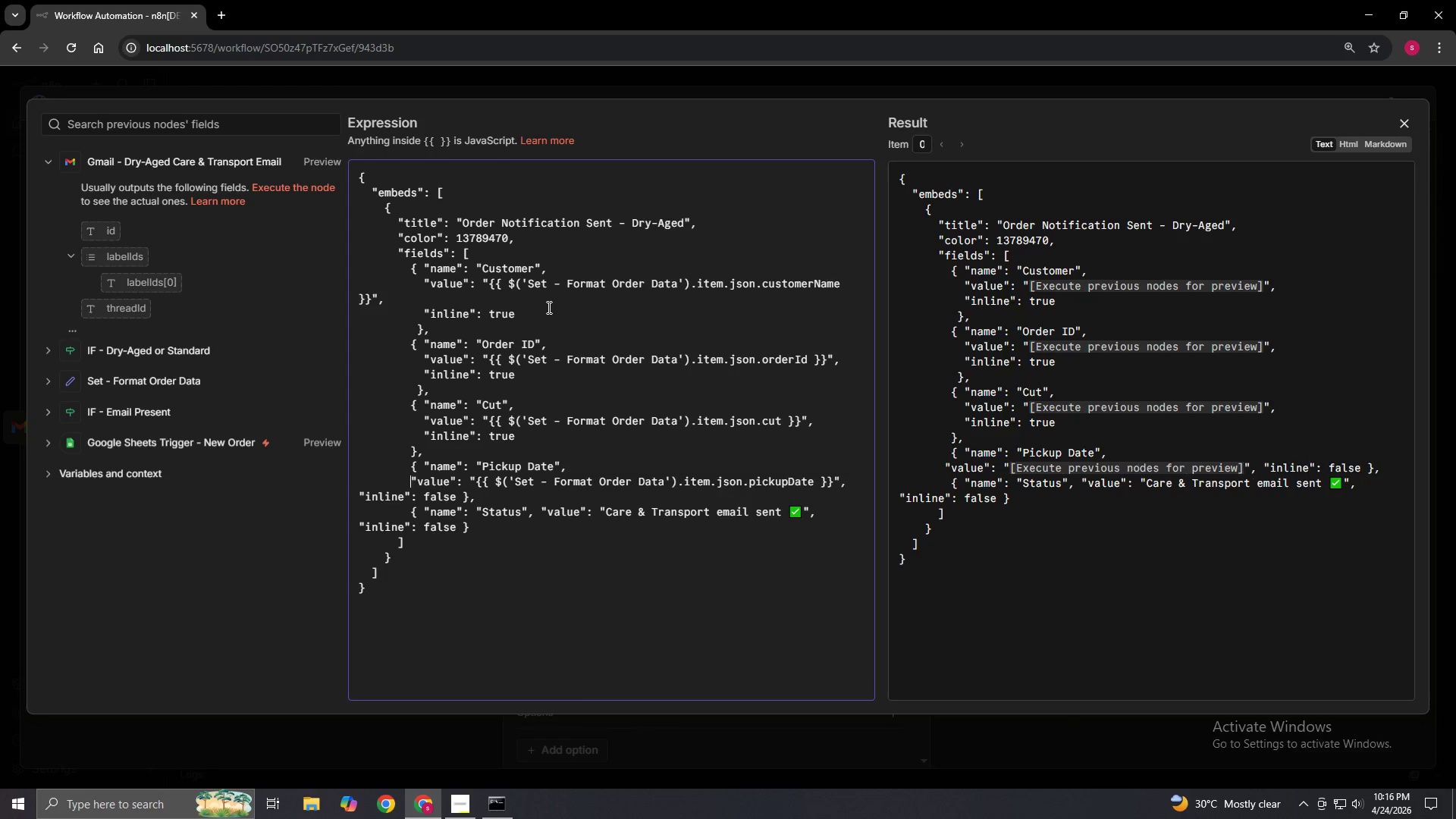 
key(Space)
 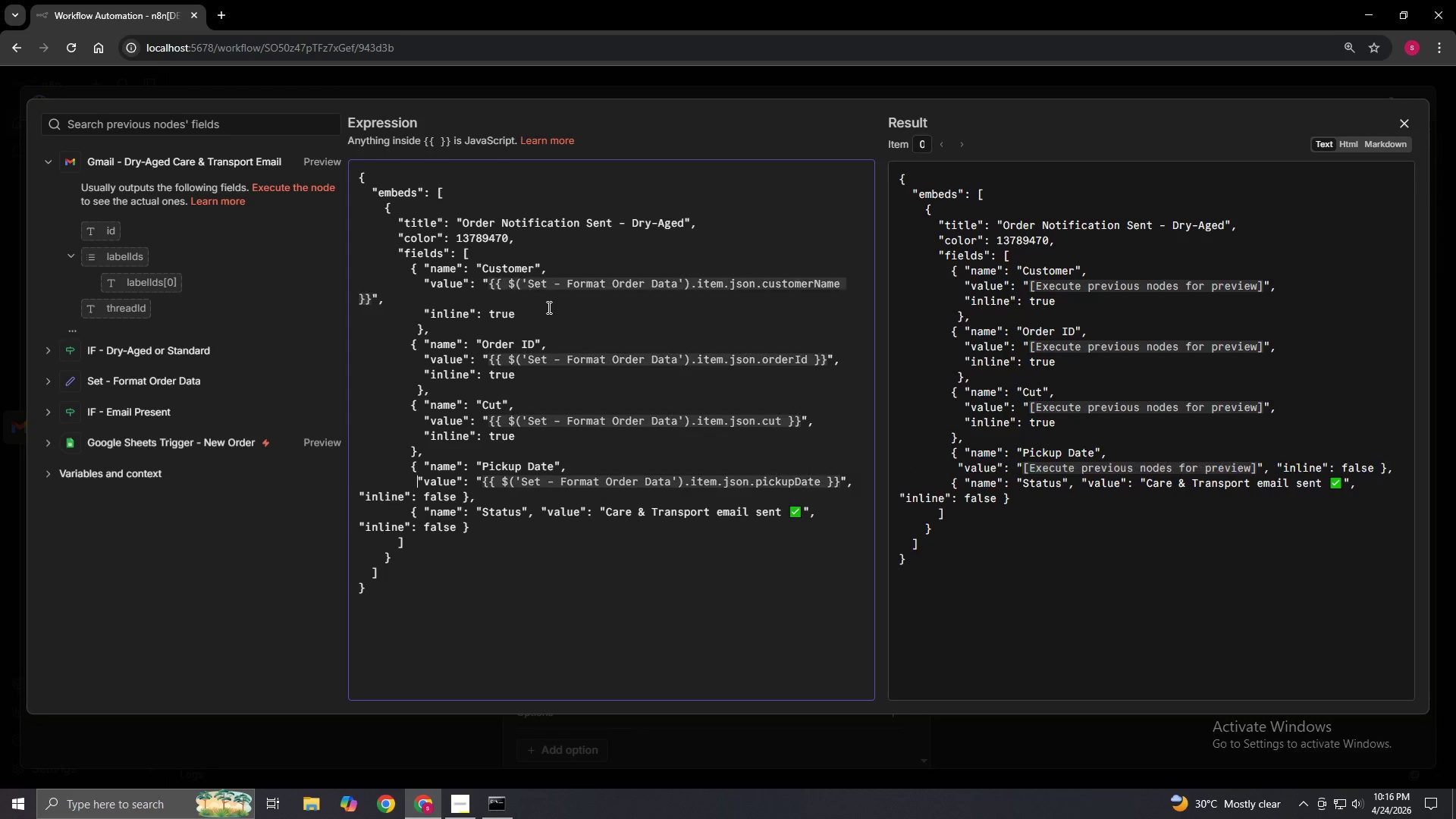 
key(Space)
 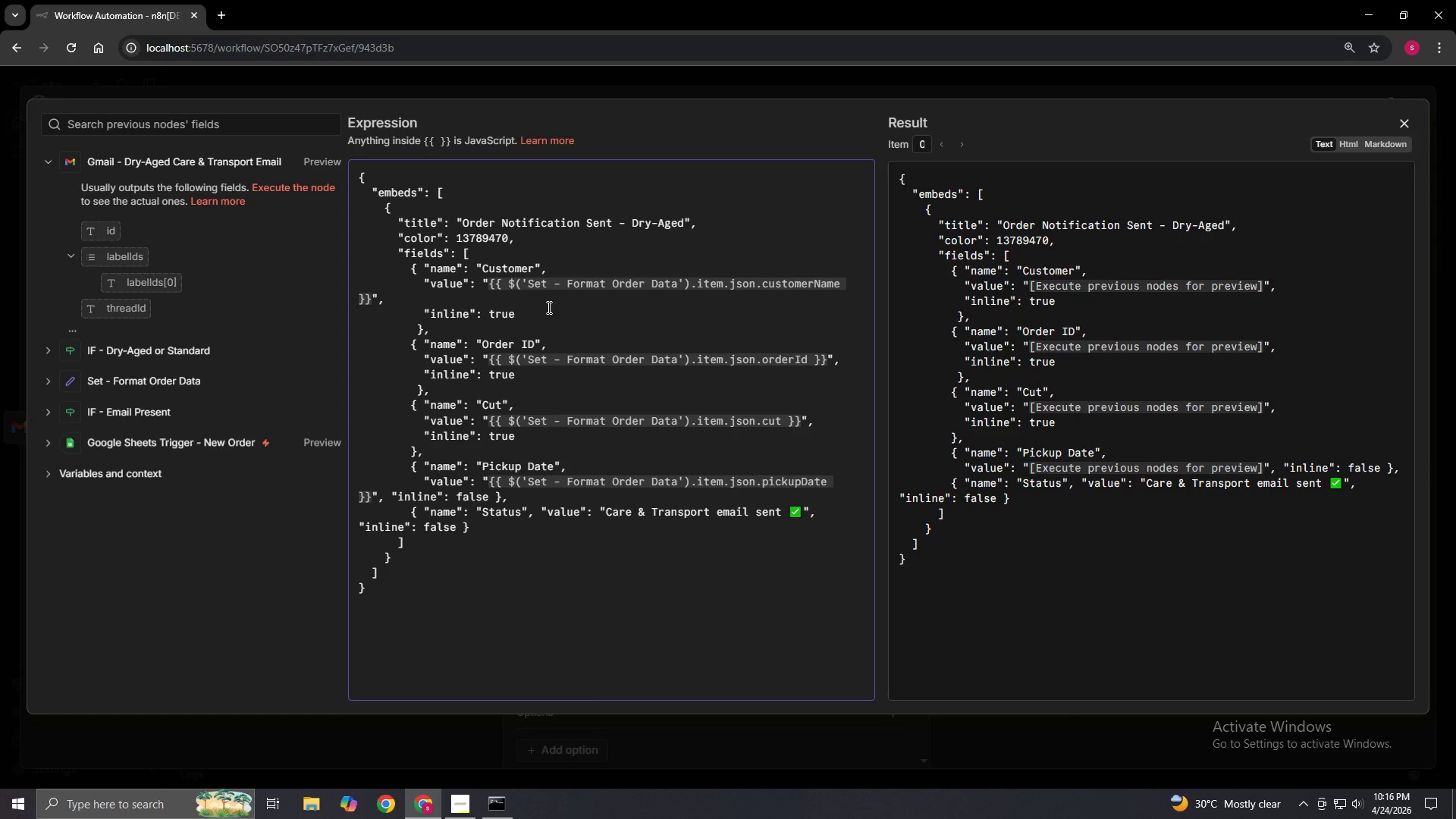 
key(ArrowDown)
 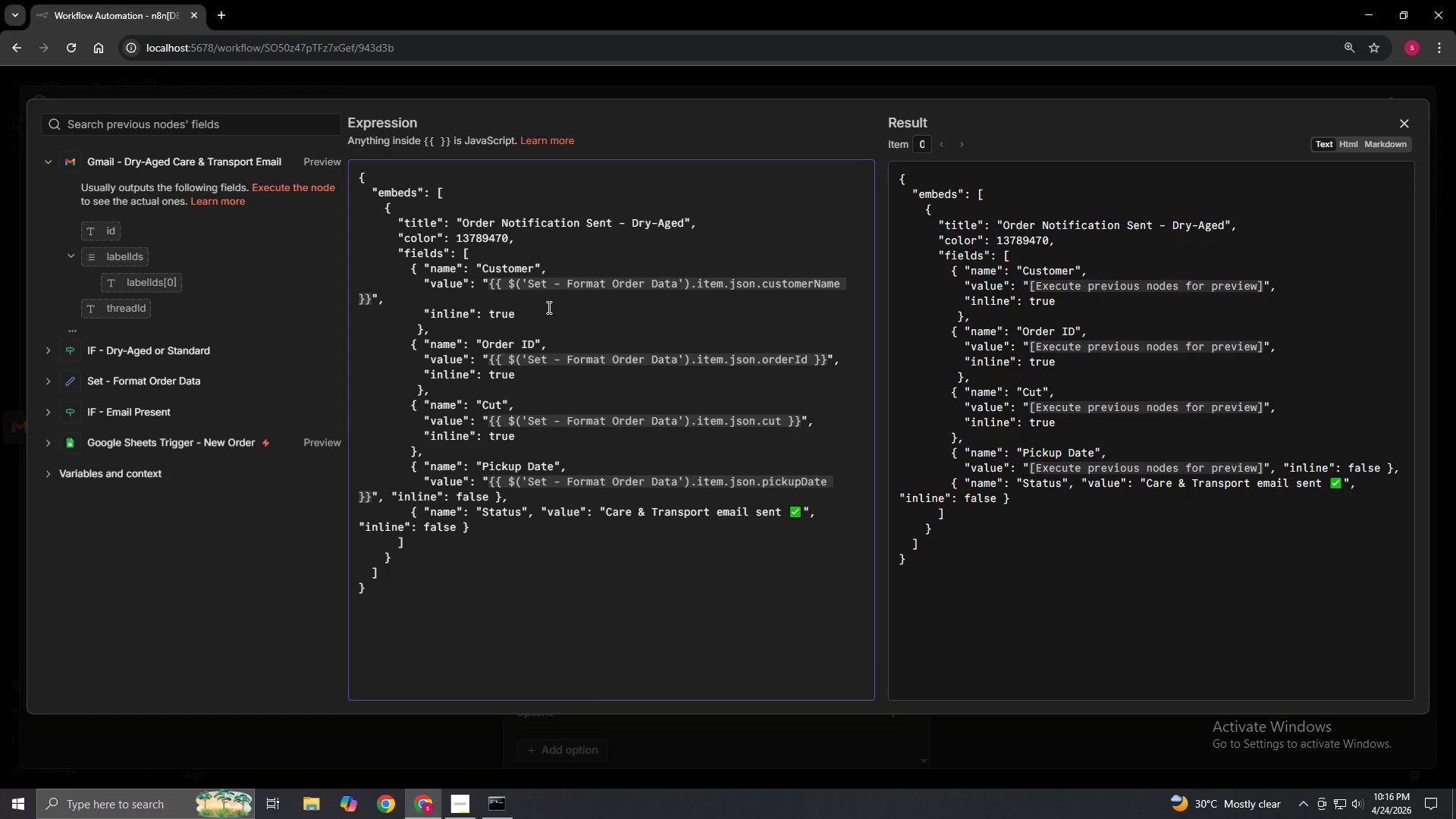 
key(ArrowLeft)
 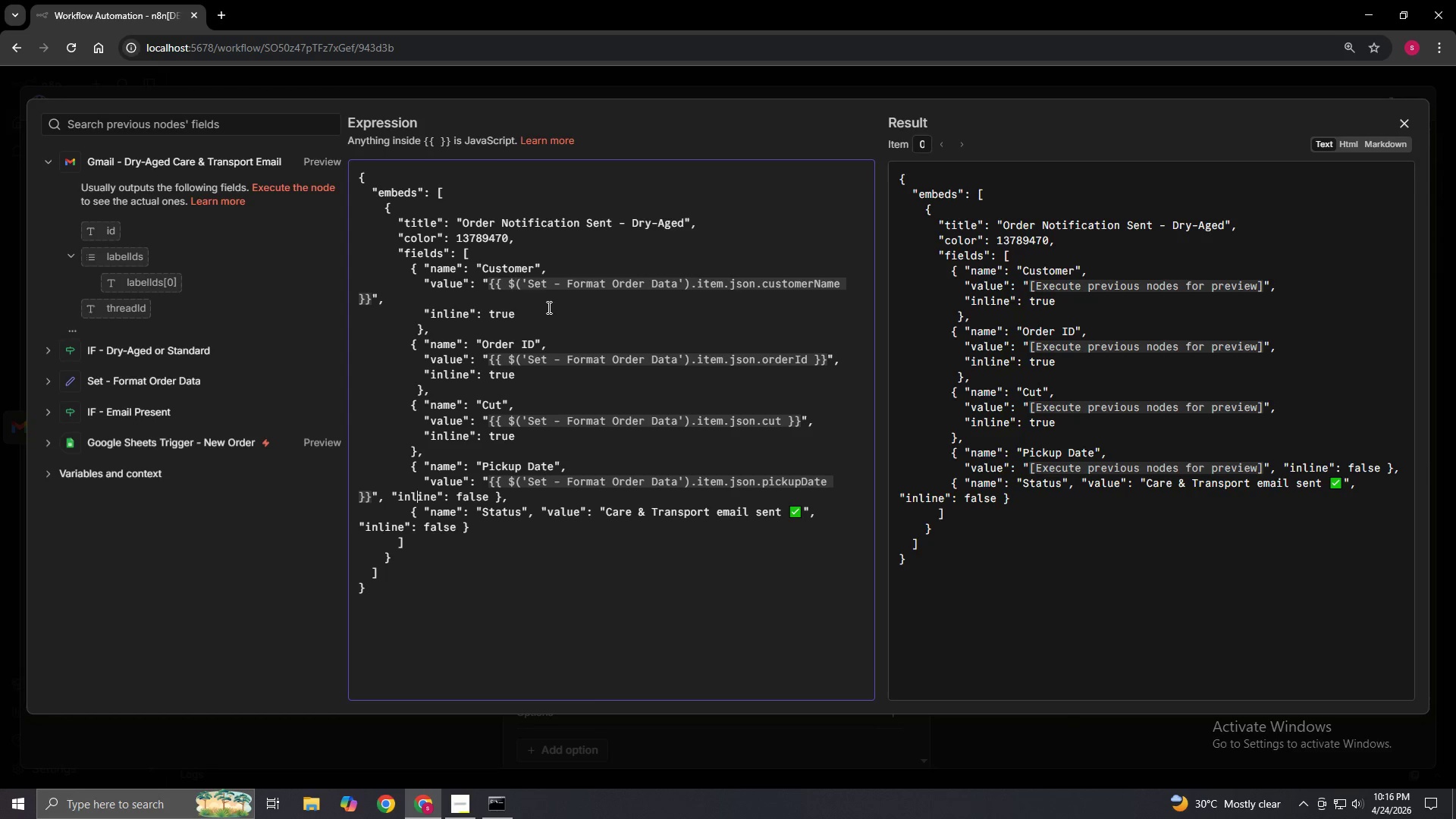 
key(ArrowLeft)
 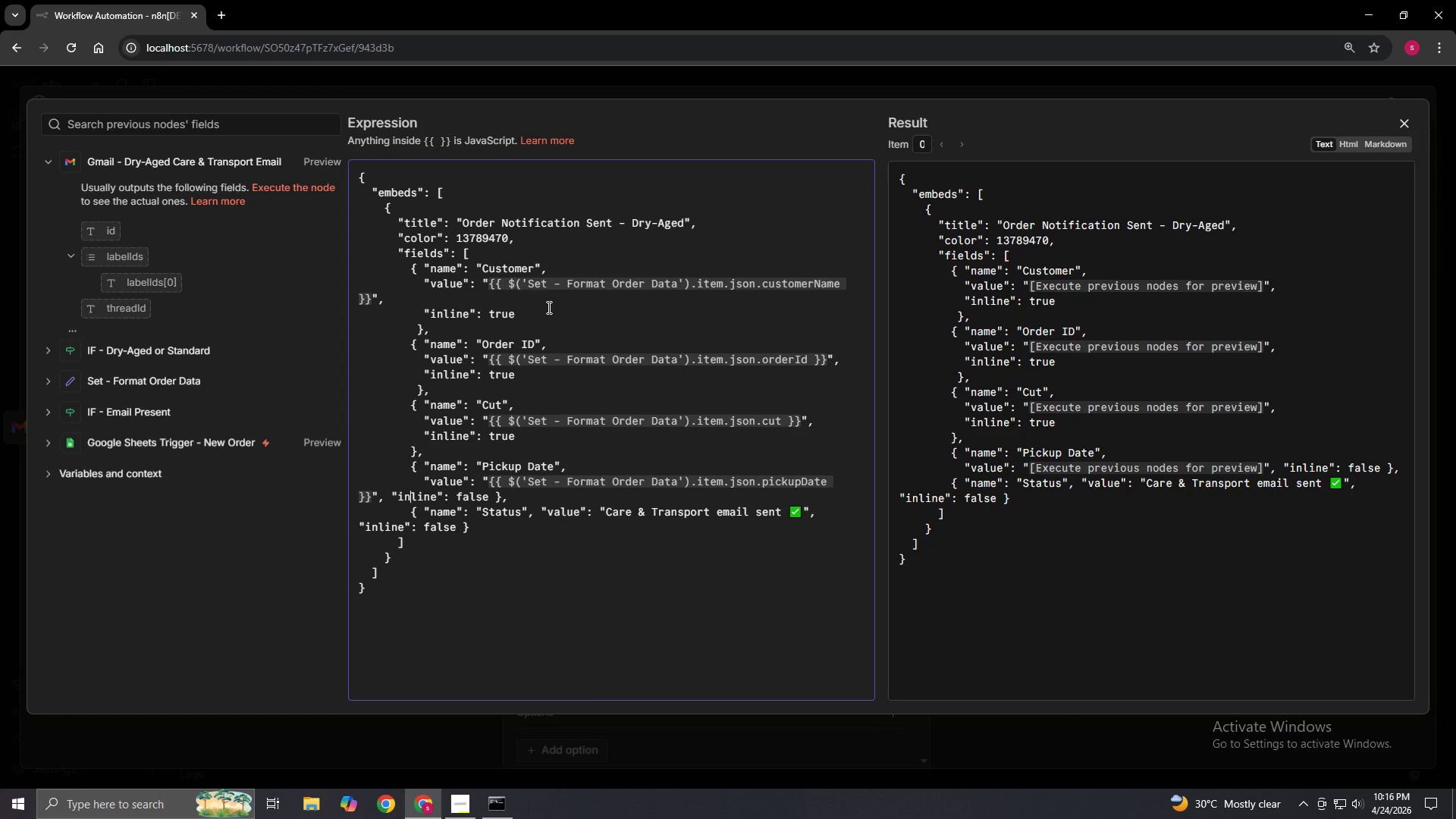 
key(ArrowLeft)
 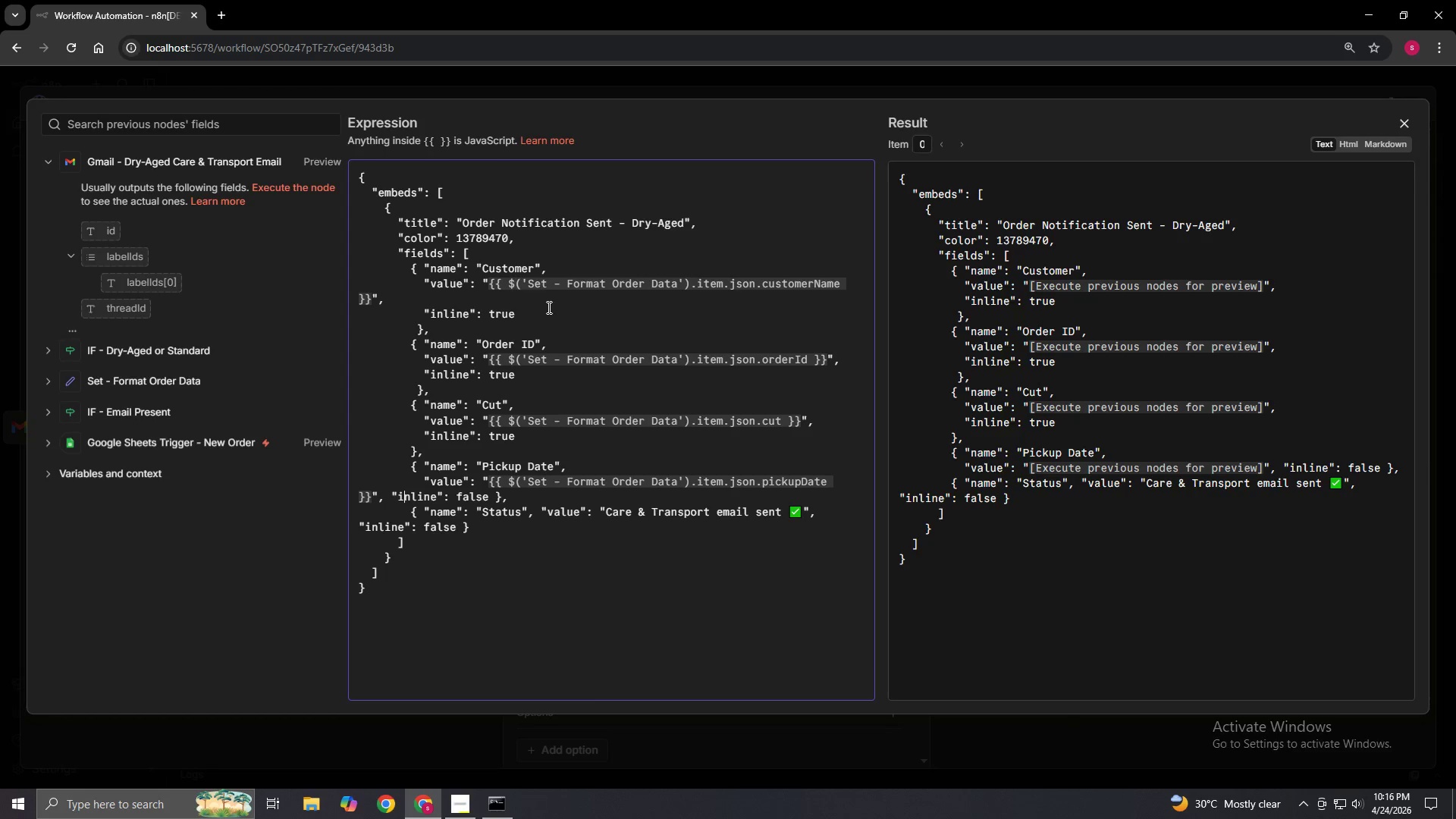 
key(ArrowLeft)
 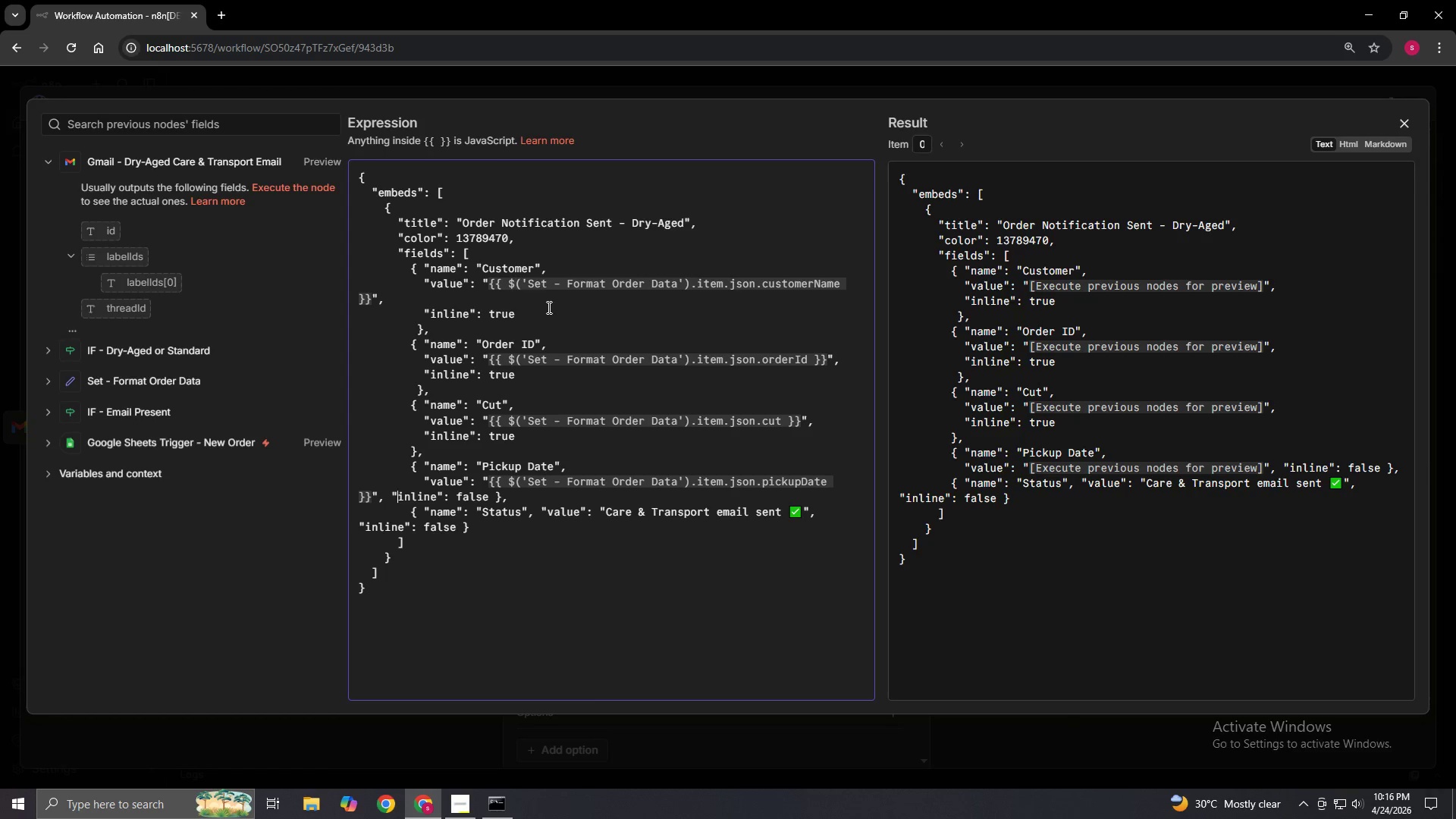 
key(ArrowLeft)
 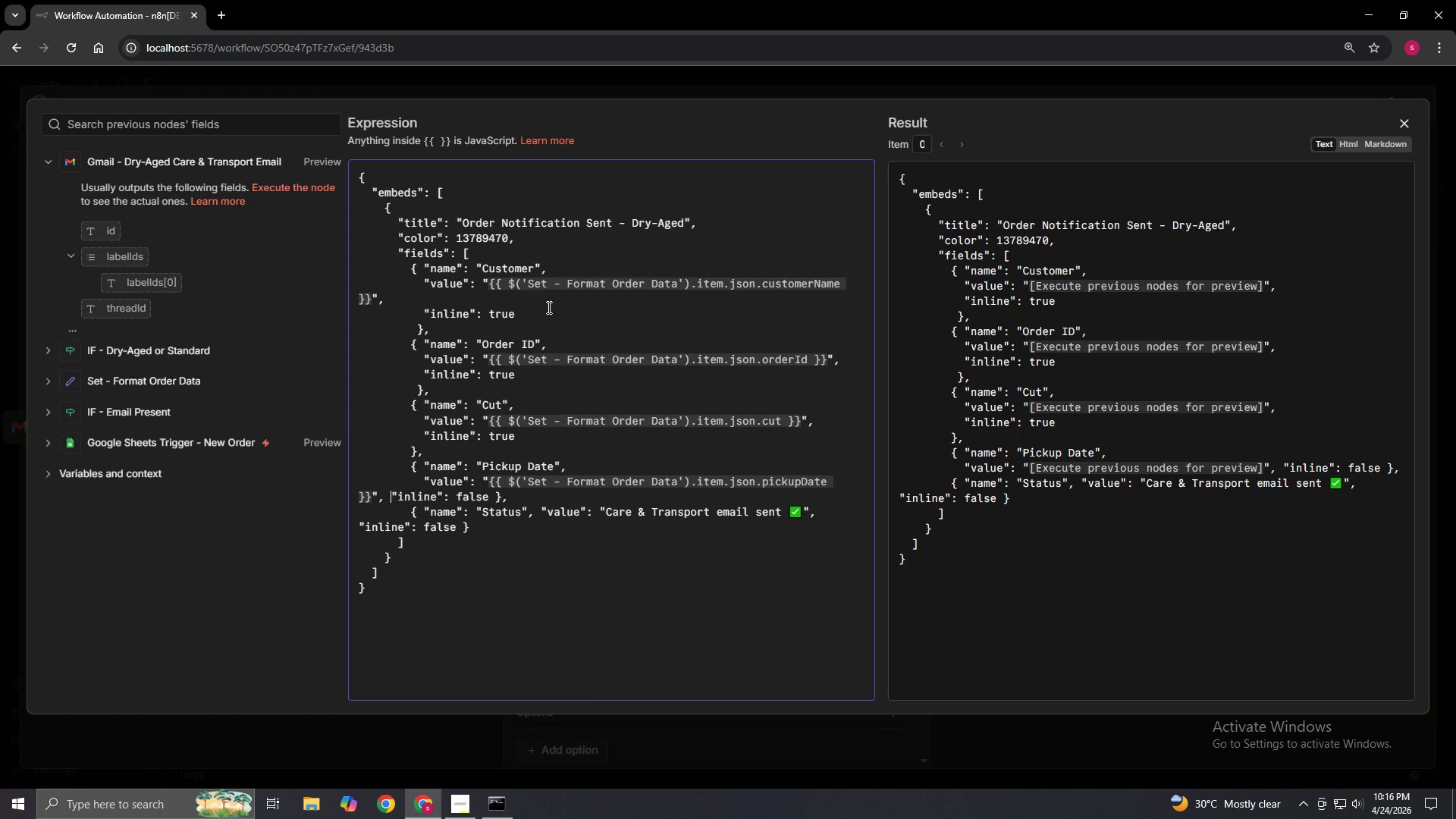 
key(Enter)
 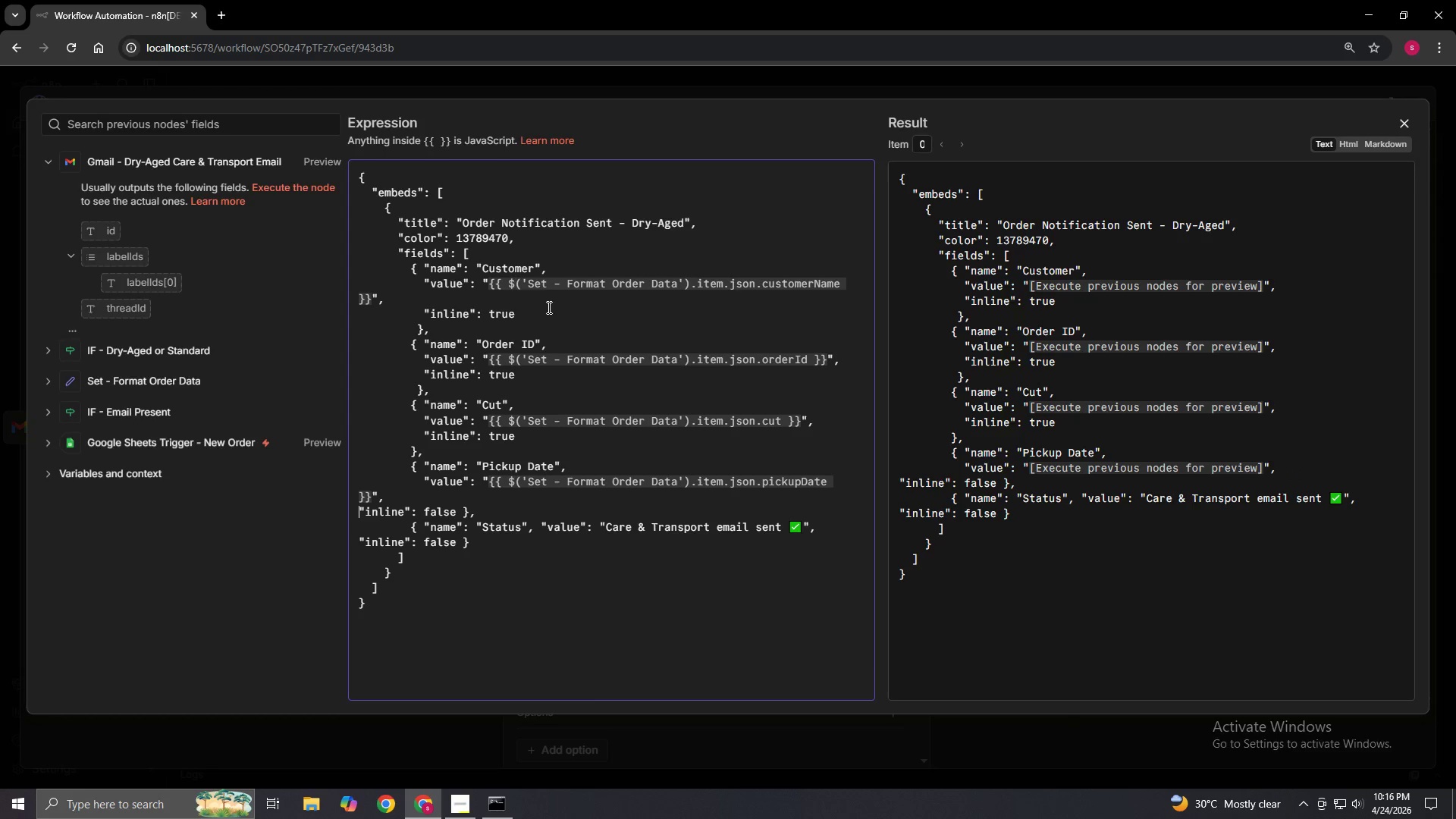 
key(Space)
 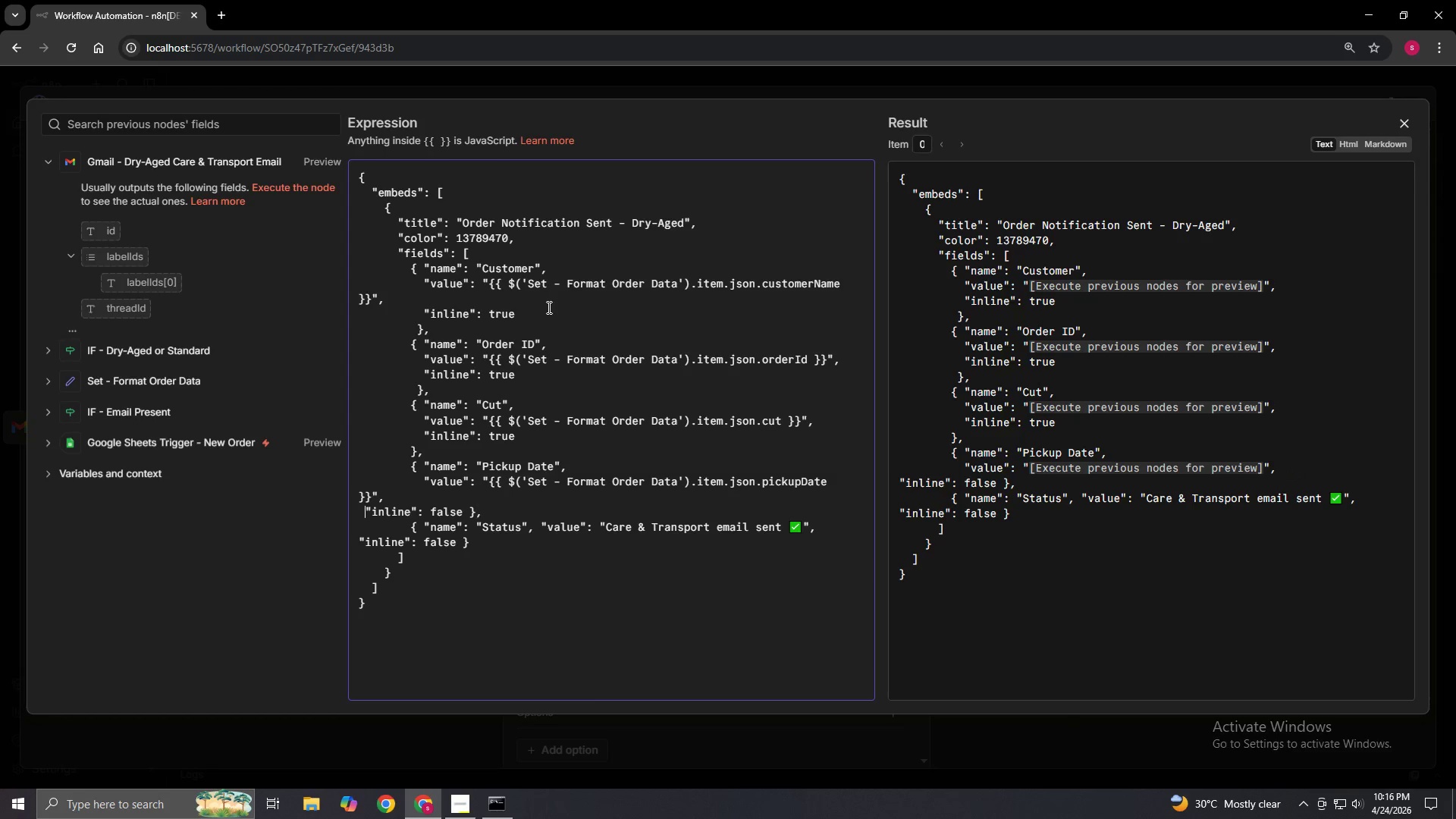 
key(Space)
 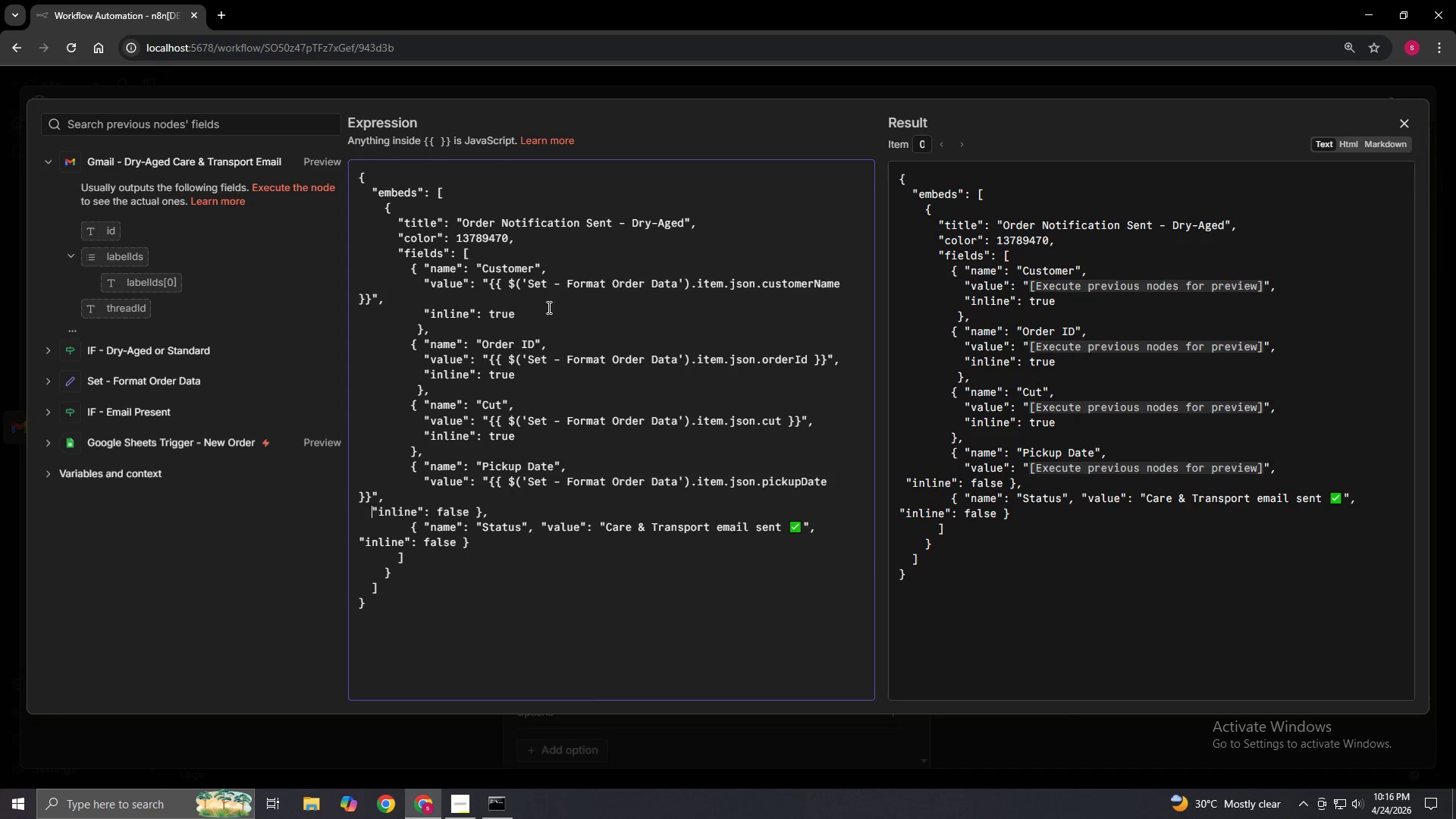 
key(Space)
 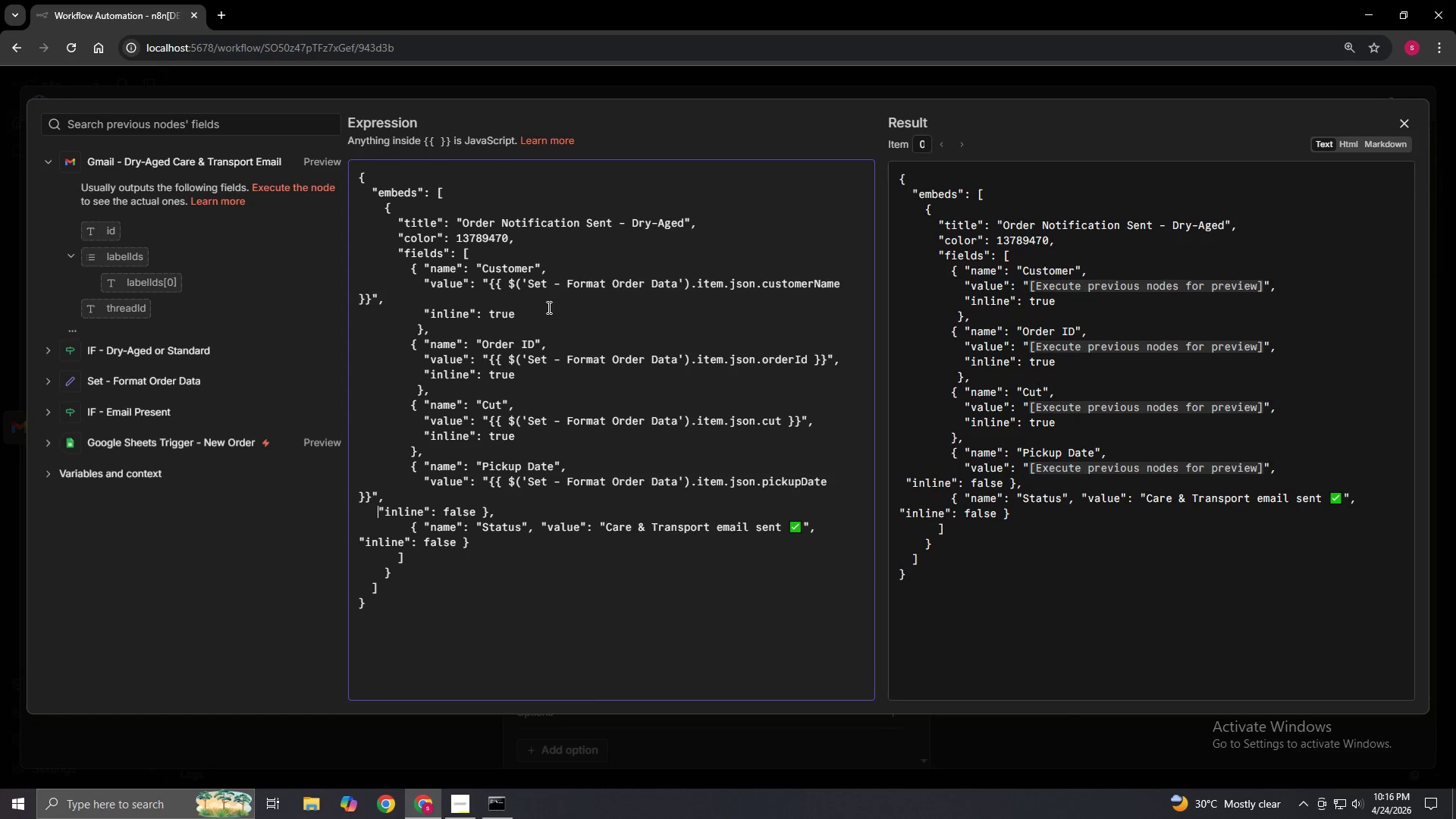 
key(Space)
 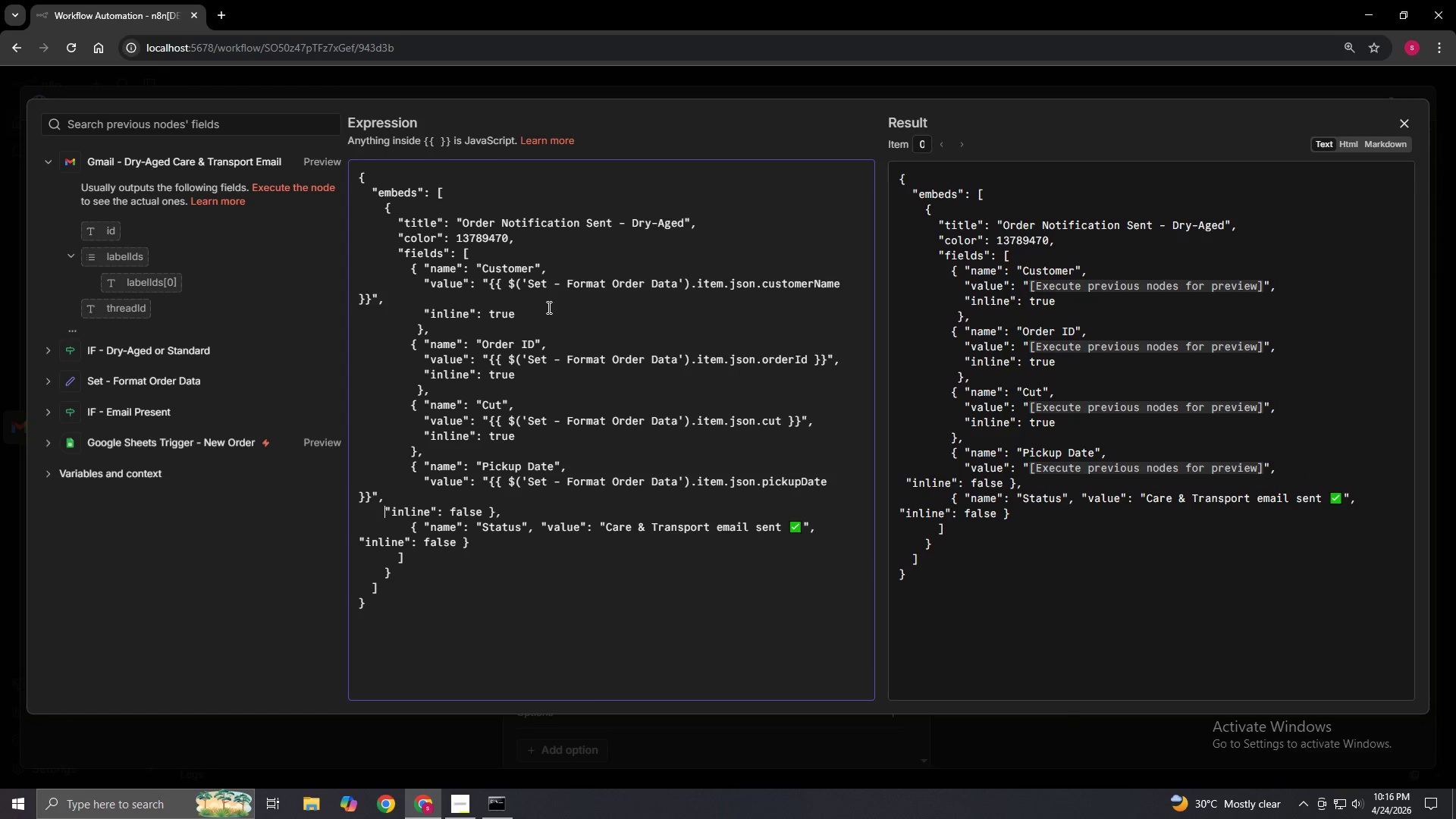 
key(Space)
 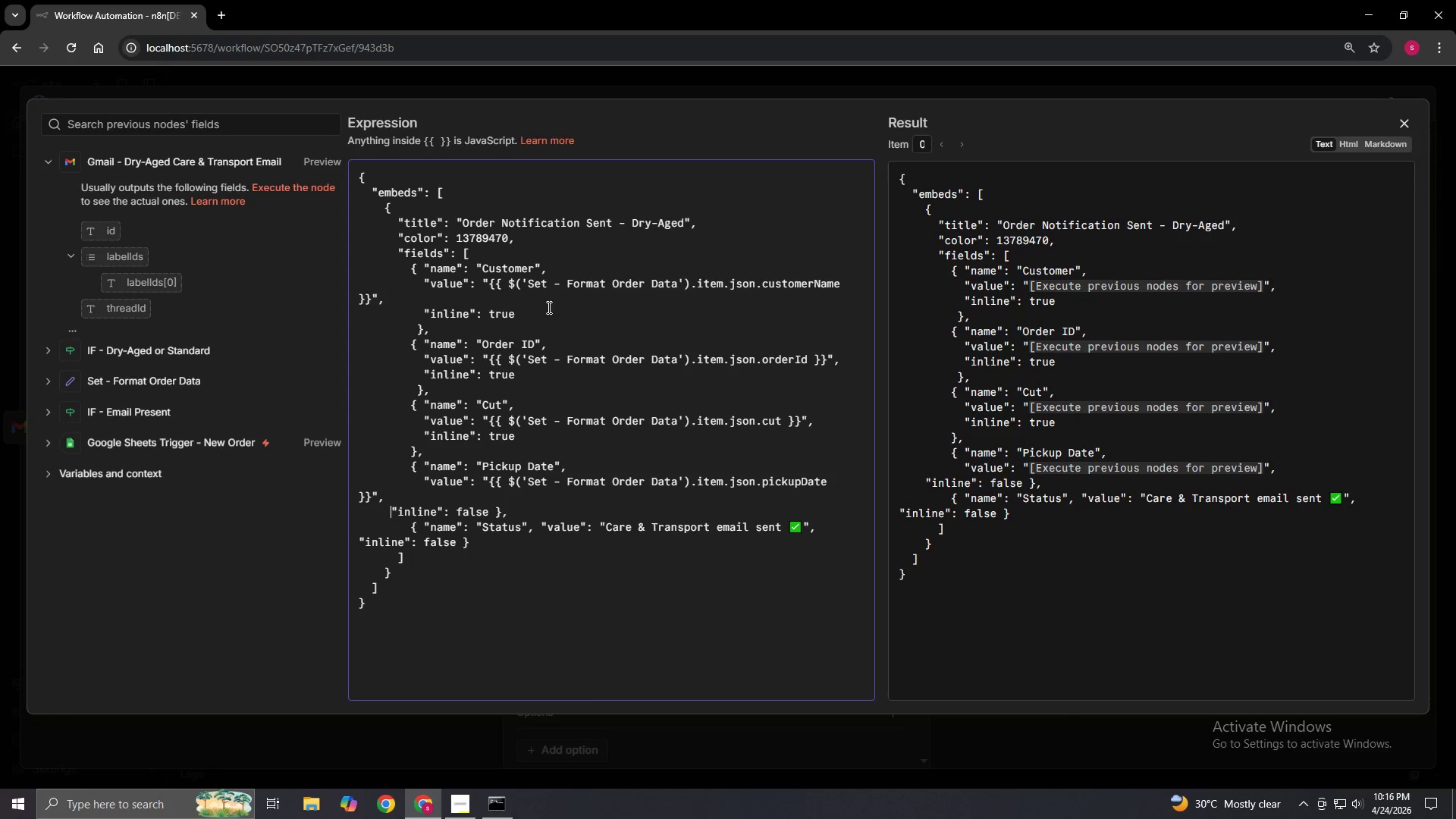 
key(Space)
 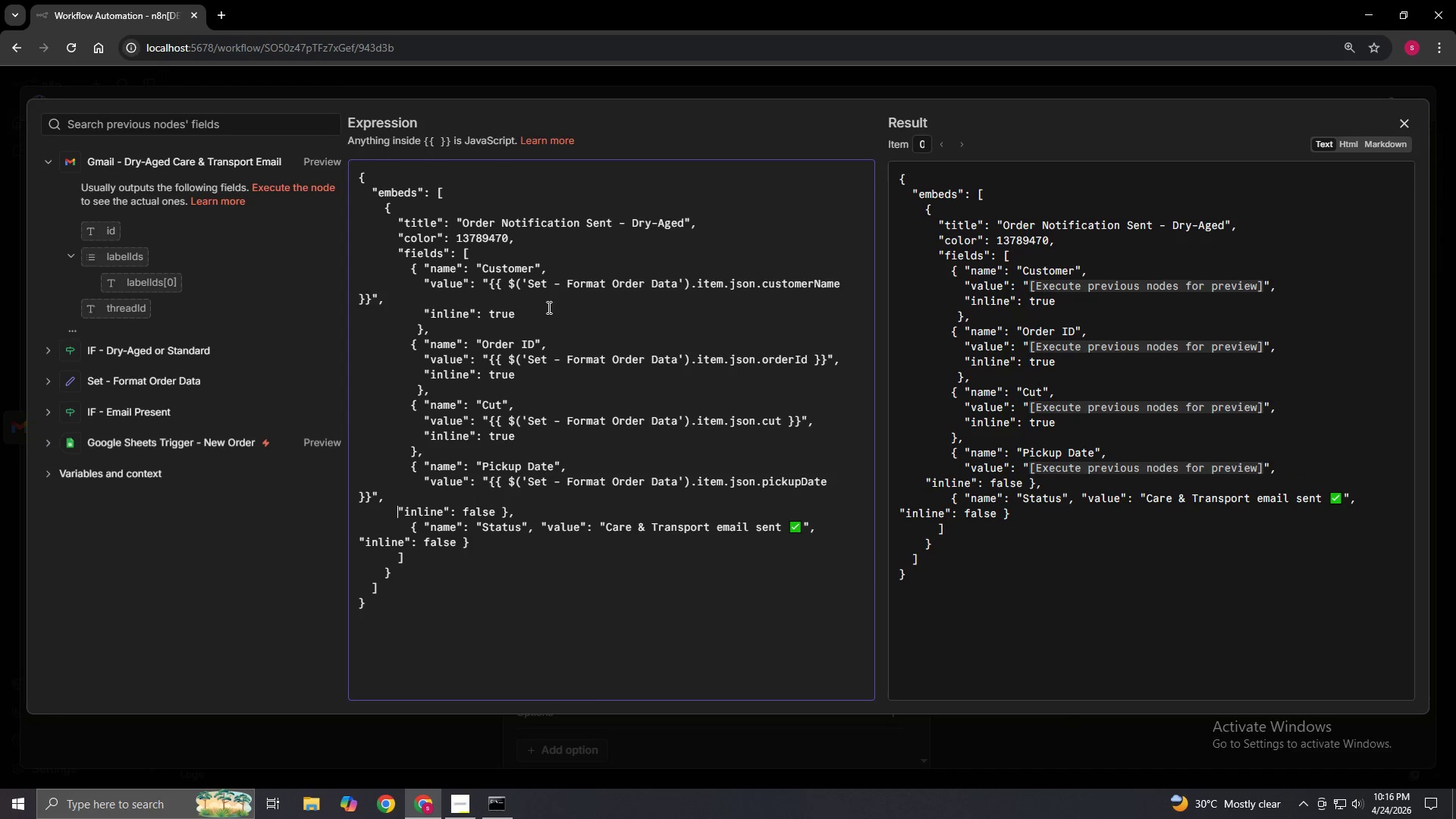 
key(Space)
 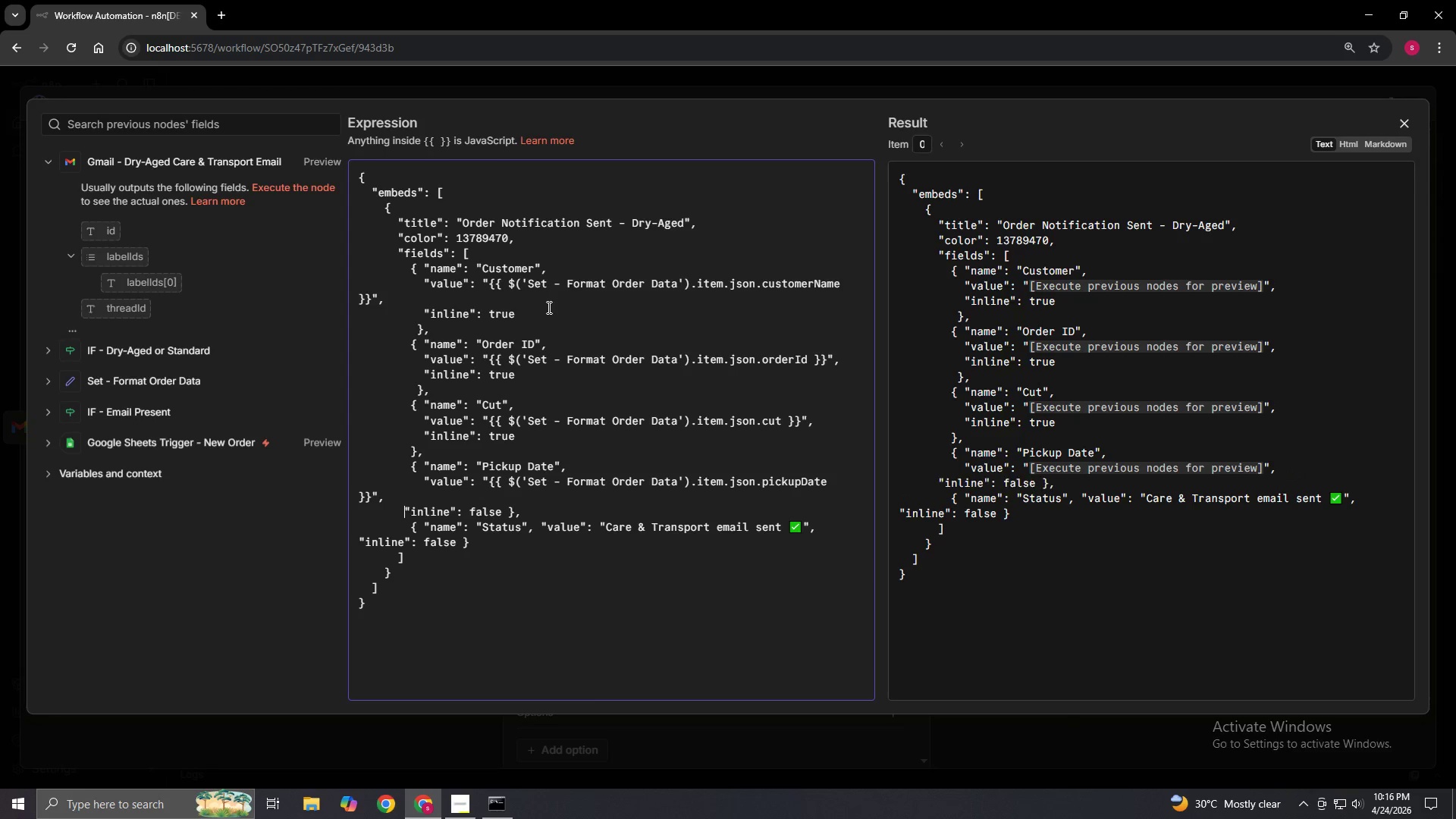 
key(Space)
 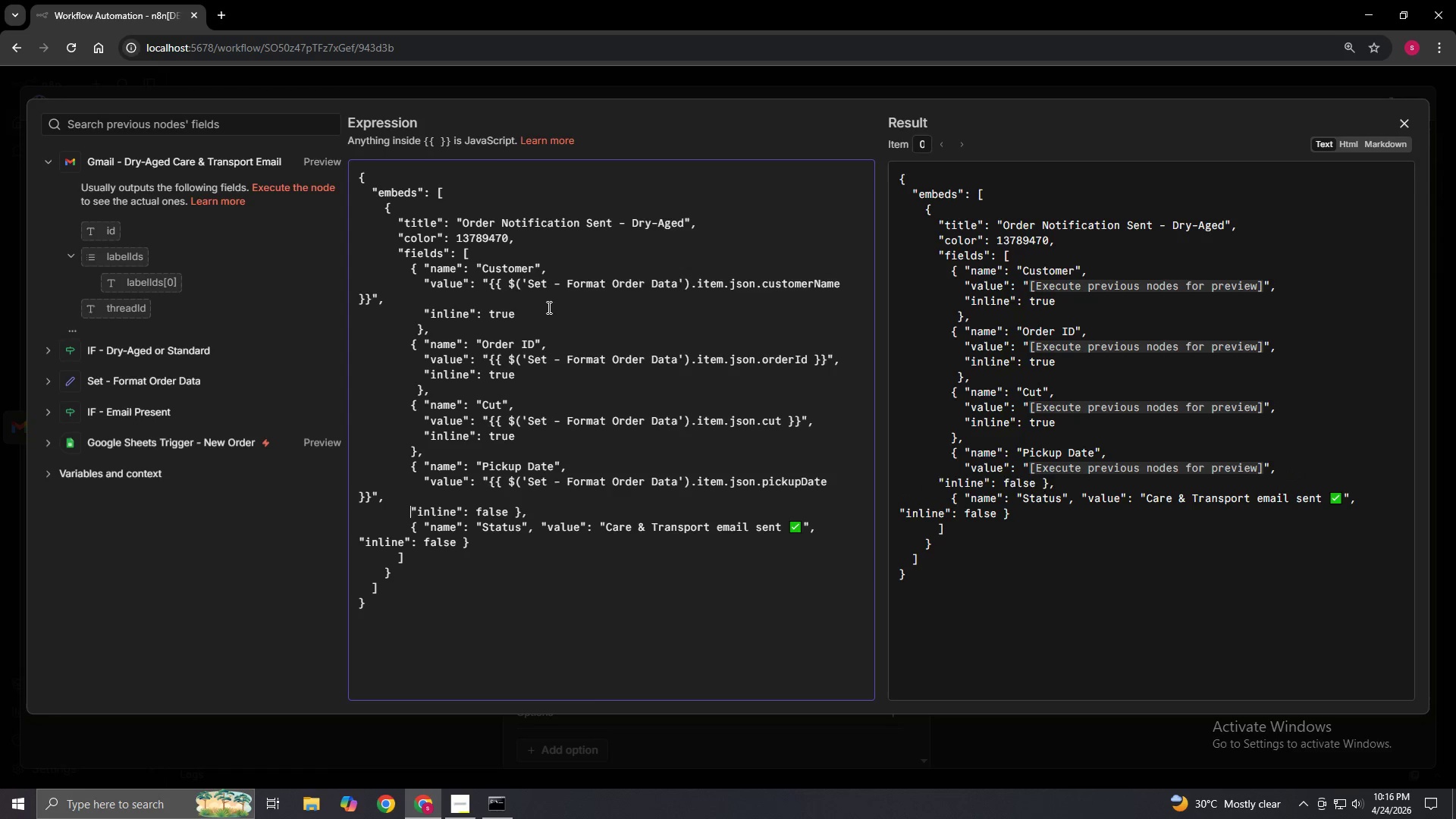 
key(Space)
 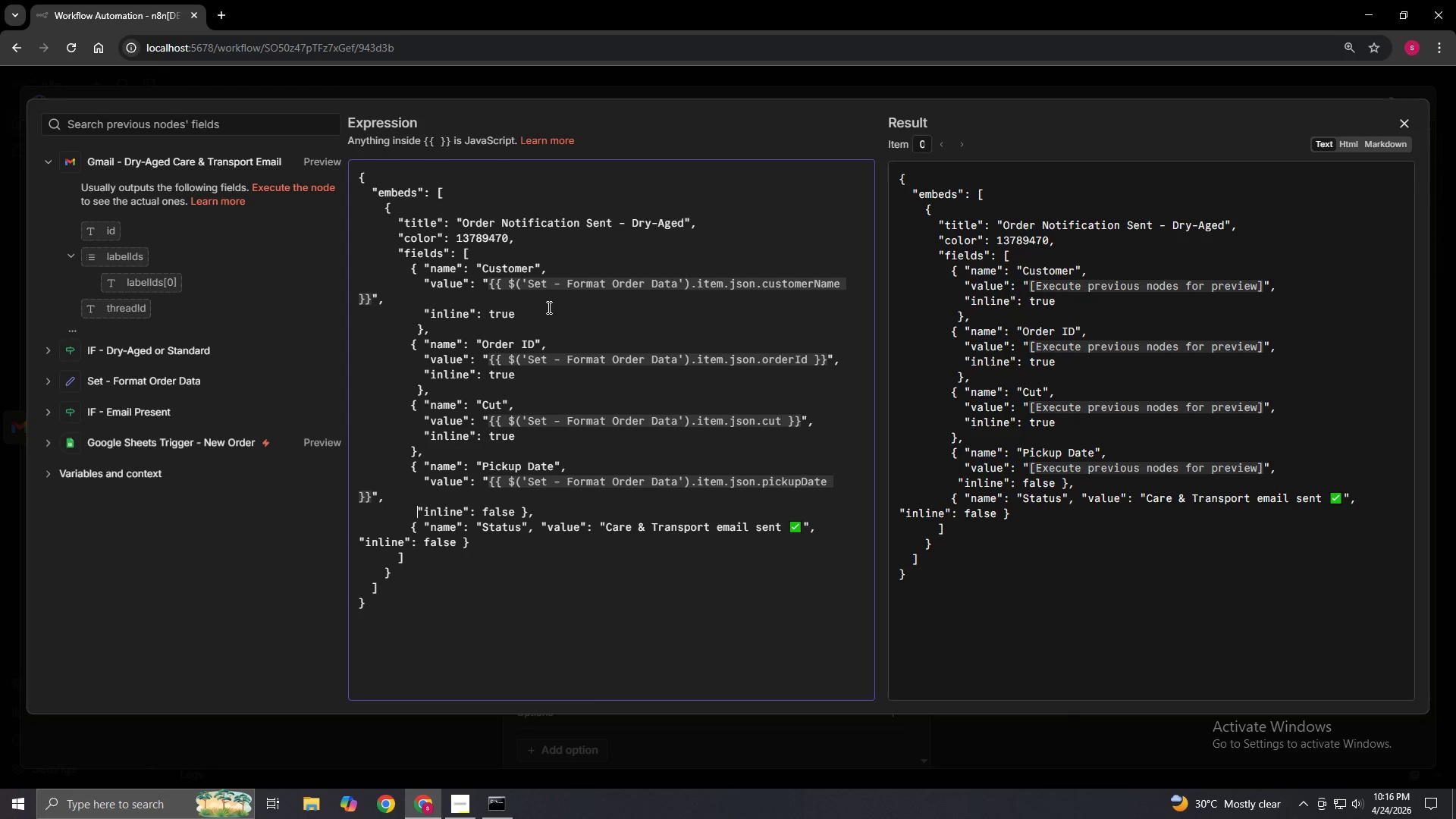 
key(Space)
 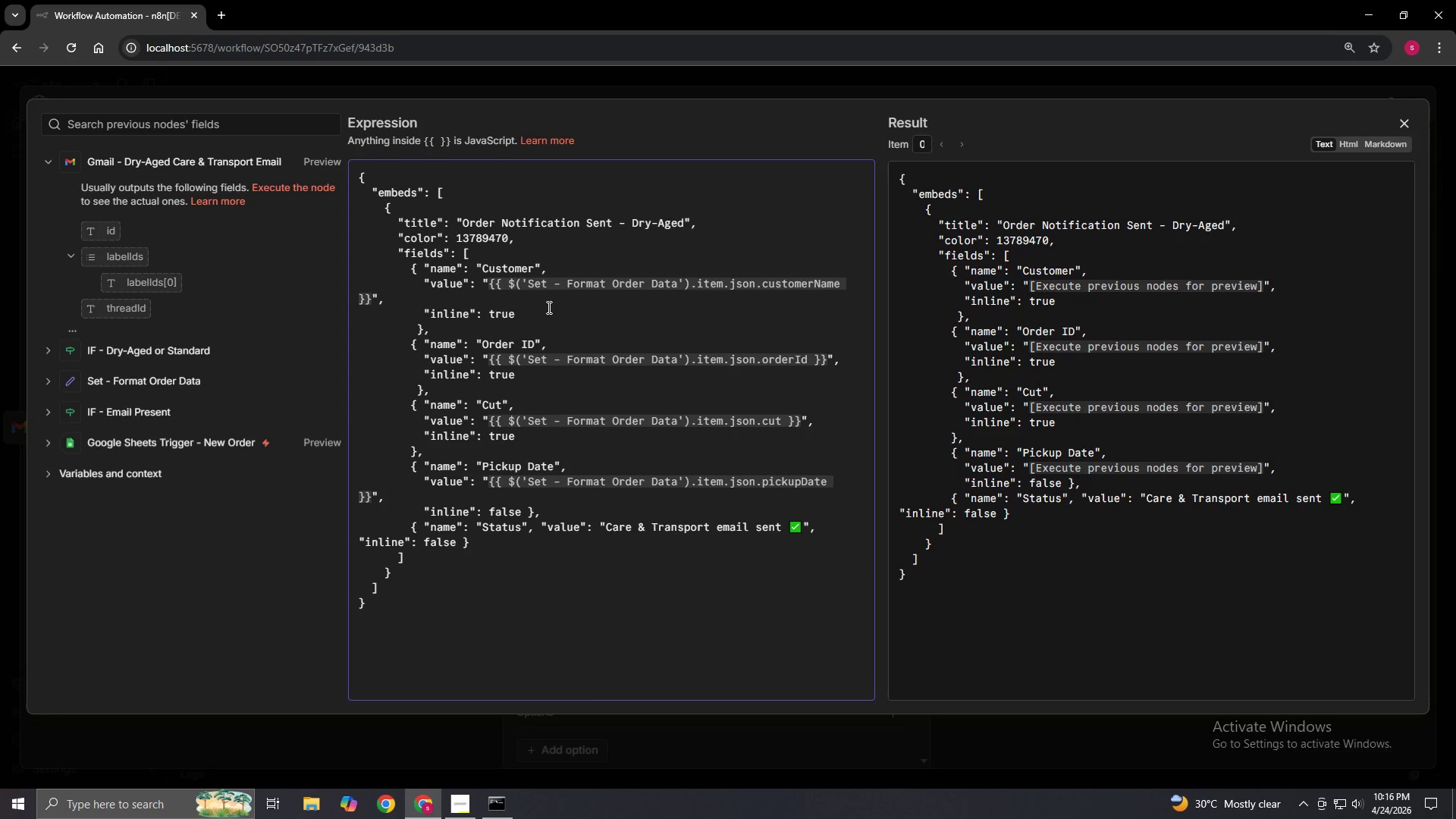 
hold_key(key=ArrowRight, duration=0.92)
 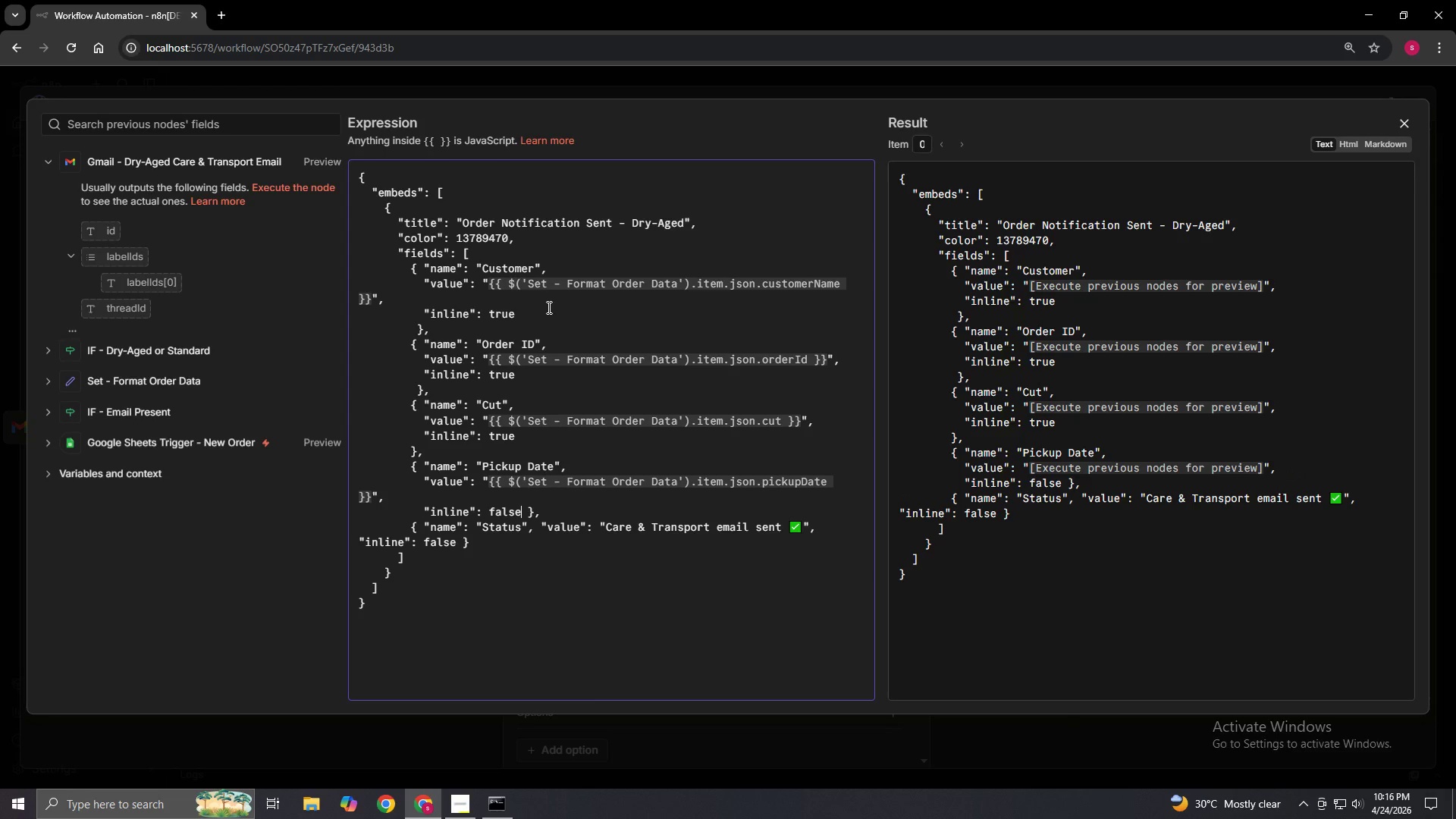 
key(ArrowRight)
 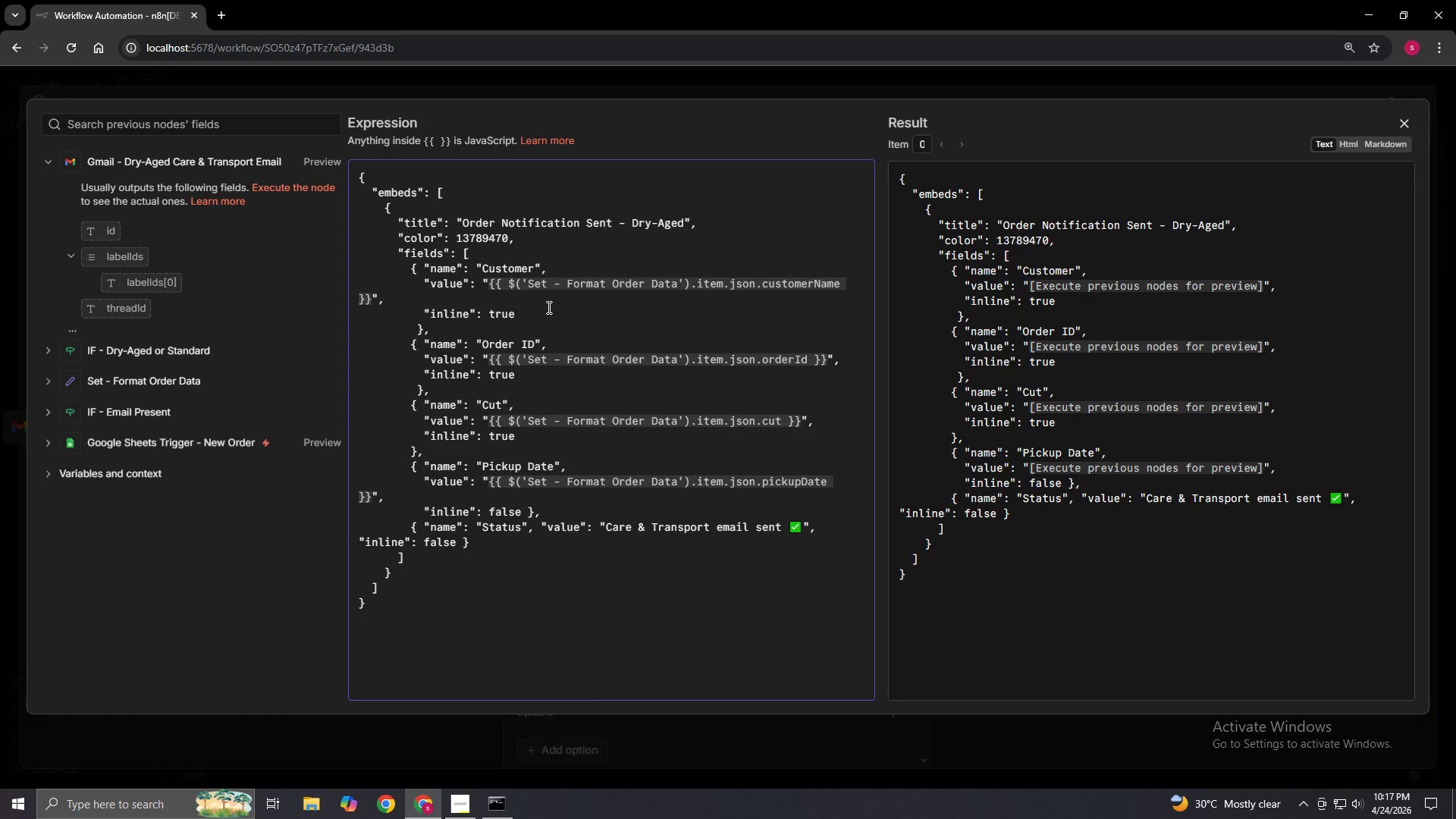 
key(Enter)
 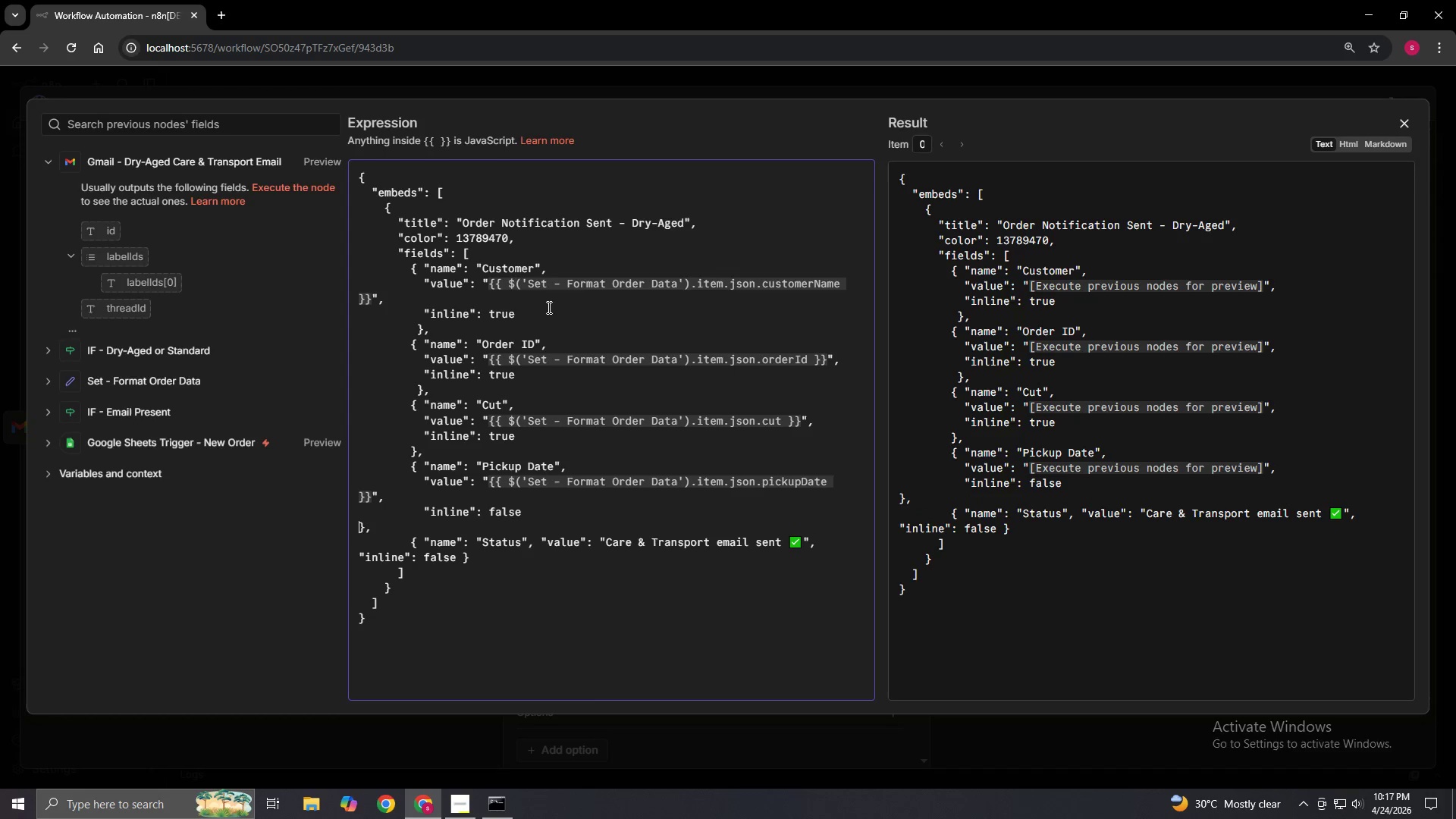 
key(Space)
 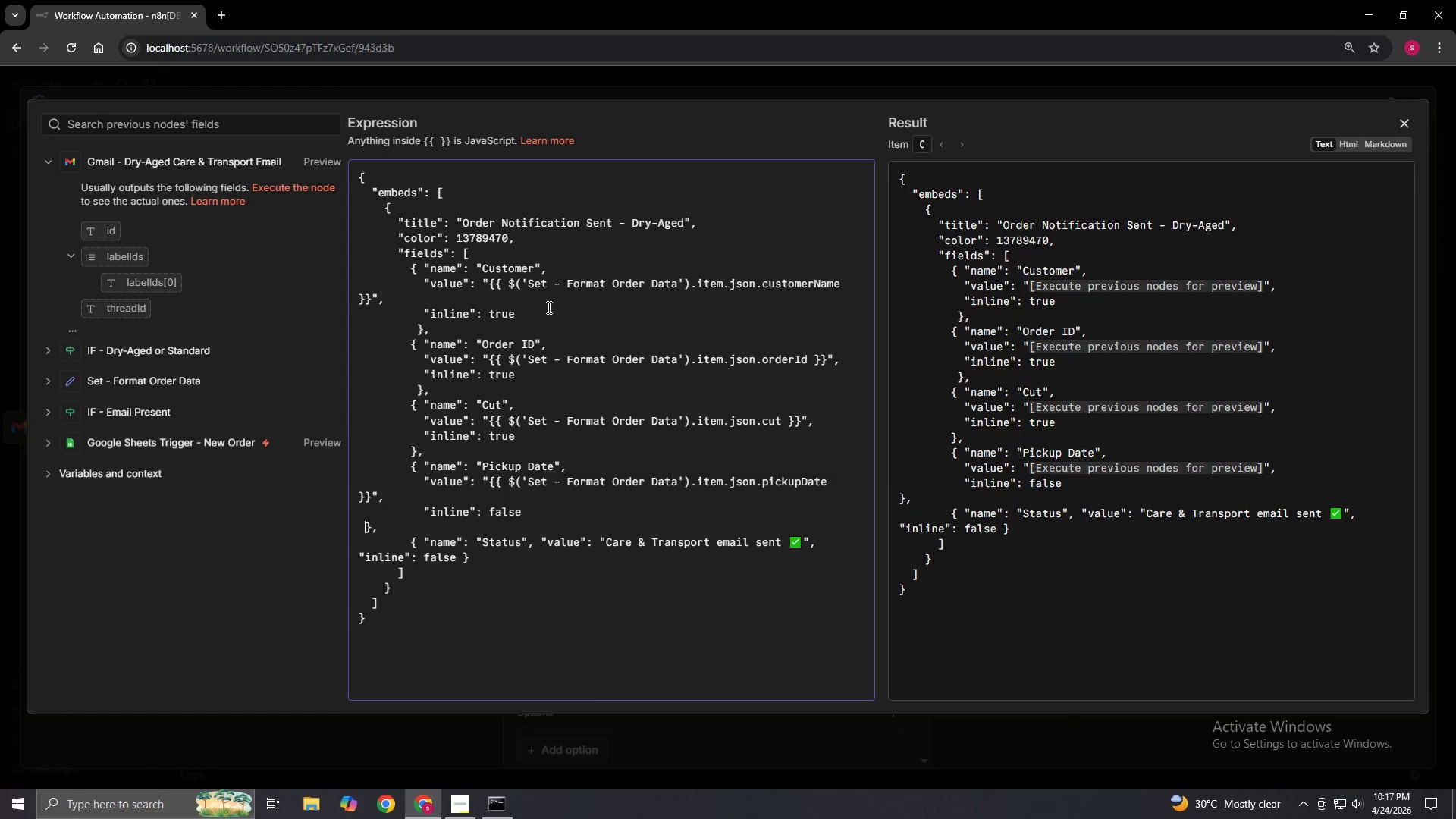 
key(Space)
 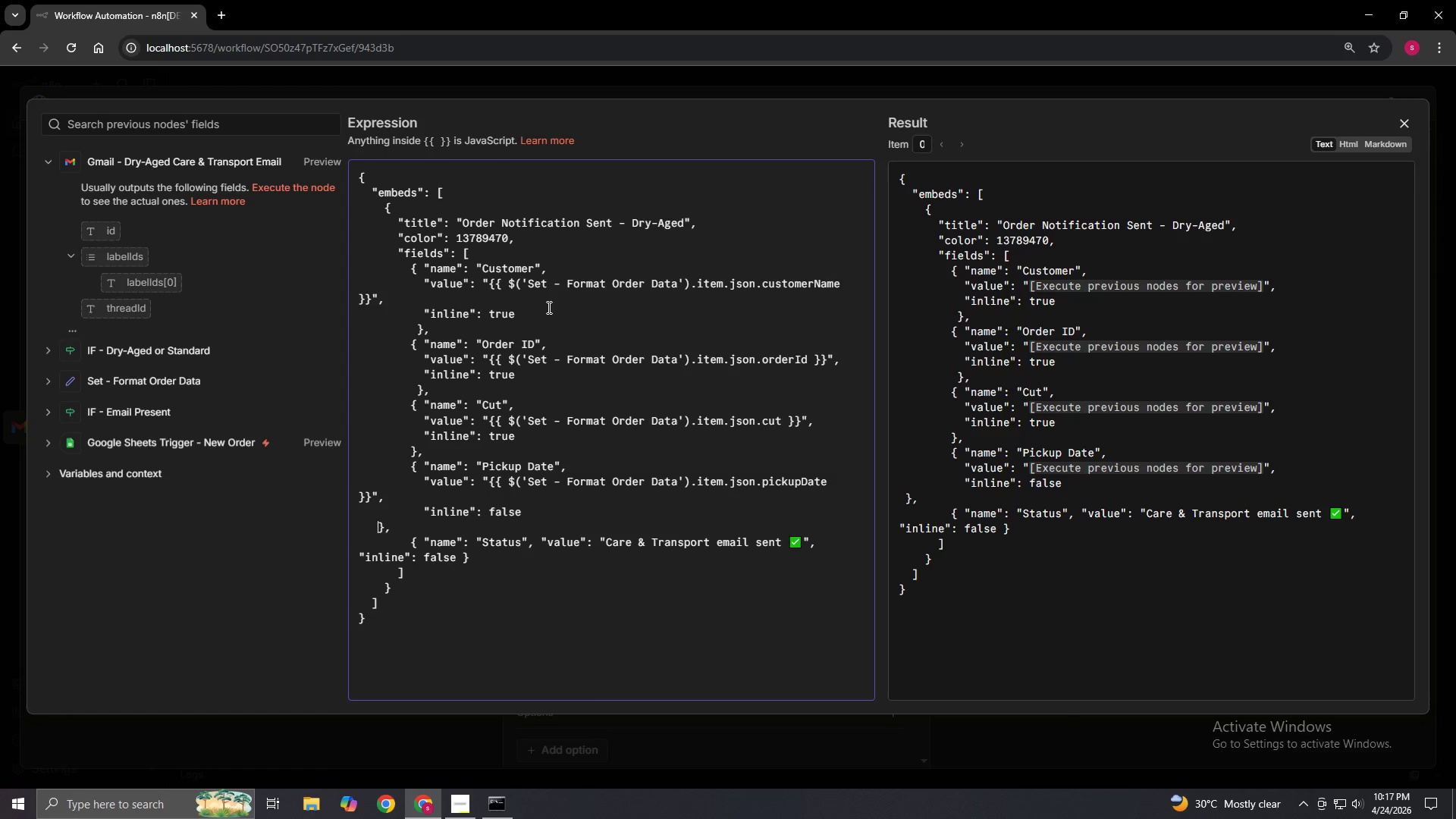 
key(Space)
 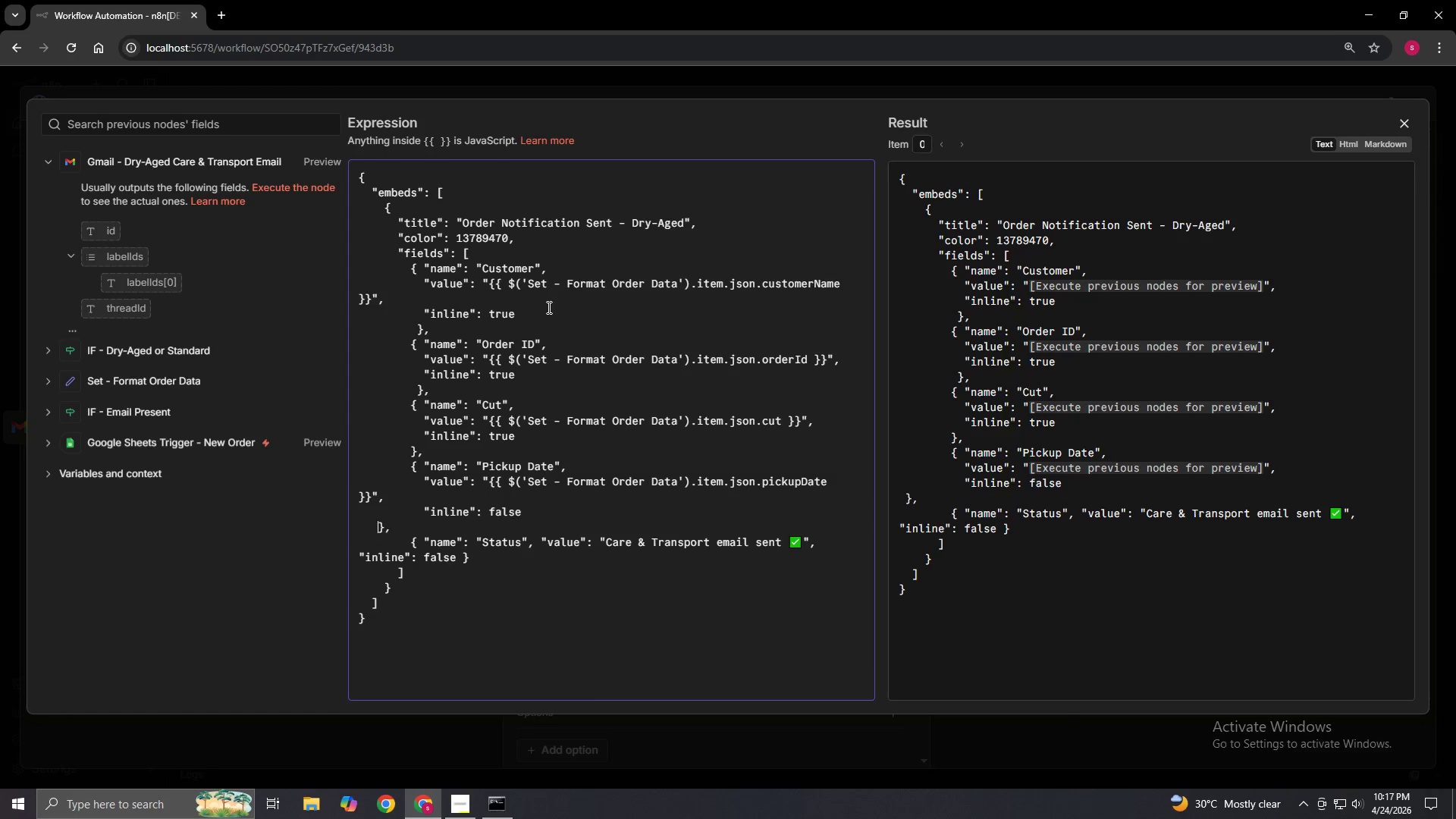 
key(Space)
 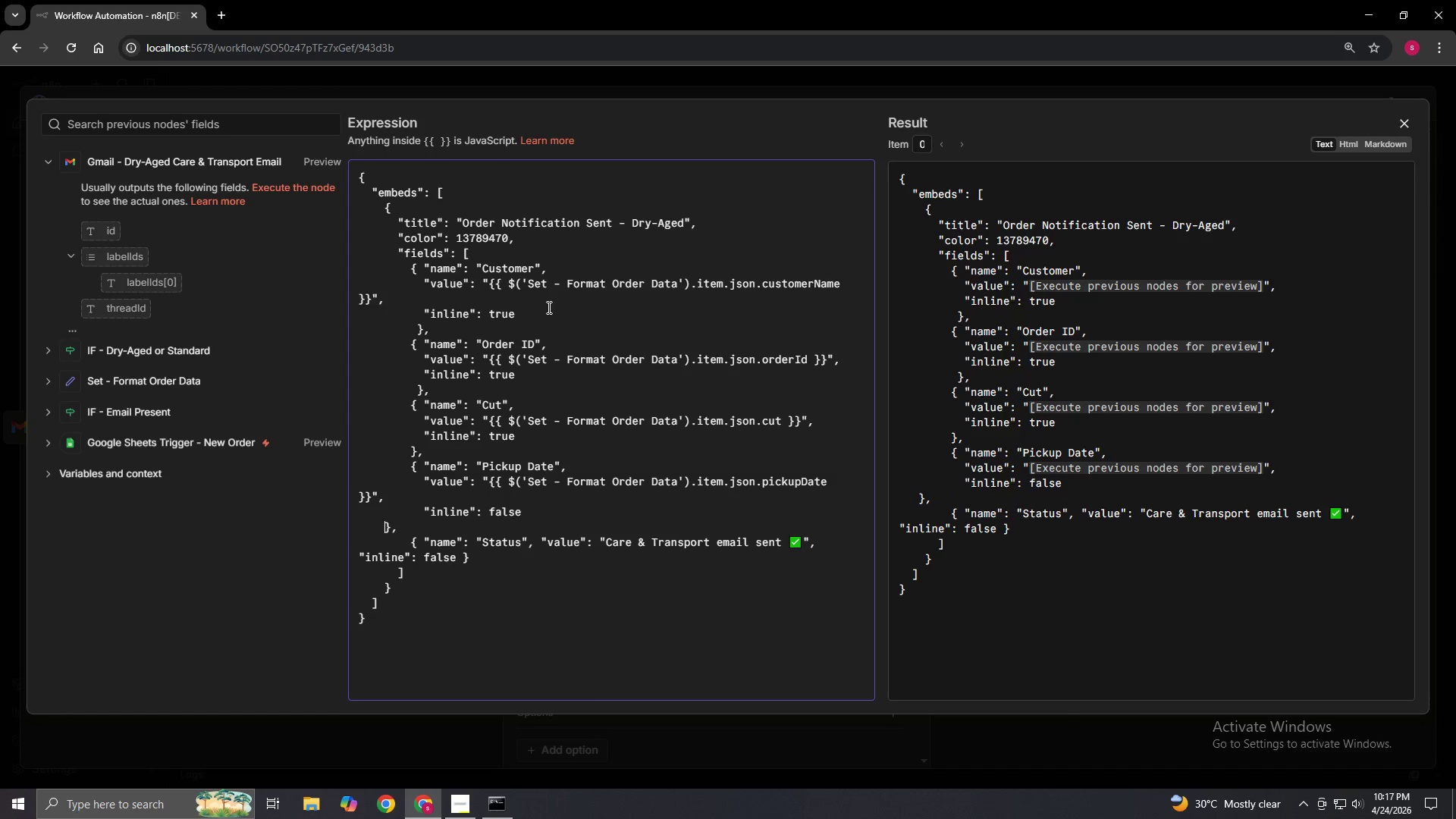 
key(Space)
 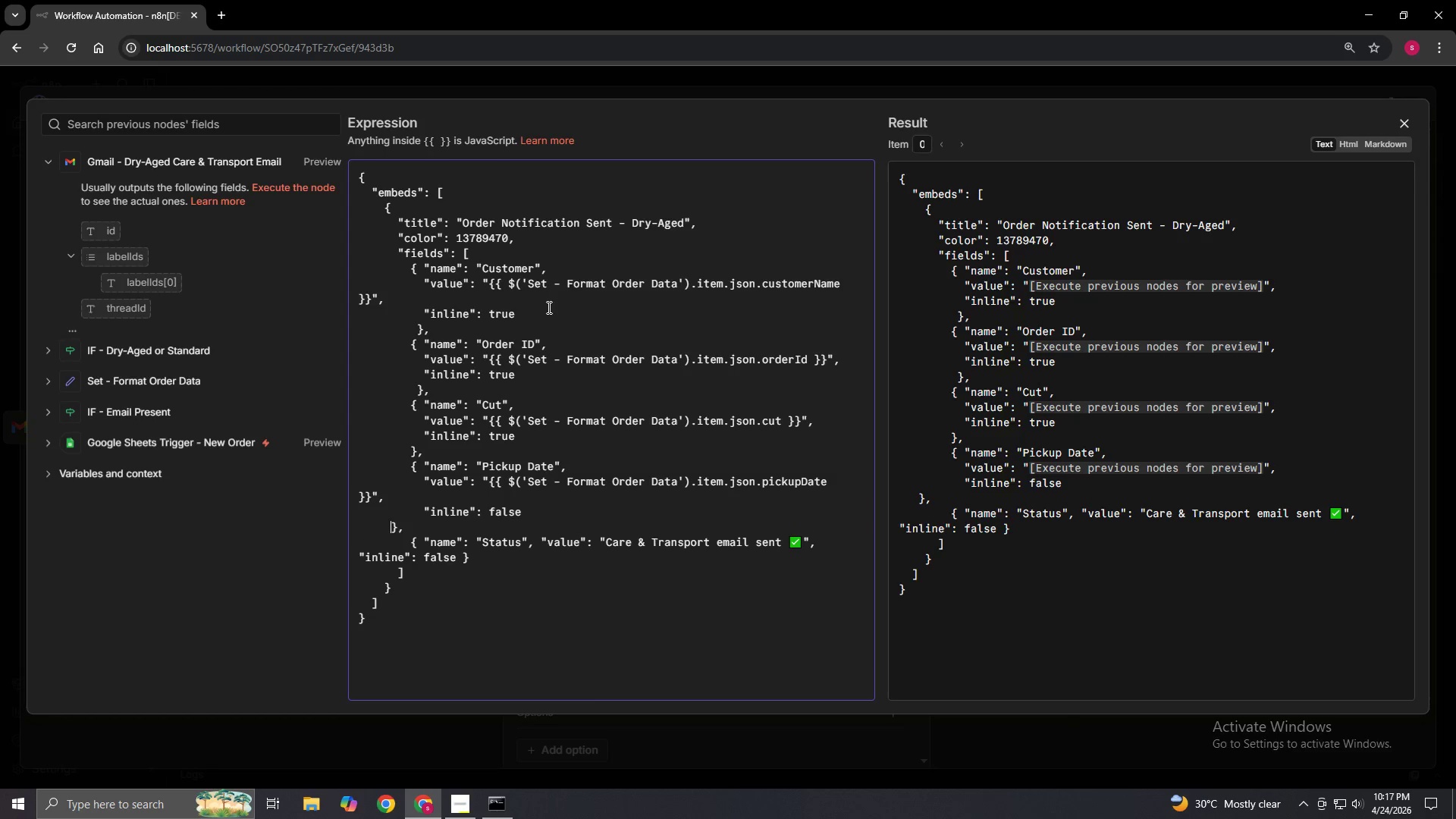 
key(Space)
 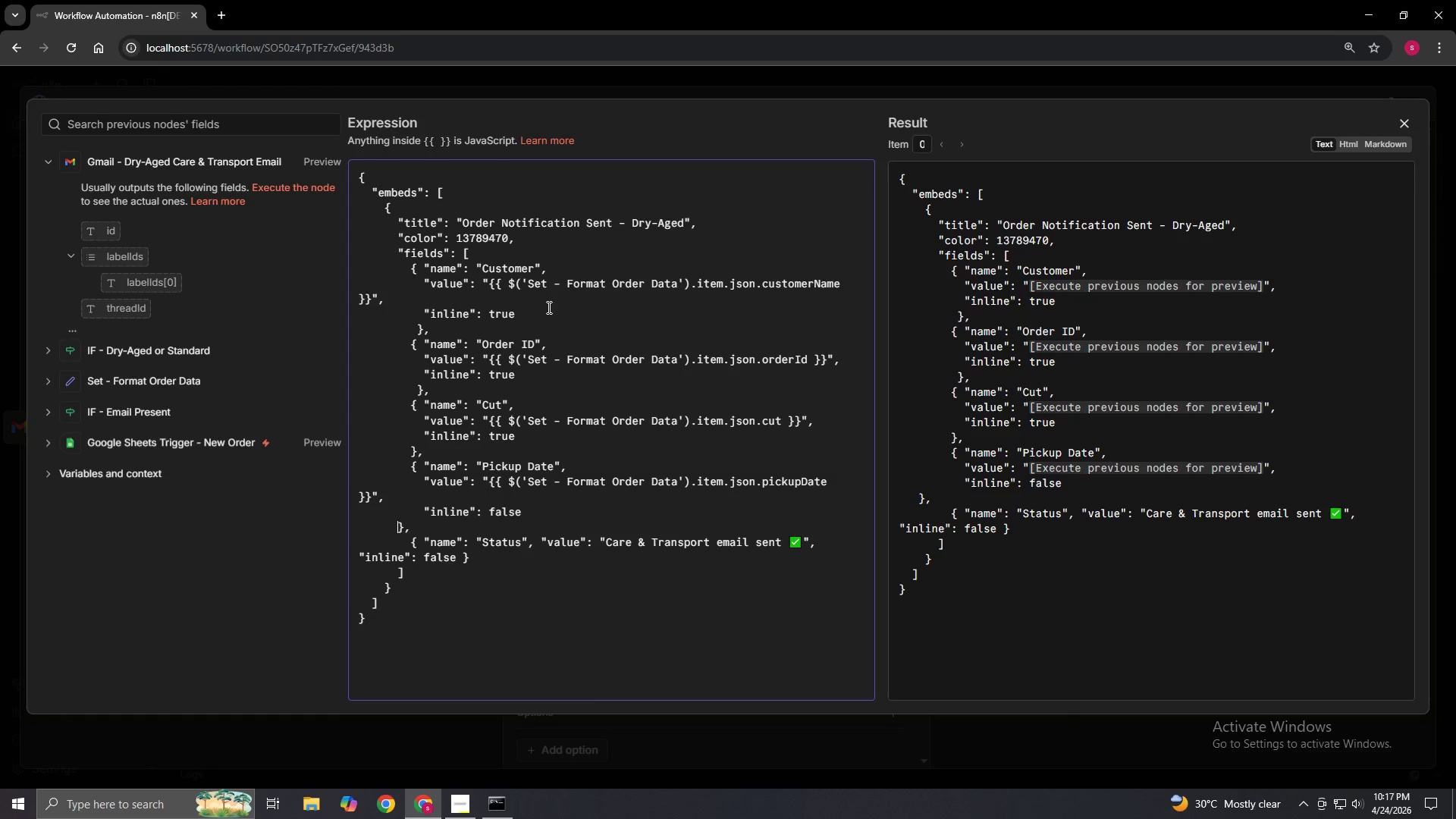 
key(Space)
 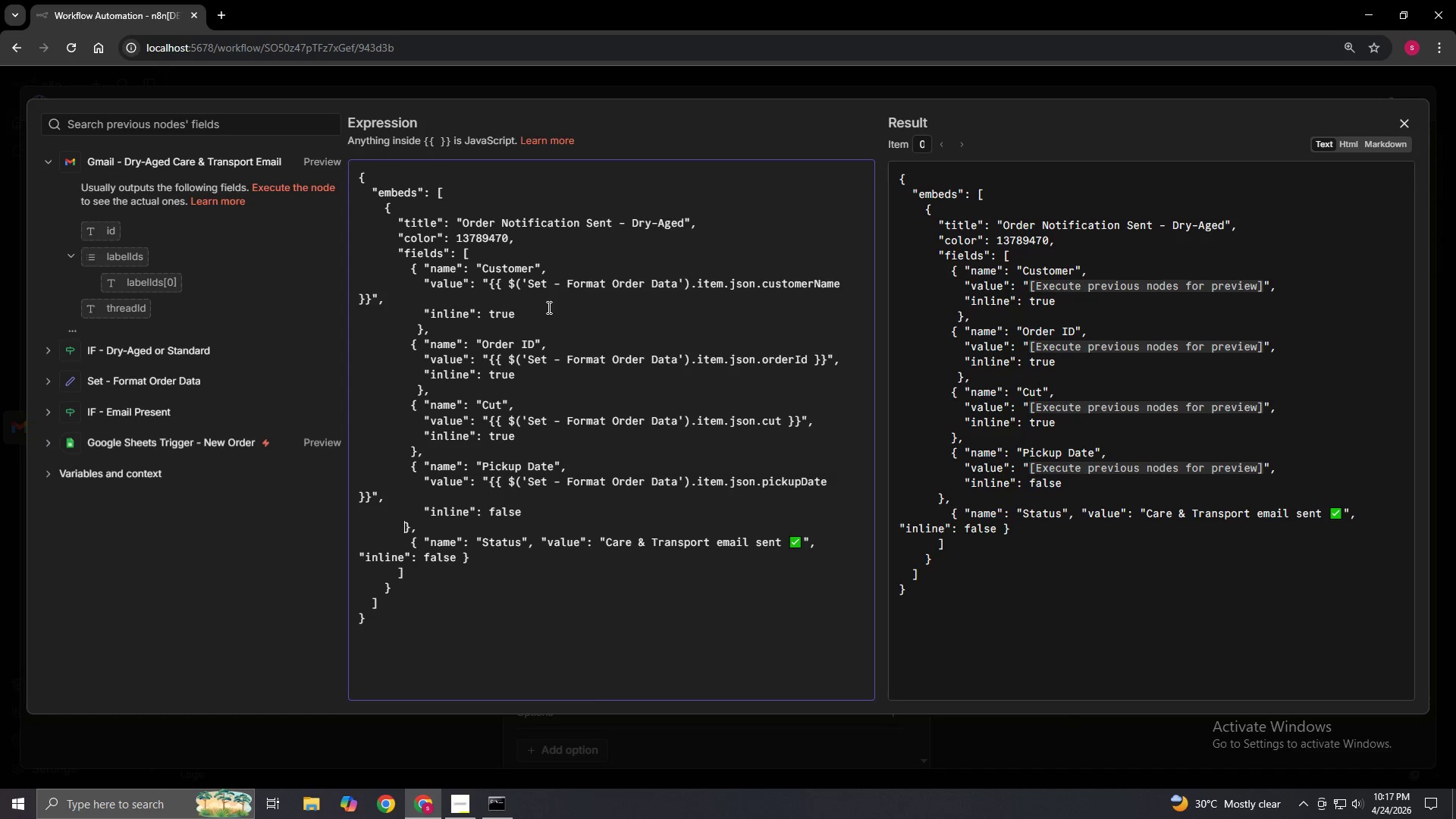 
key(Space)
 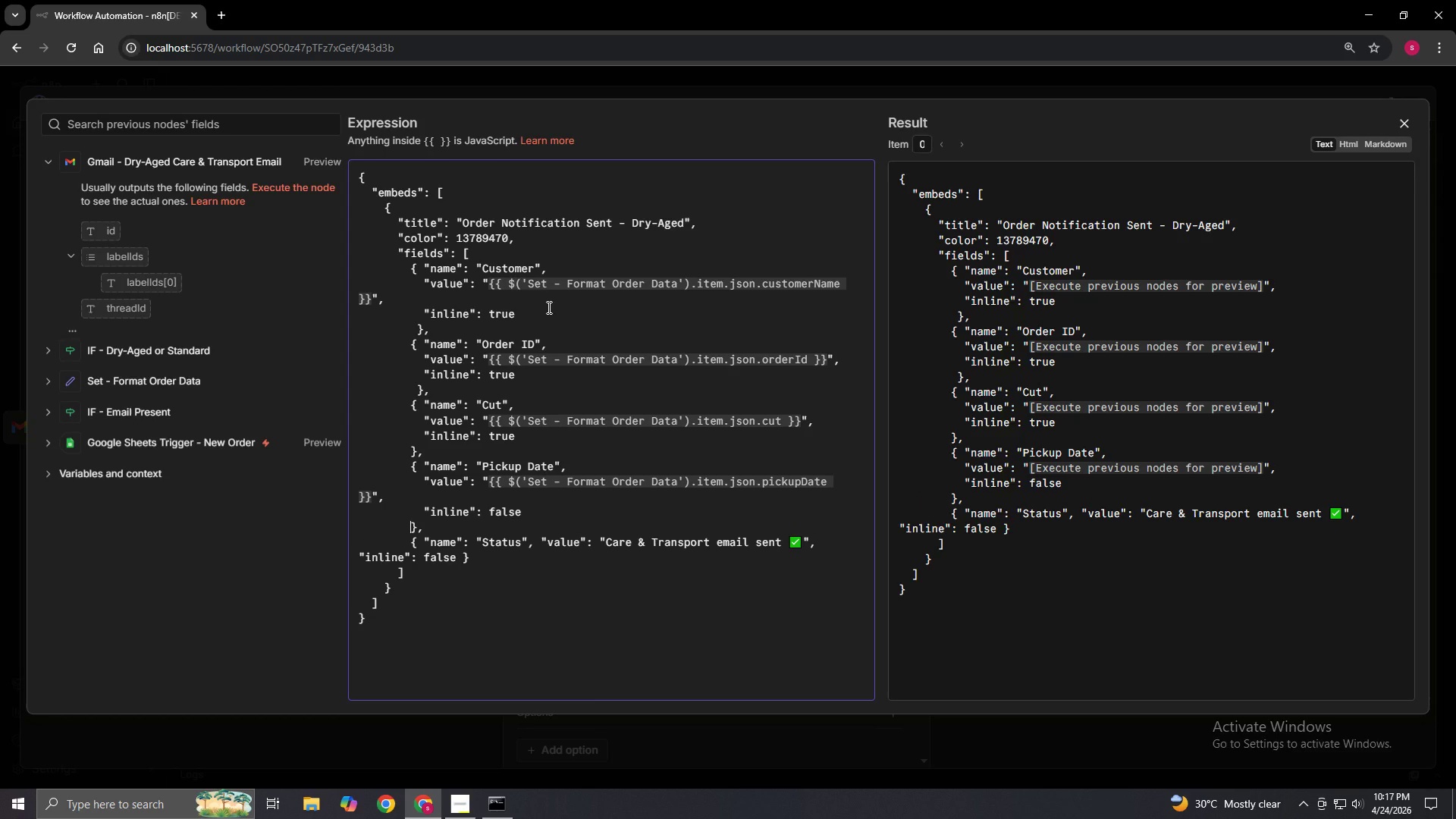 
key(ArrowDown)
 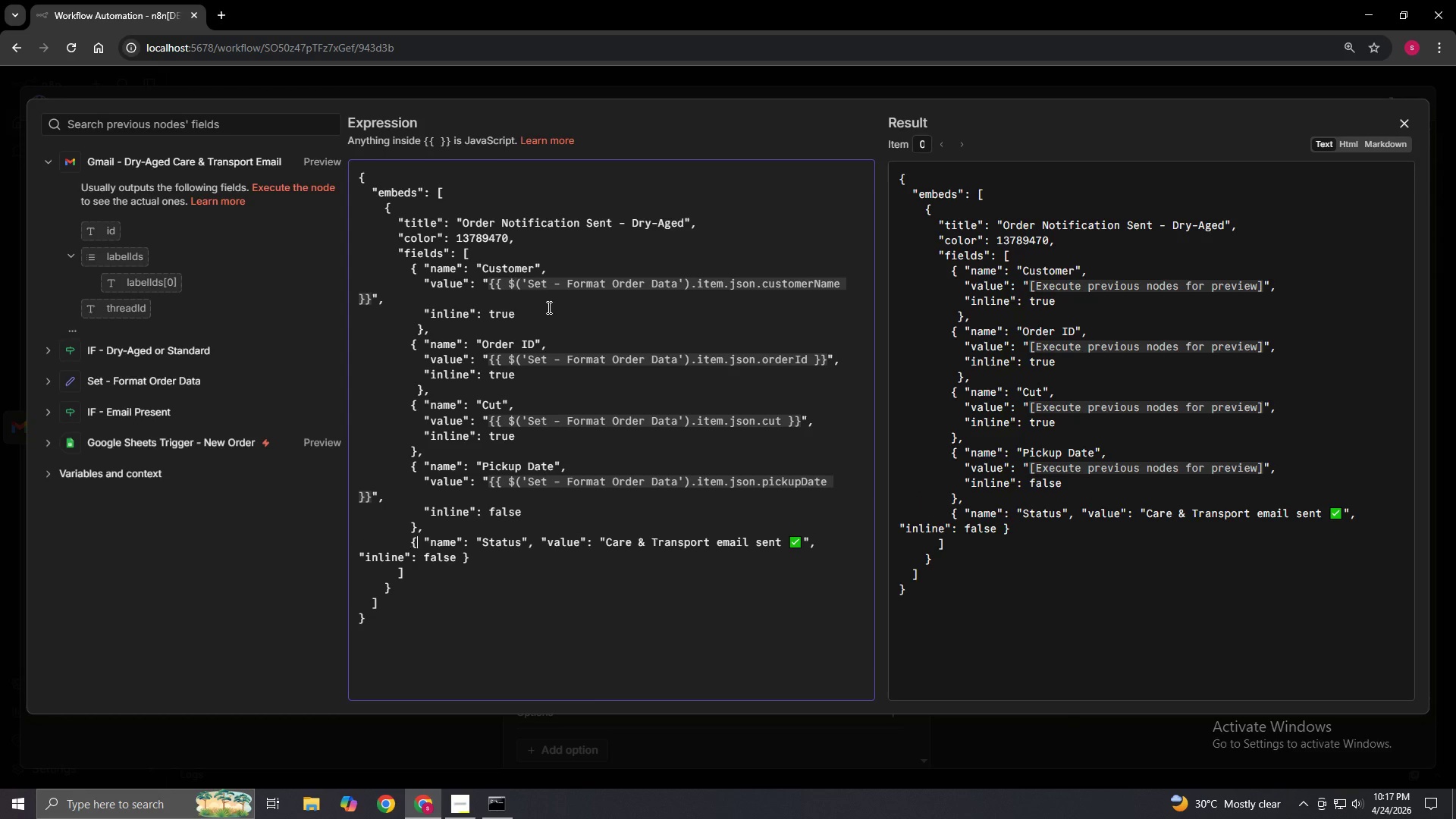 
hold_key(key=ArrowRight, duration=1.06)
 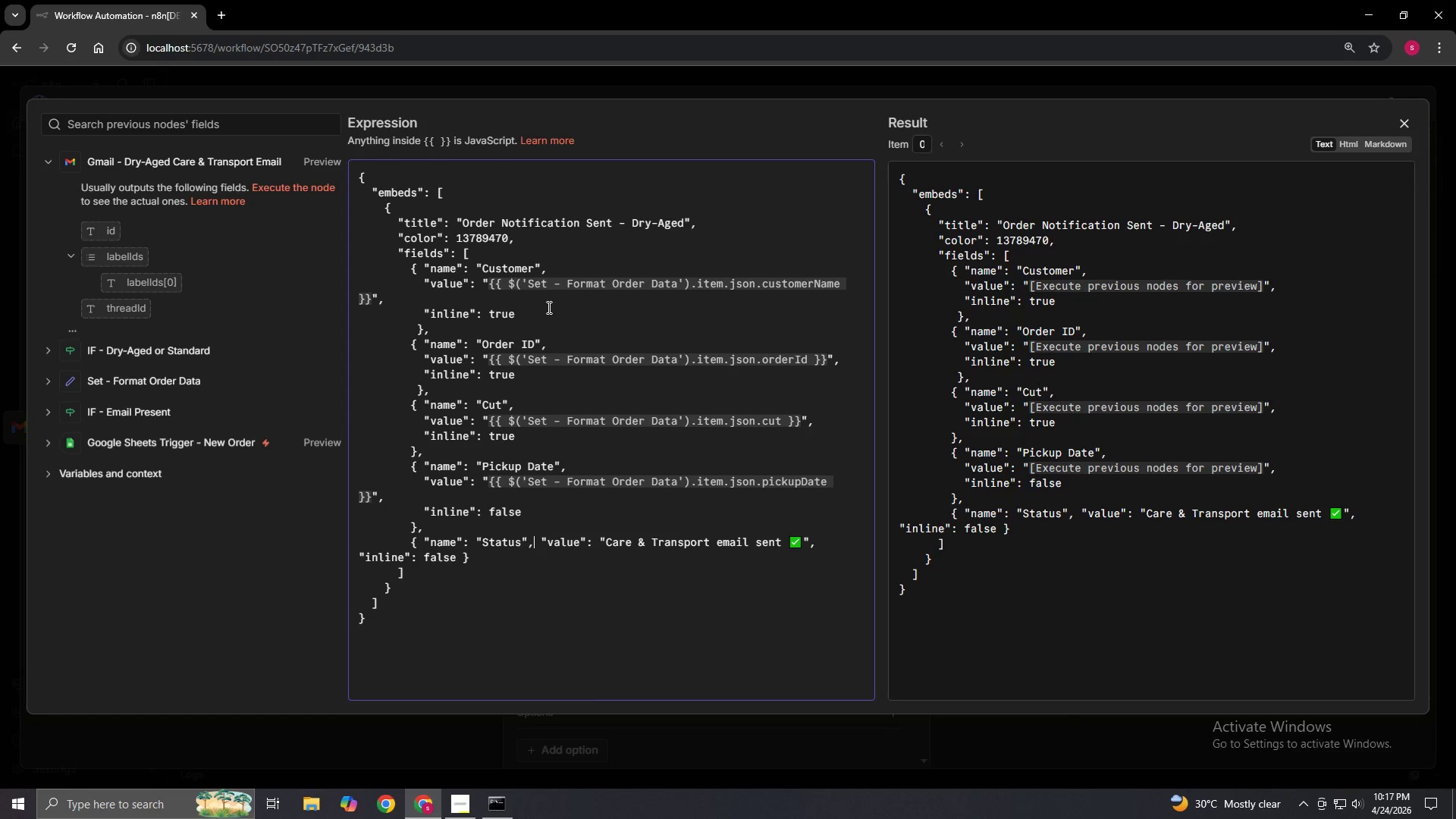 
key(ArrowRight)
 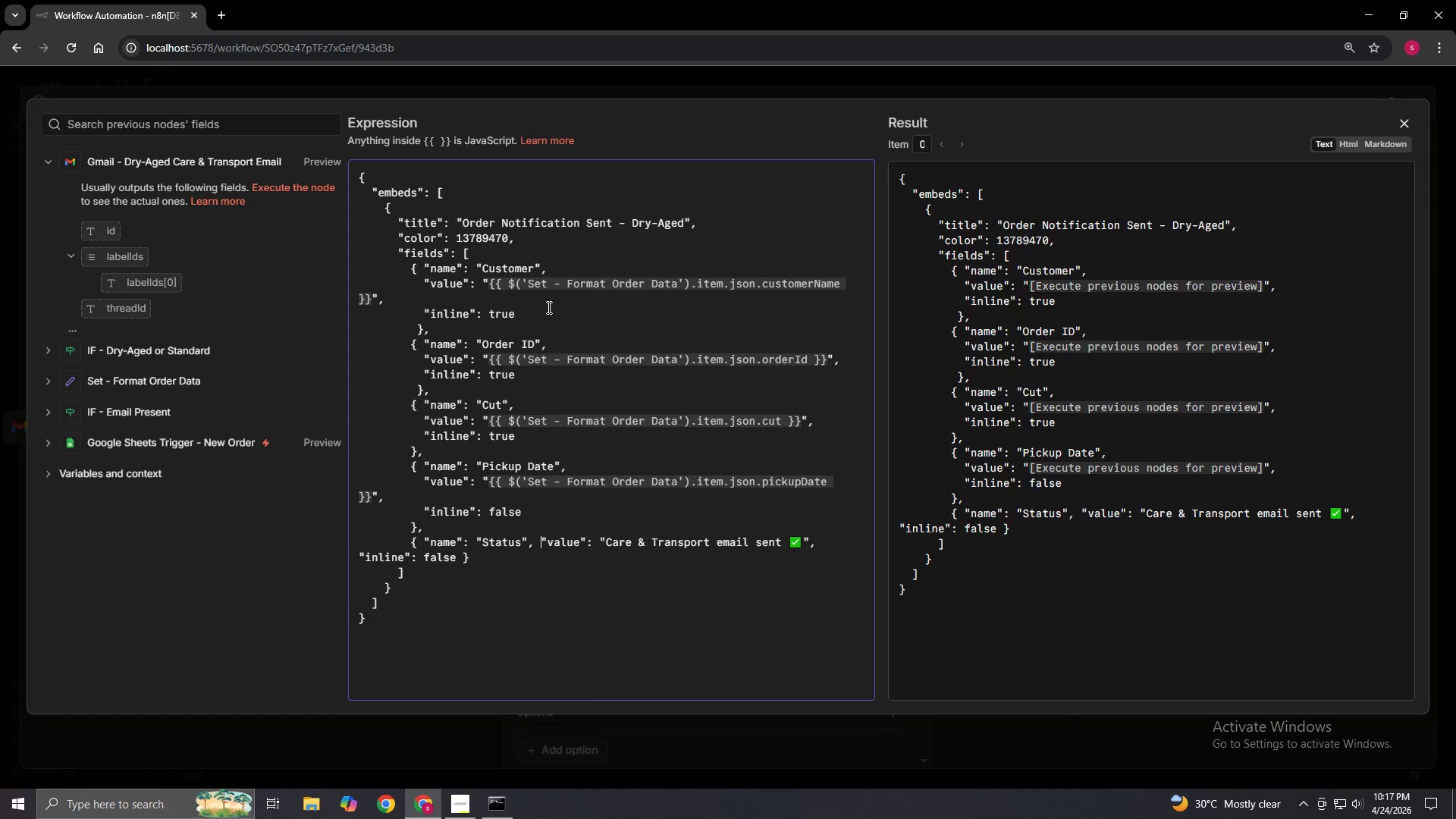 
key(ArrowRight)
 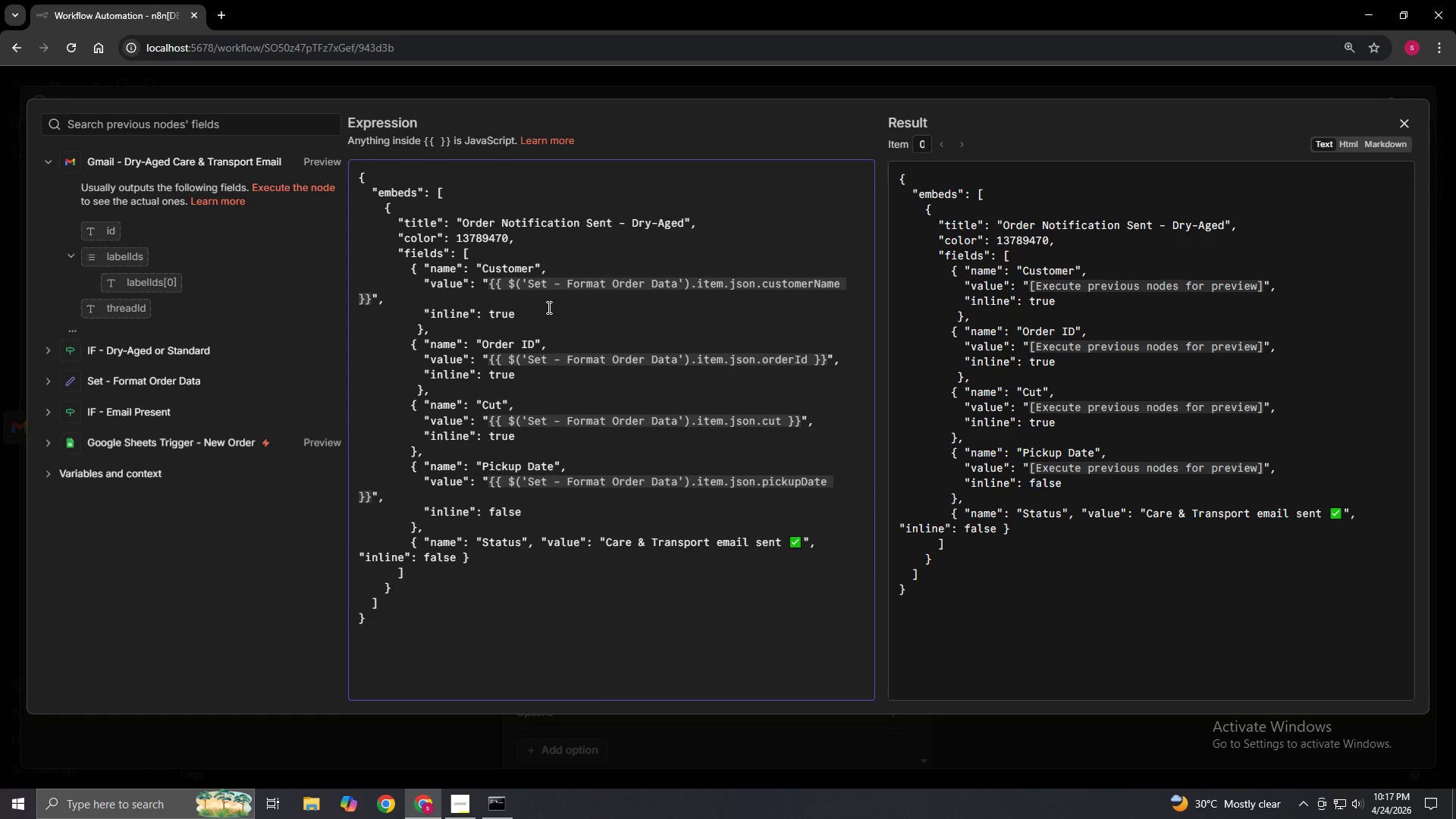 
key(ArrowLeft)
 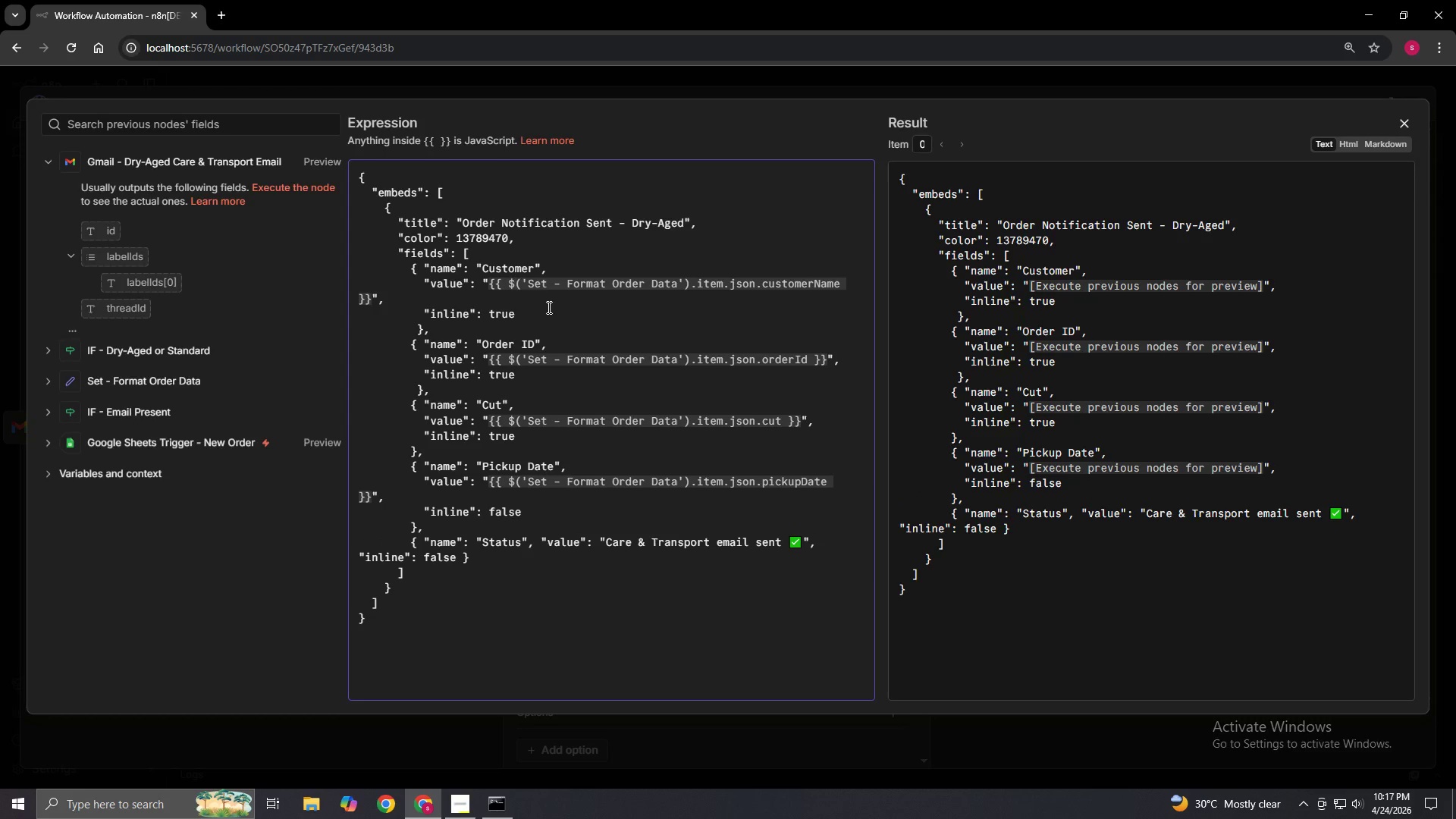 
key(Enter)
 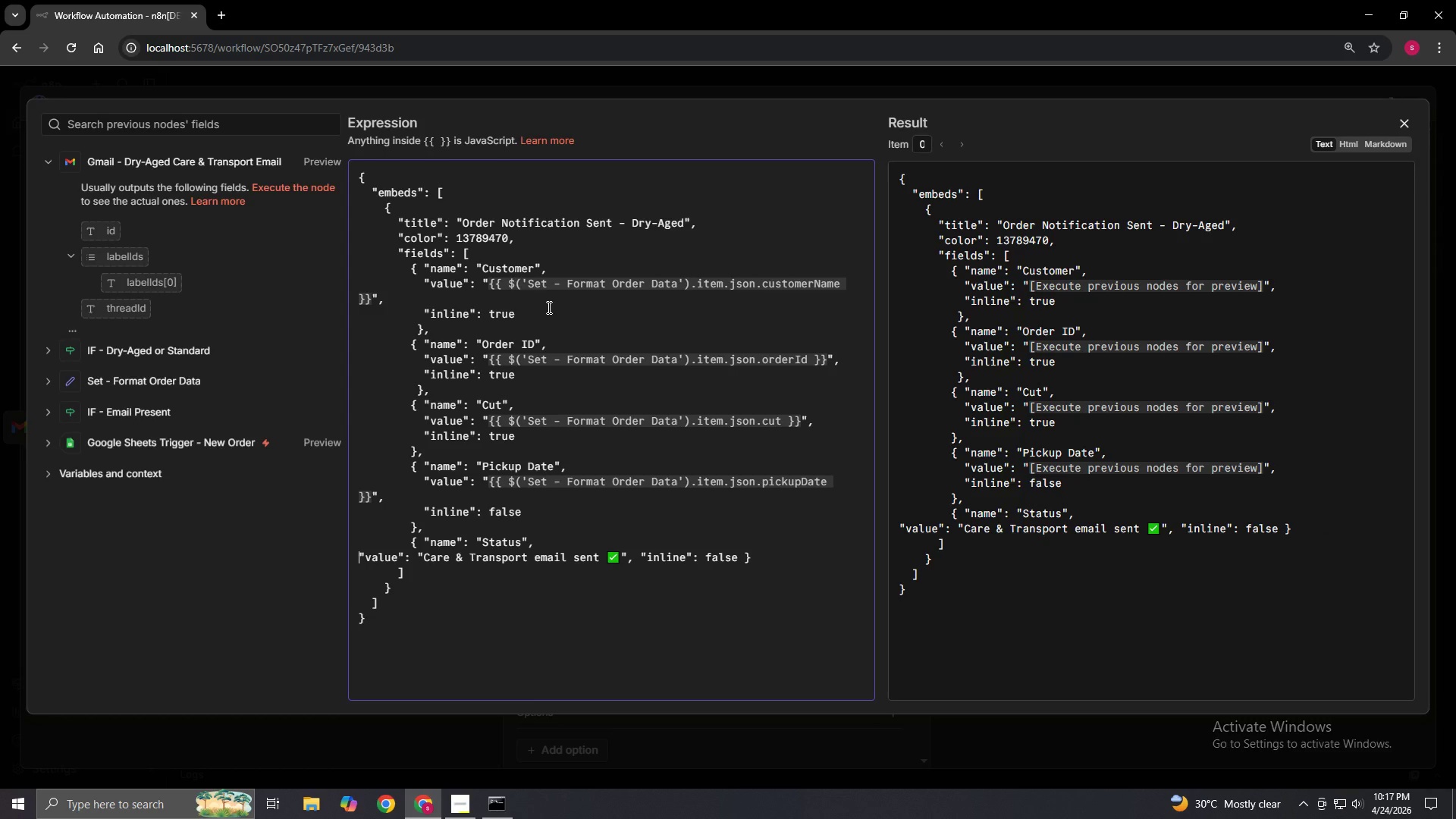 
key(Space)
 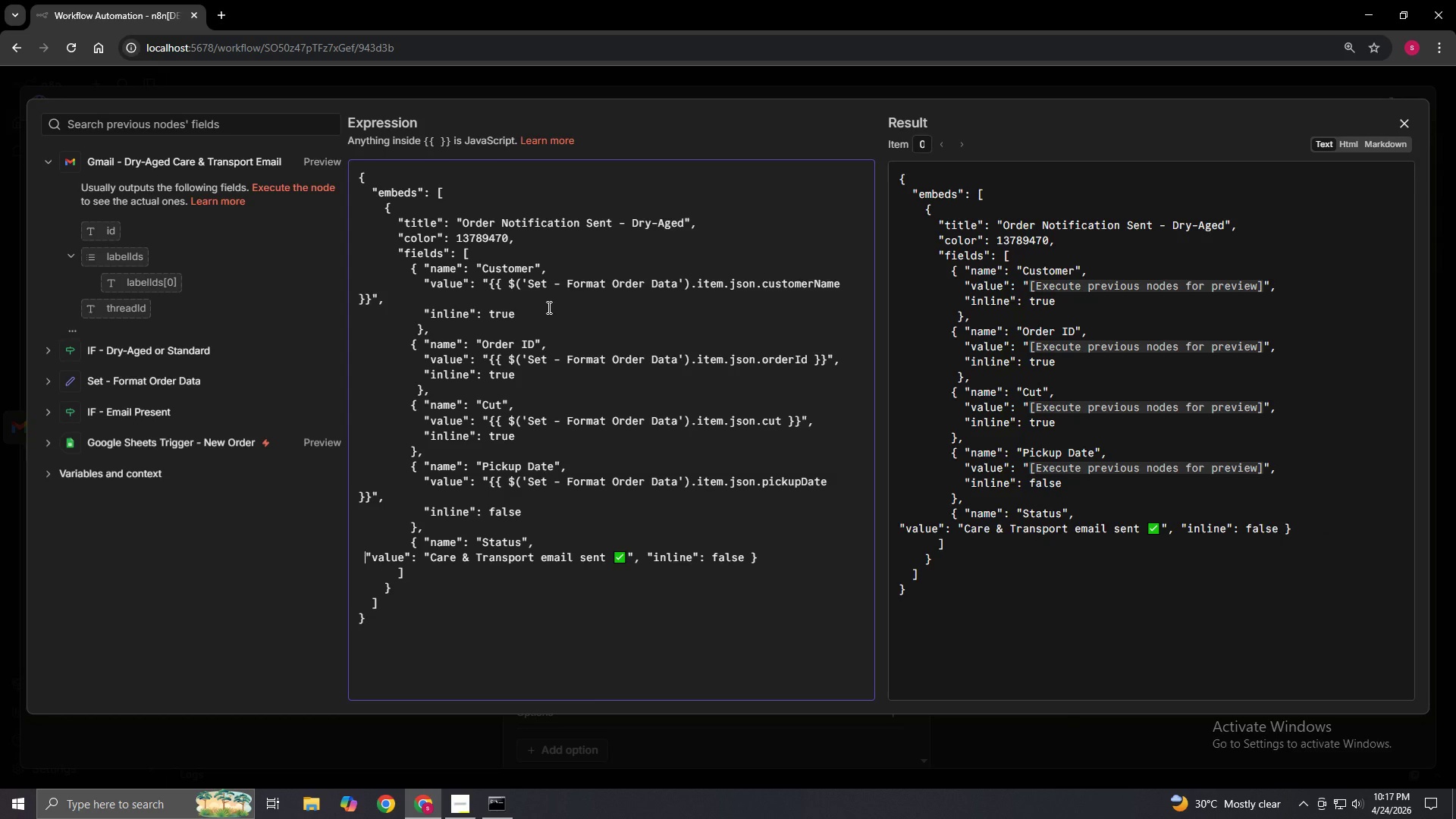 
key(Space)
 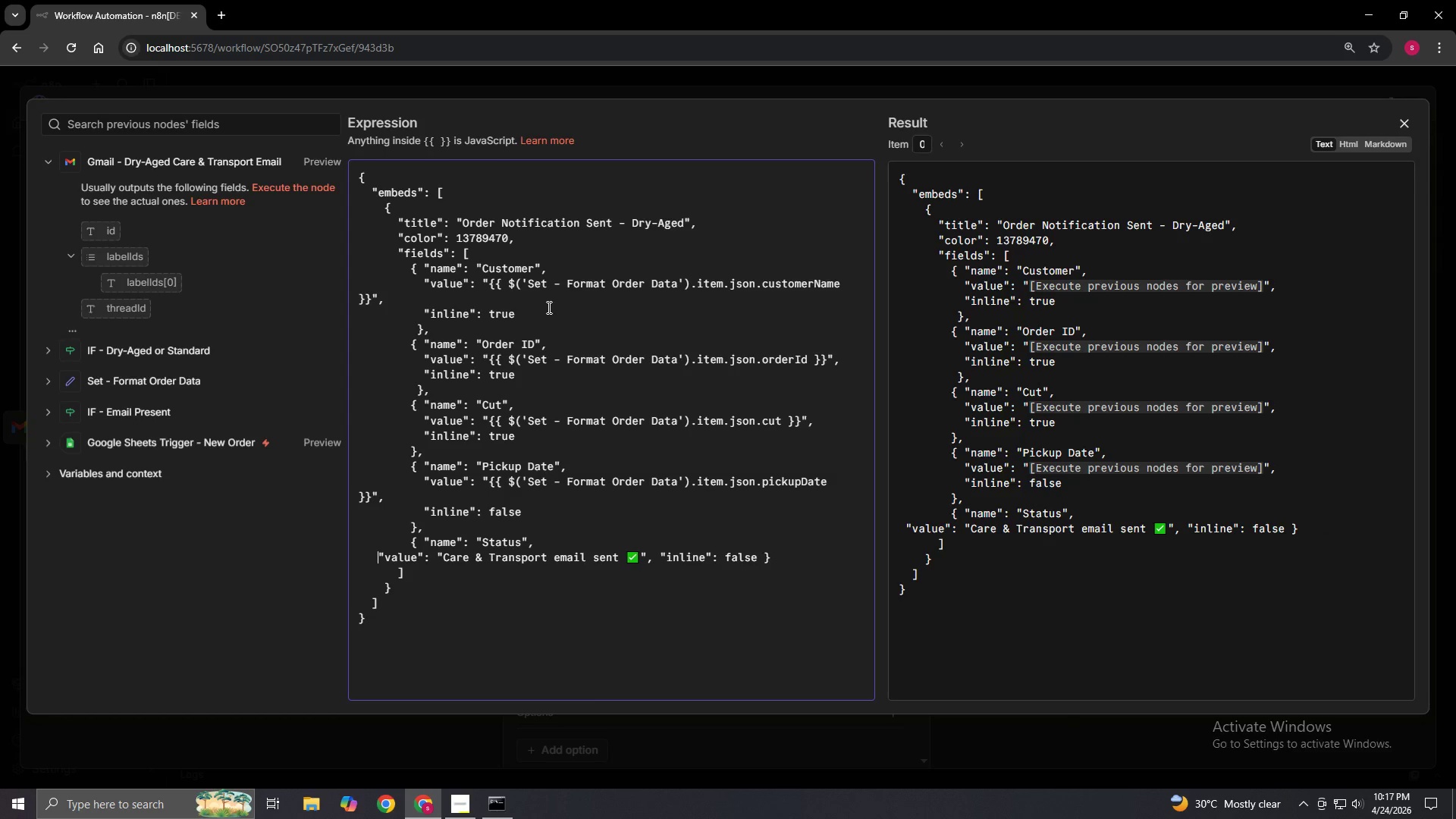 
key(Space)
 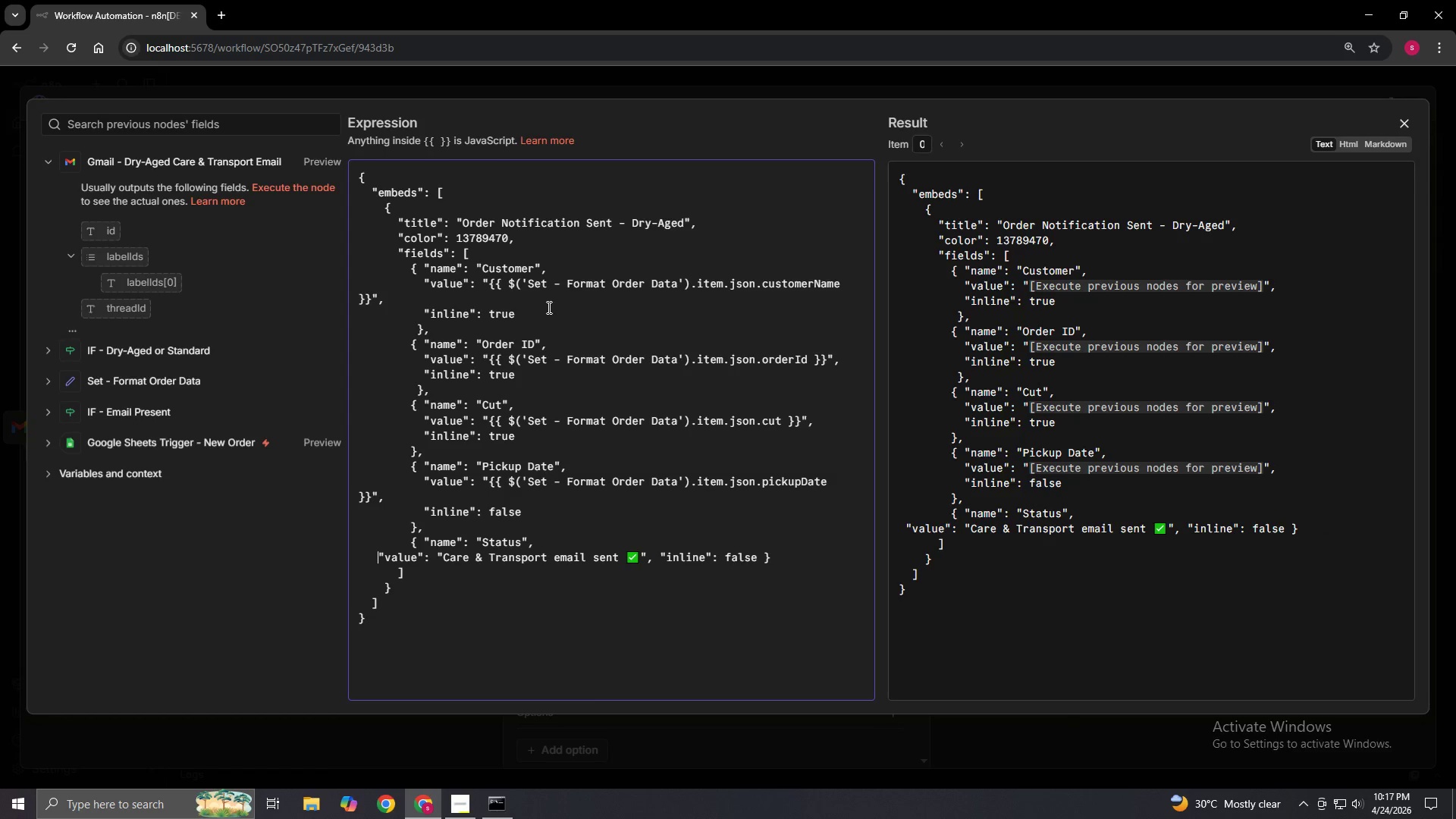 
key(Space)
 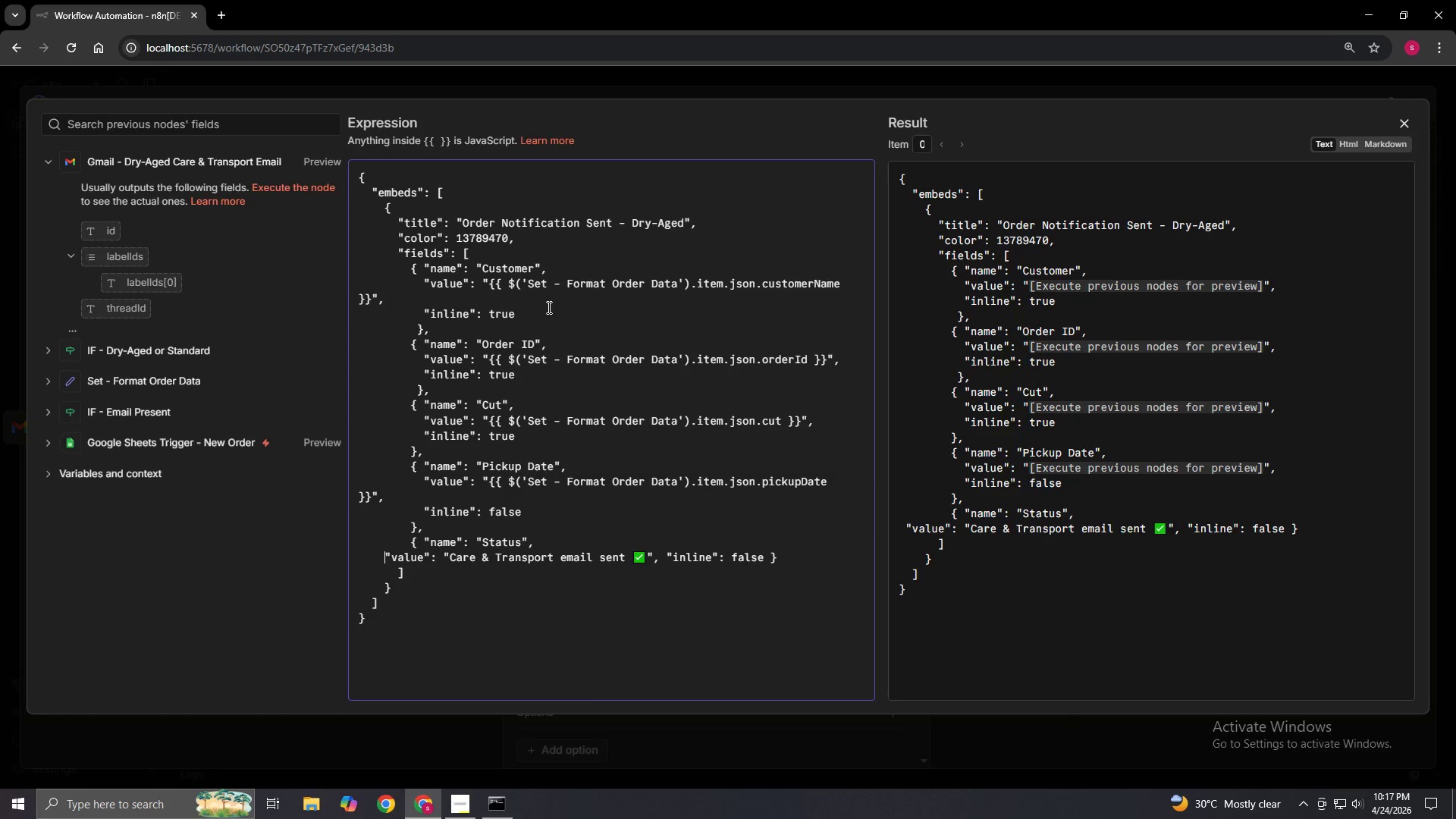 
key(Space)
 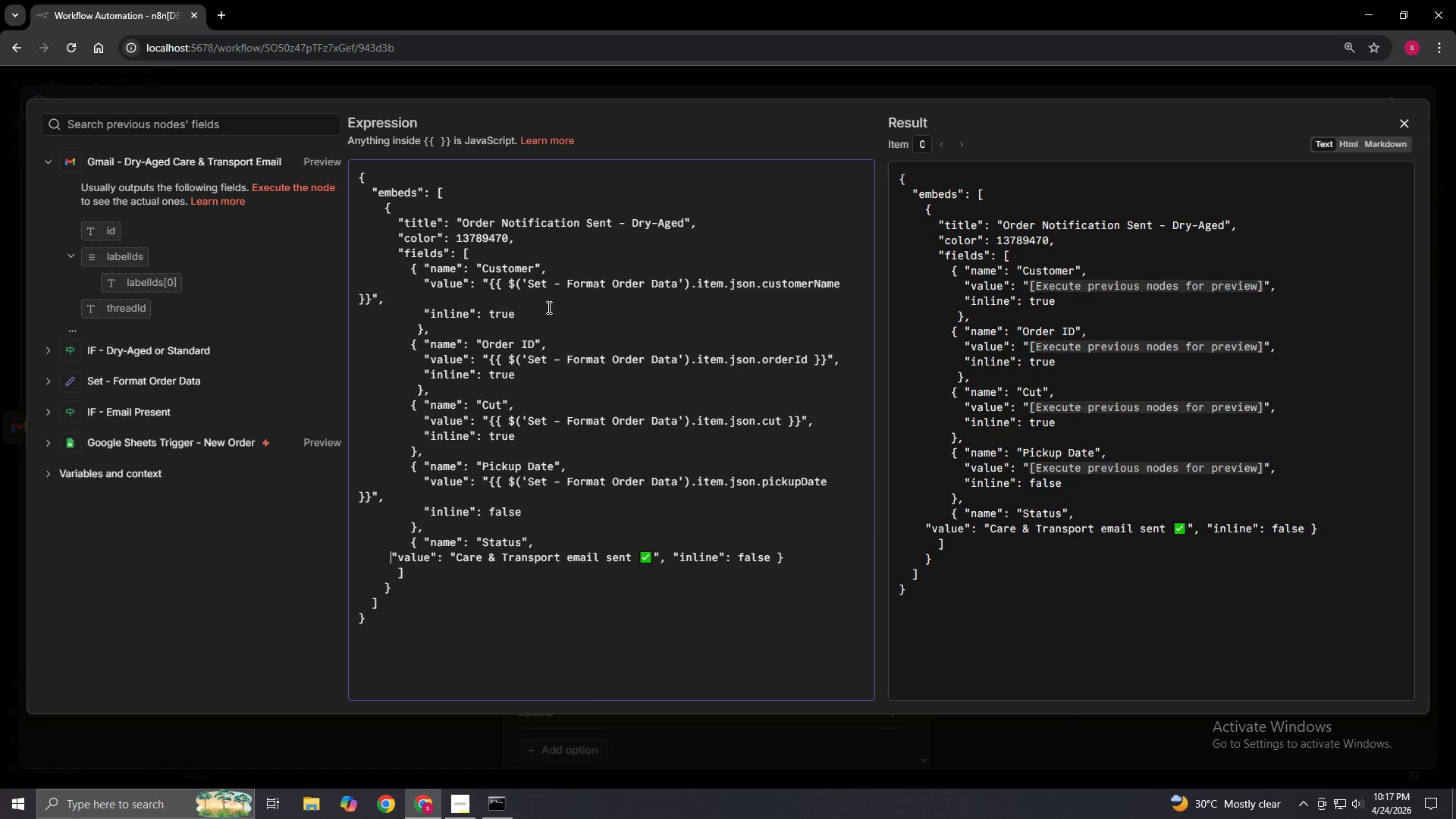 
key(Space)
 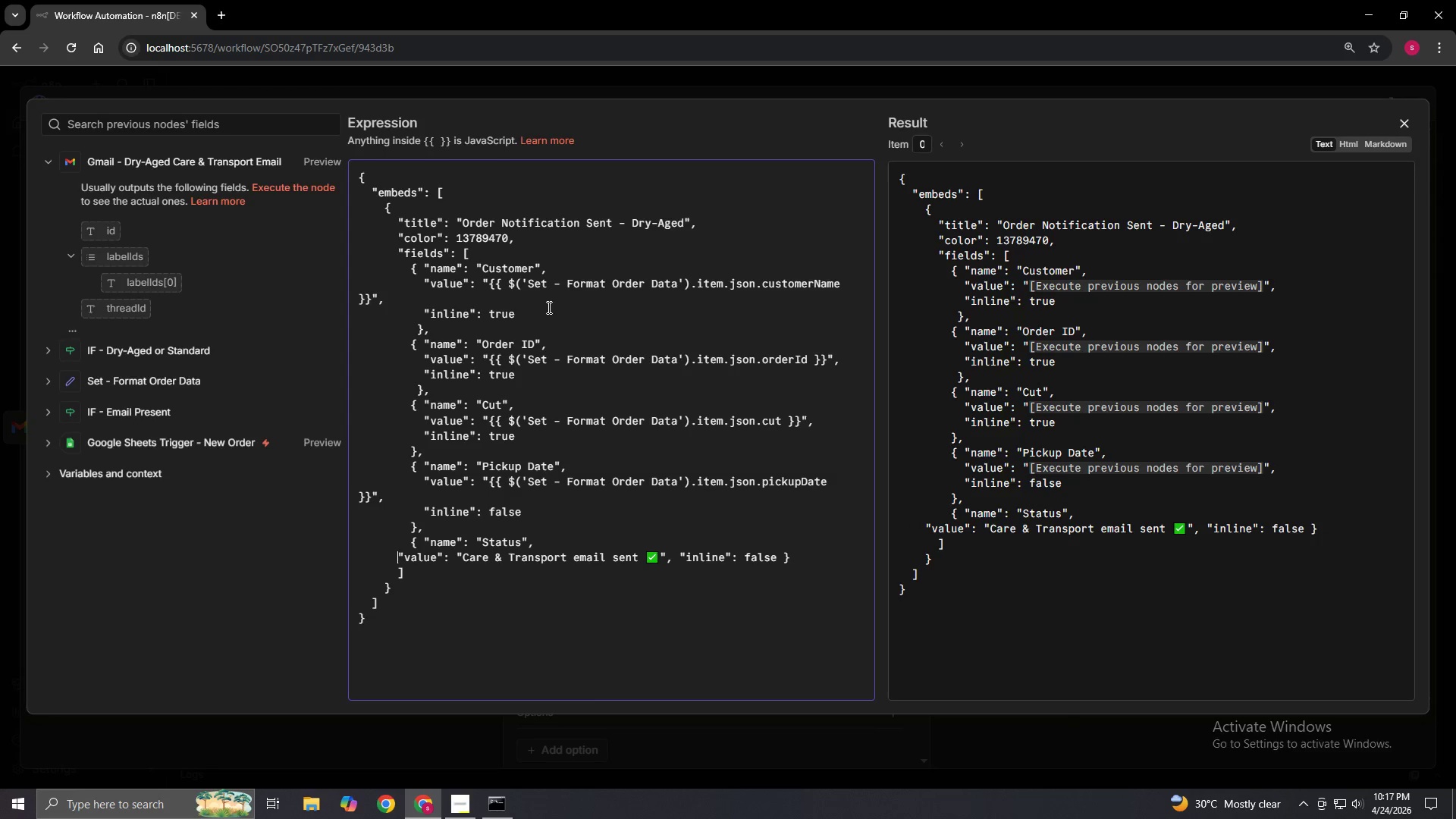 
key(Space)
 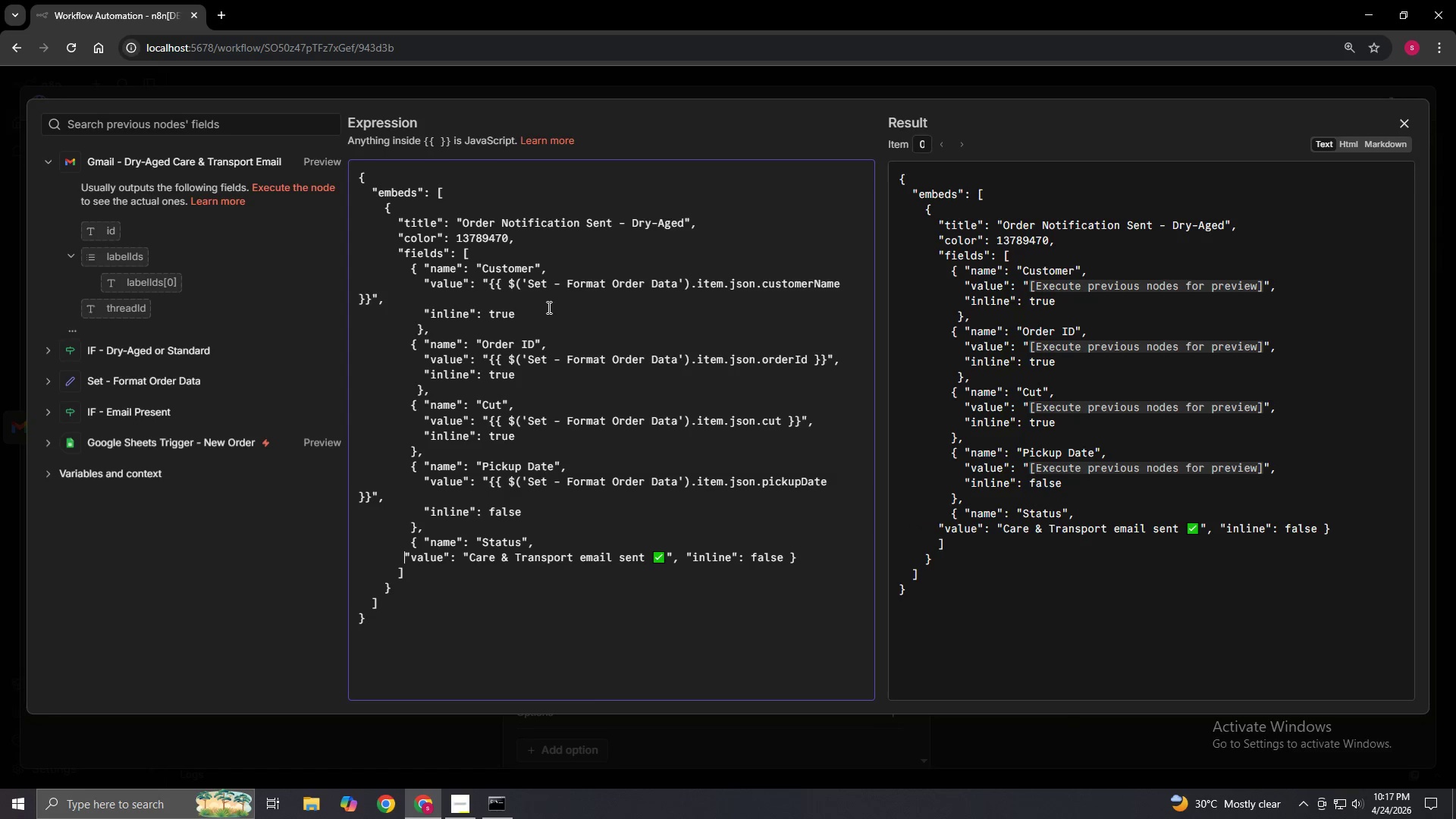 
key(Space)
 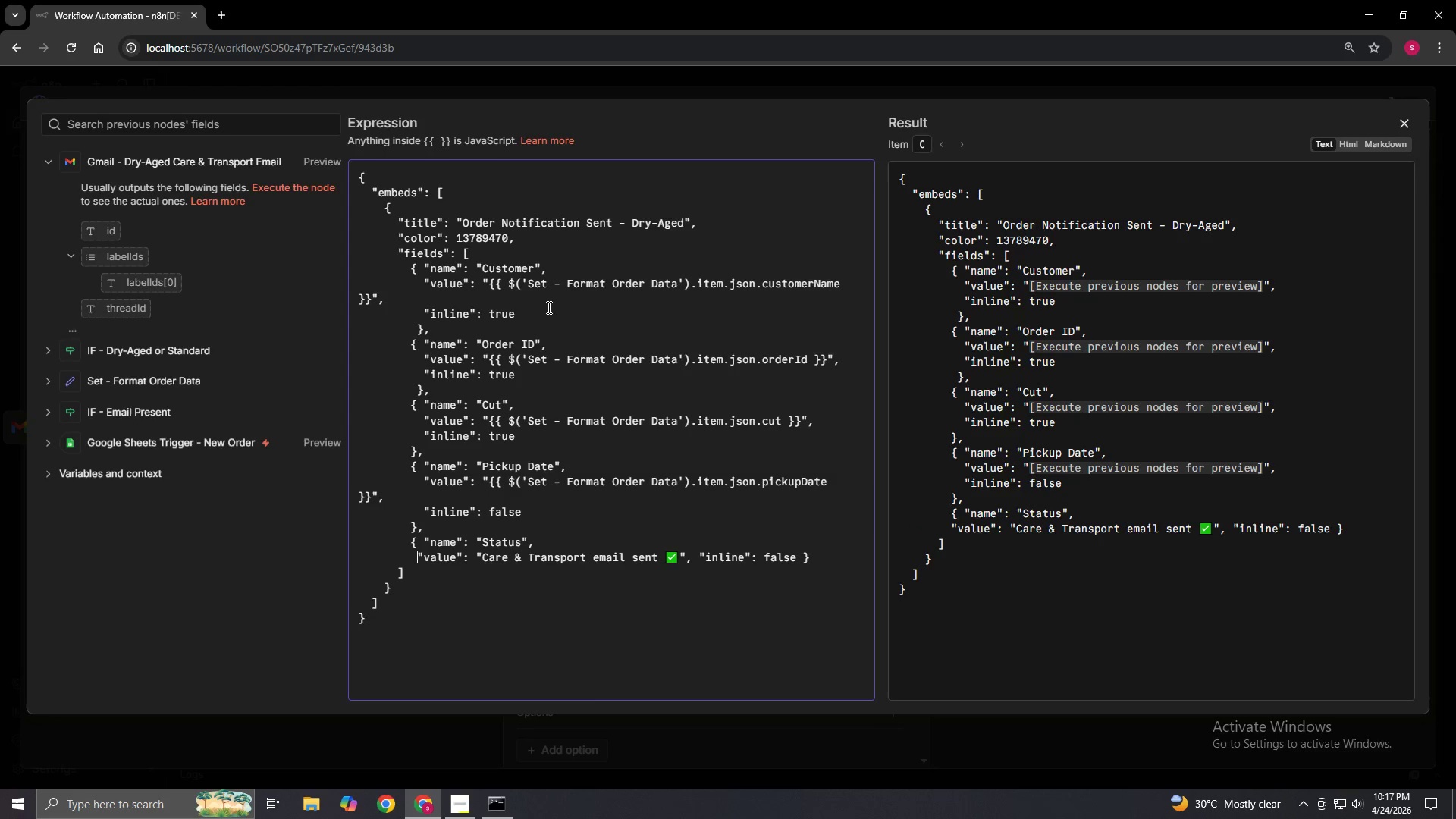 
key(Space)
 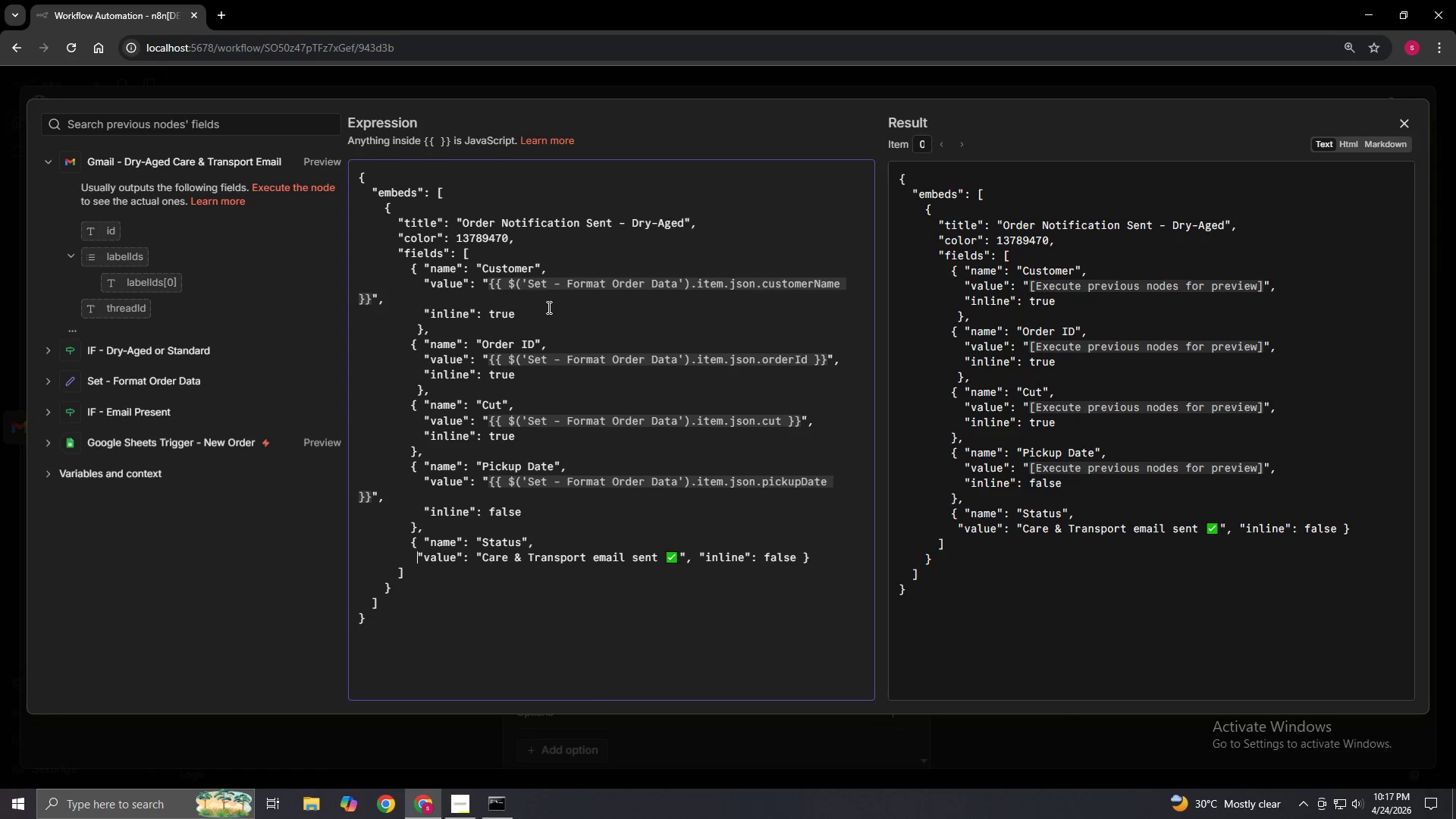 
key(Space)
 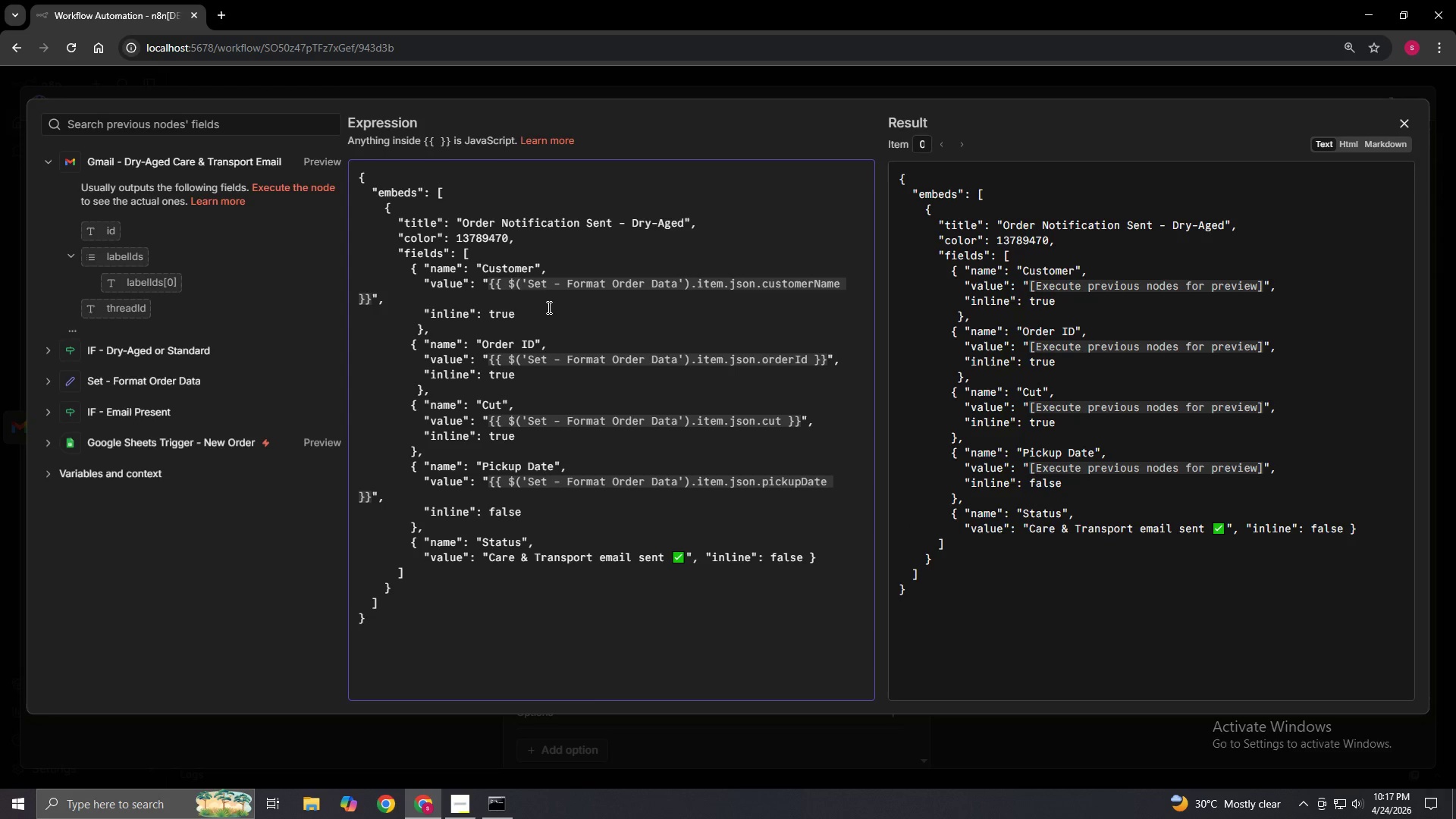 
hold_key(key=ArrowRight, duration=1.5)
 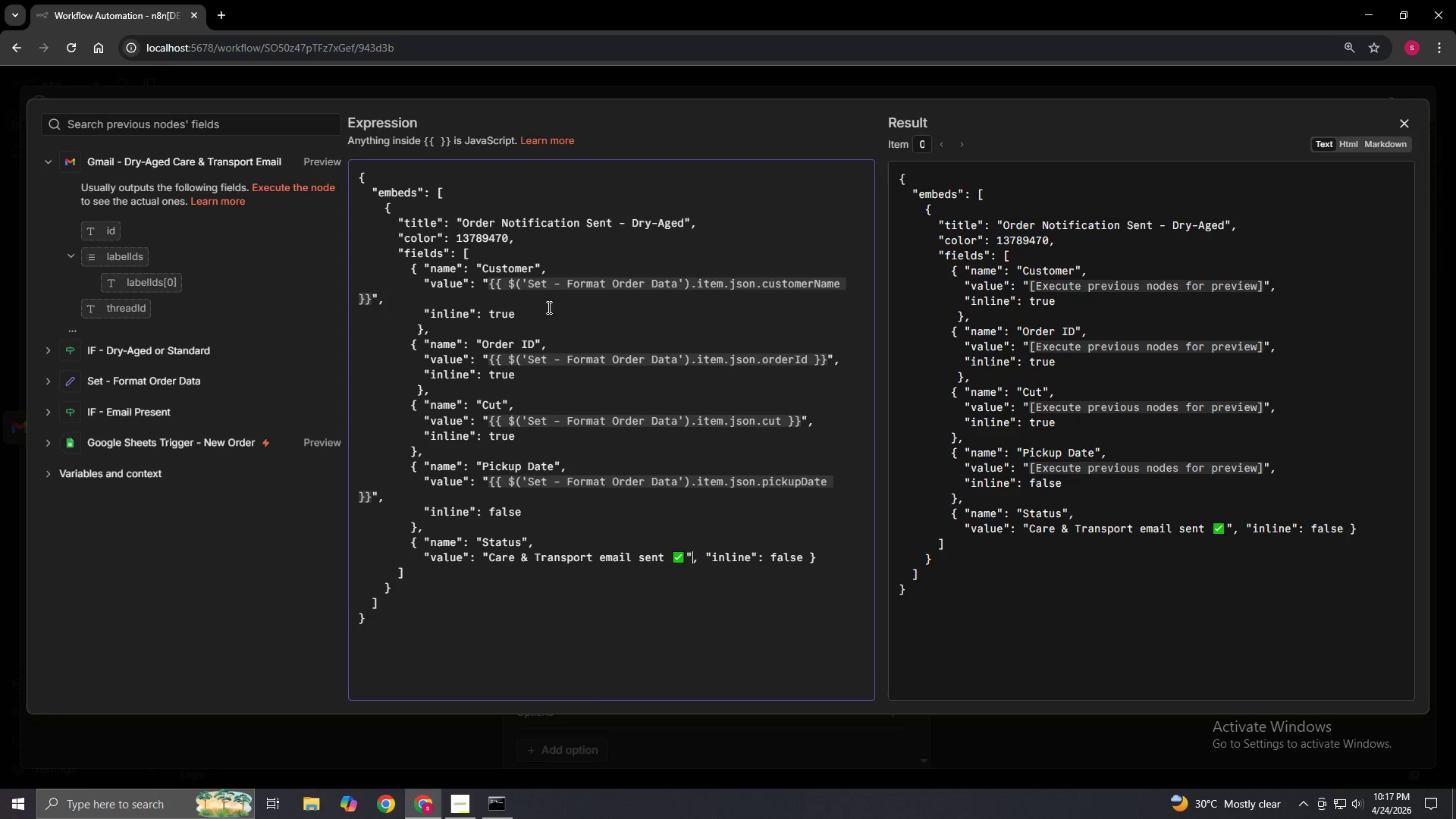 
key(ArrowRight)
 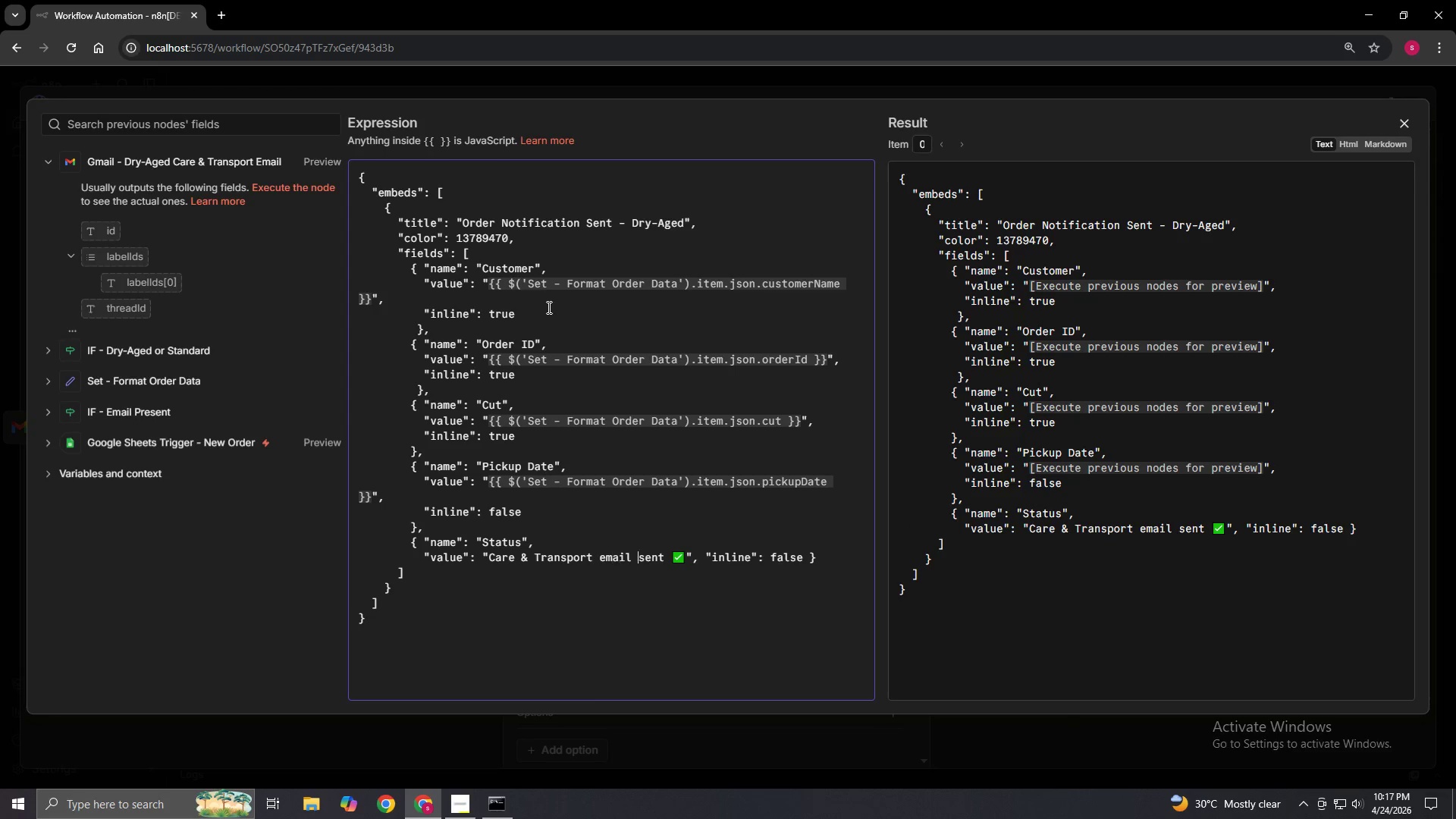 
key(ArrowRight)
 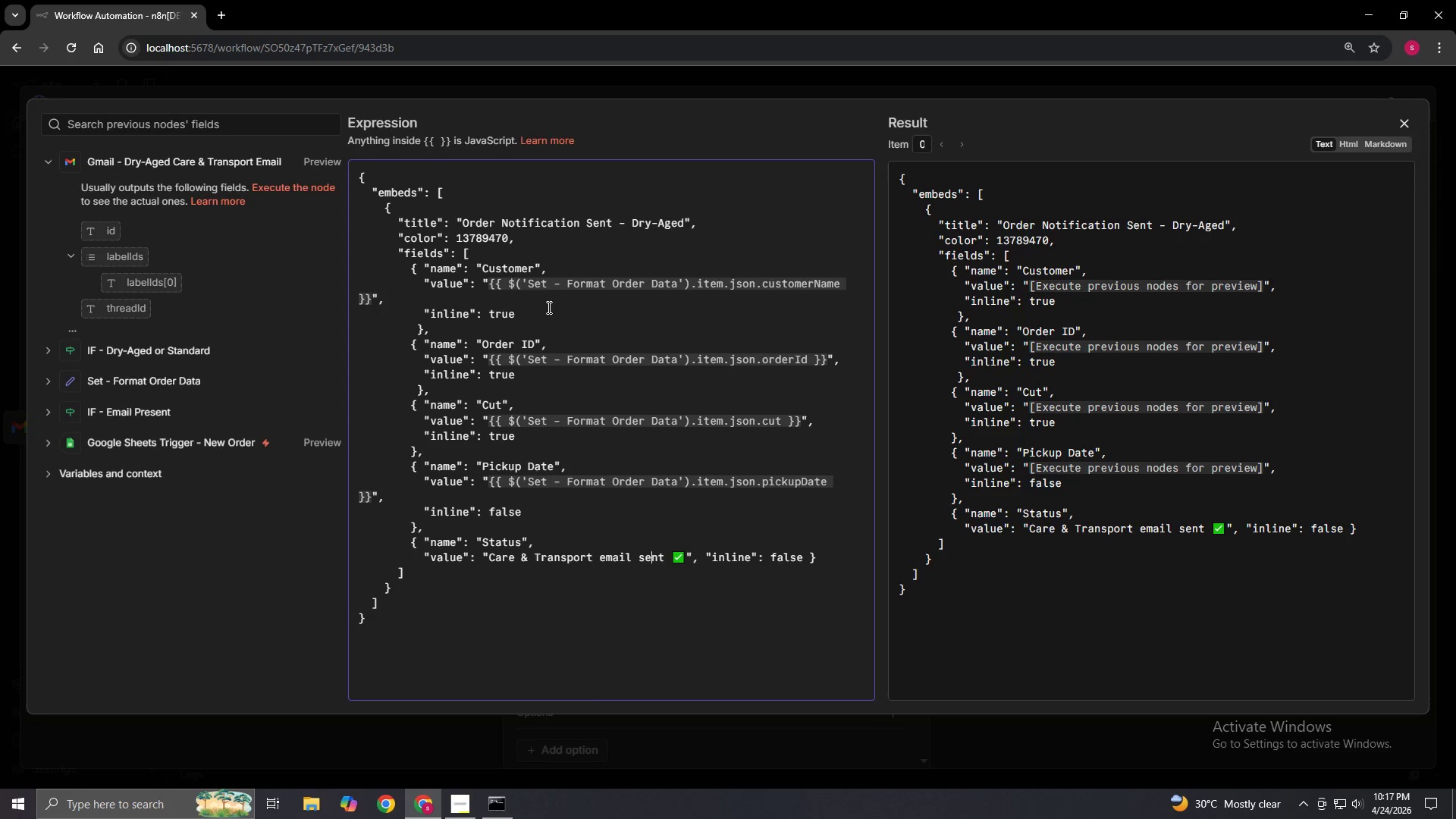 
key(ArrowRight)
 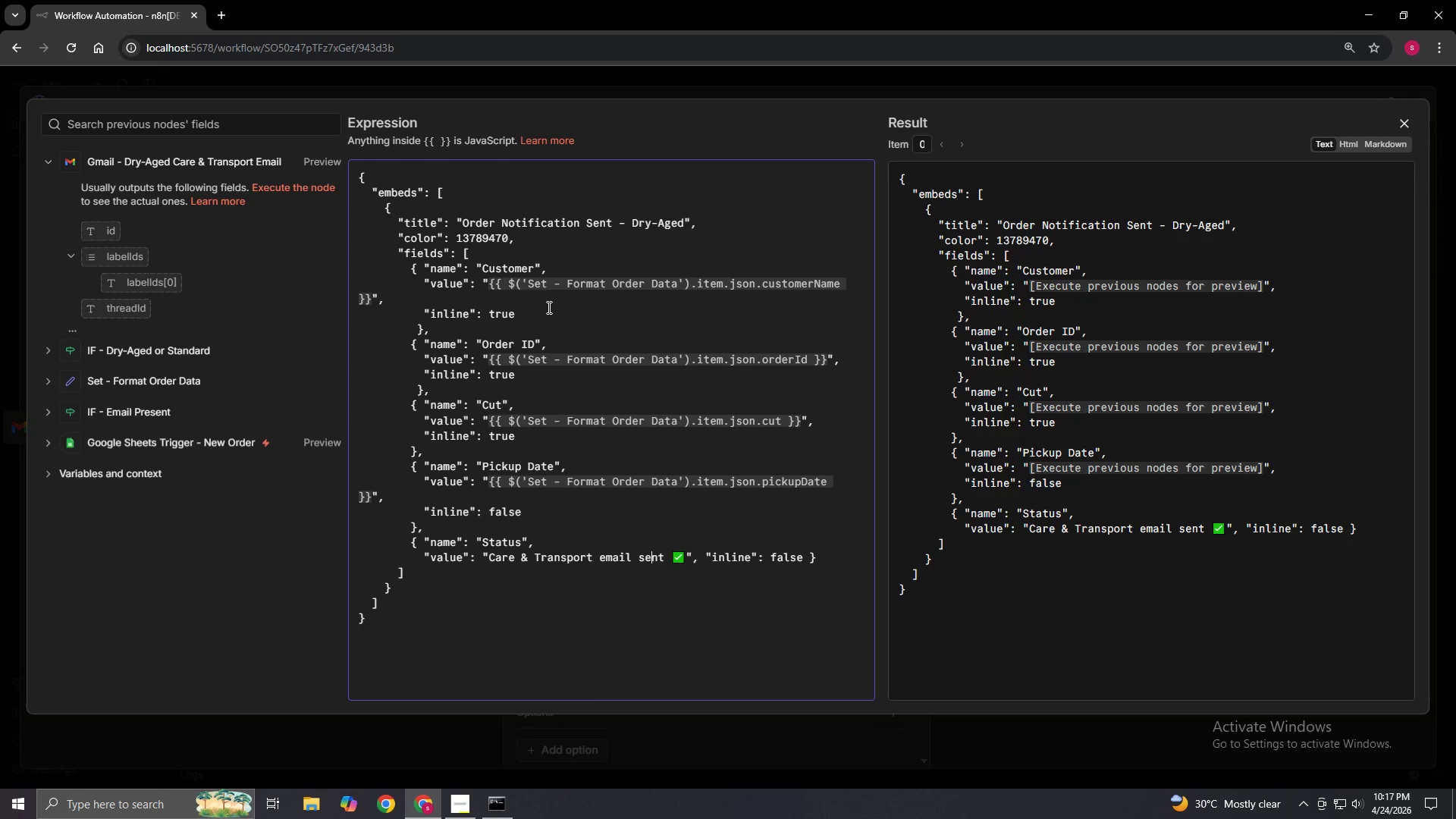 
key(ArrowRight)
 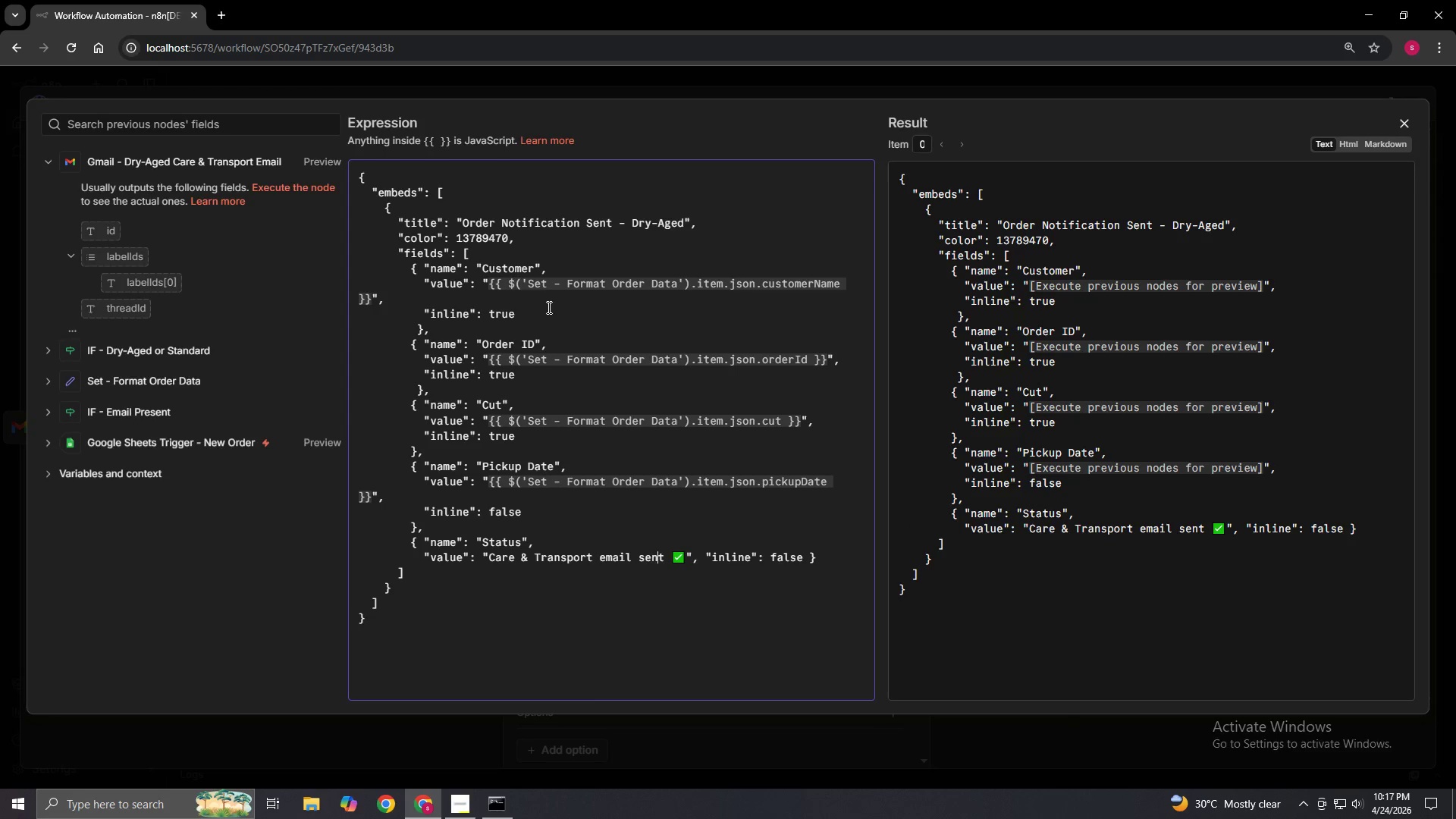 
key(ArrowRight)
 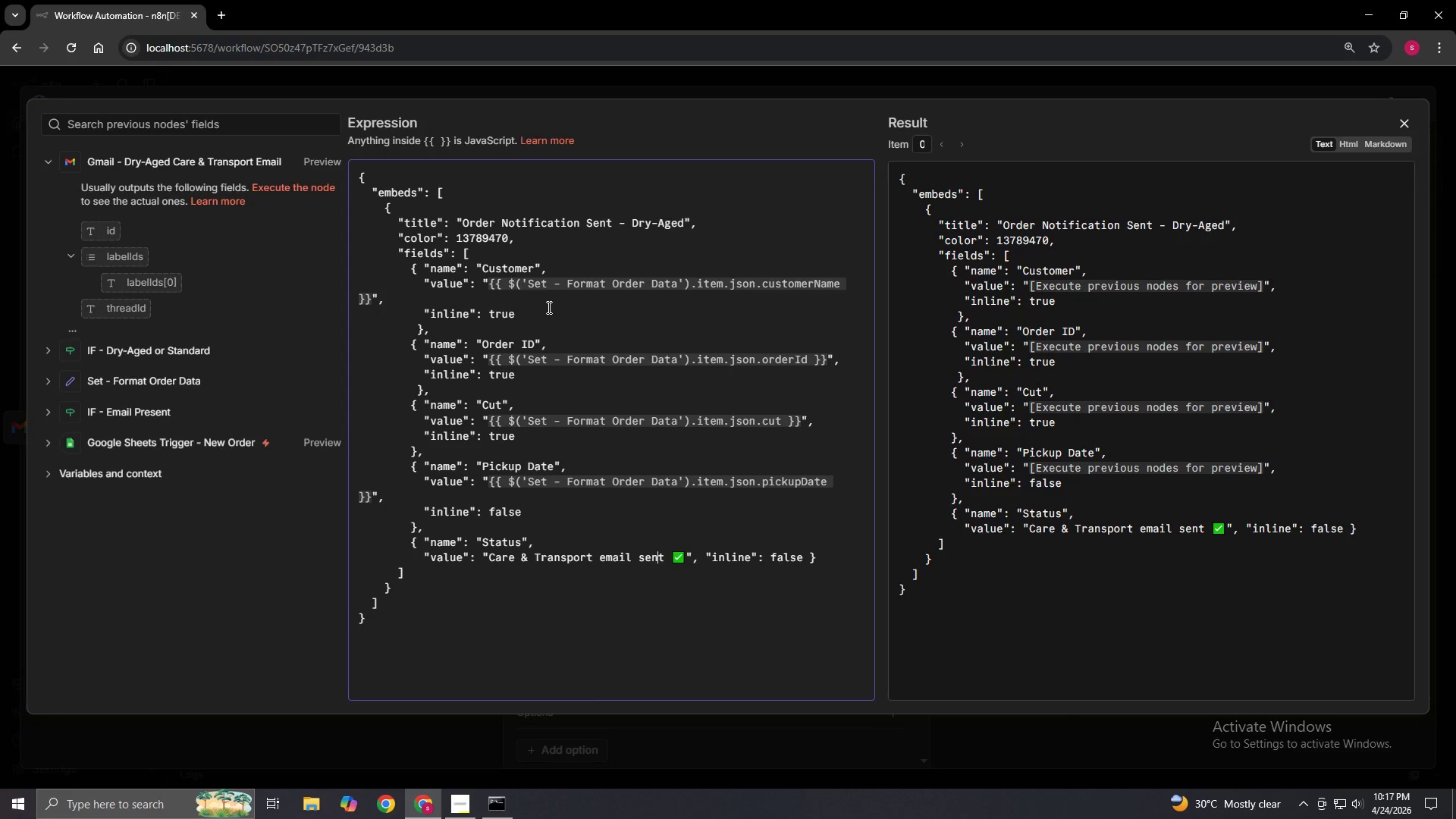 
key(ArrowRight)
 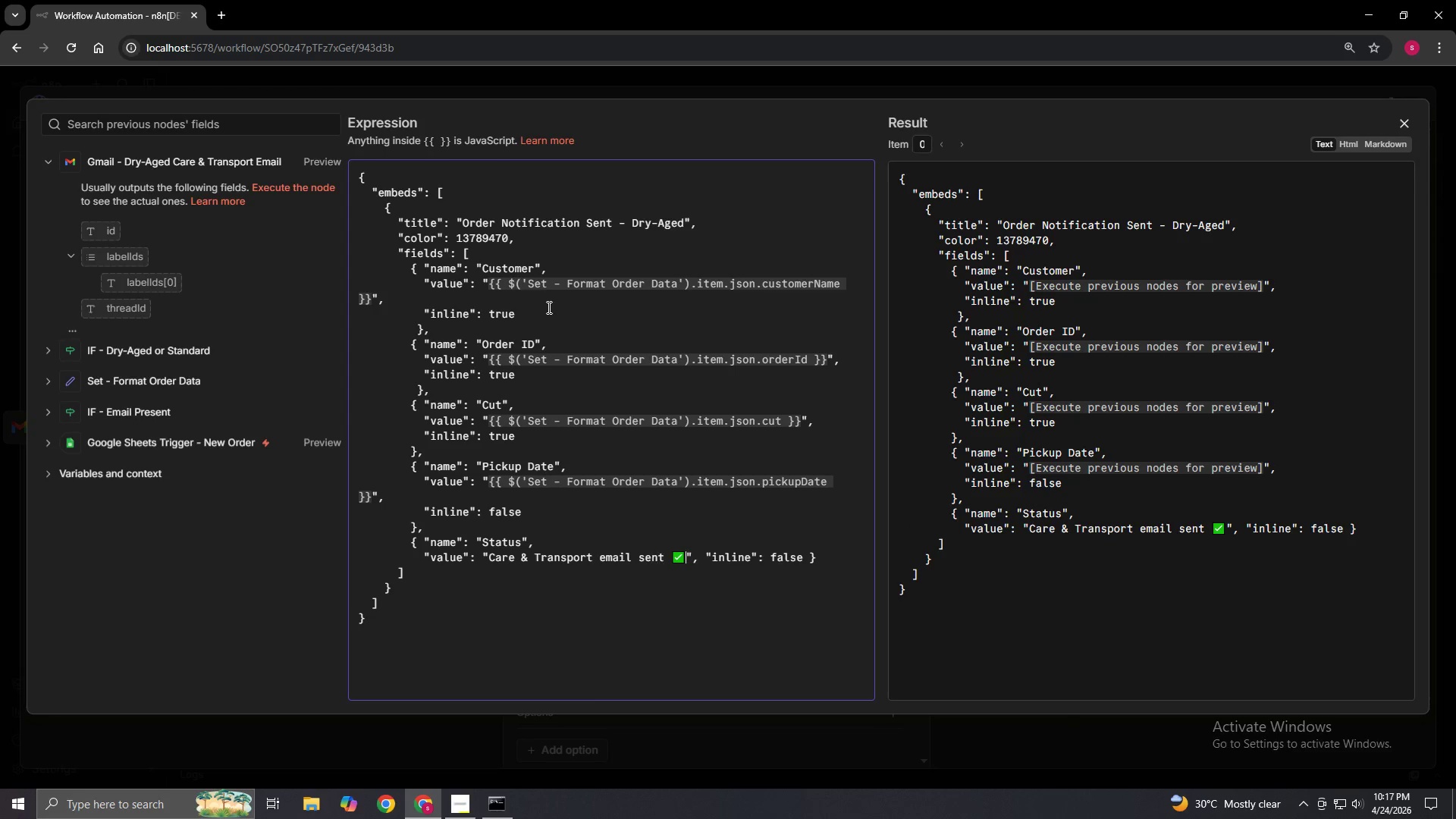 
key(ArrowRight)
 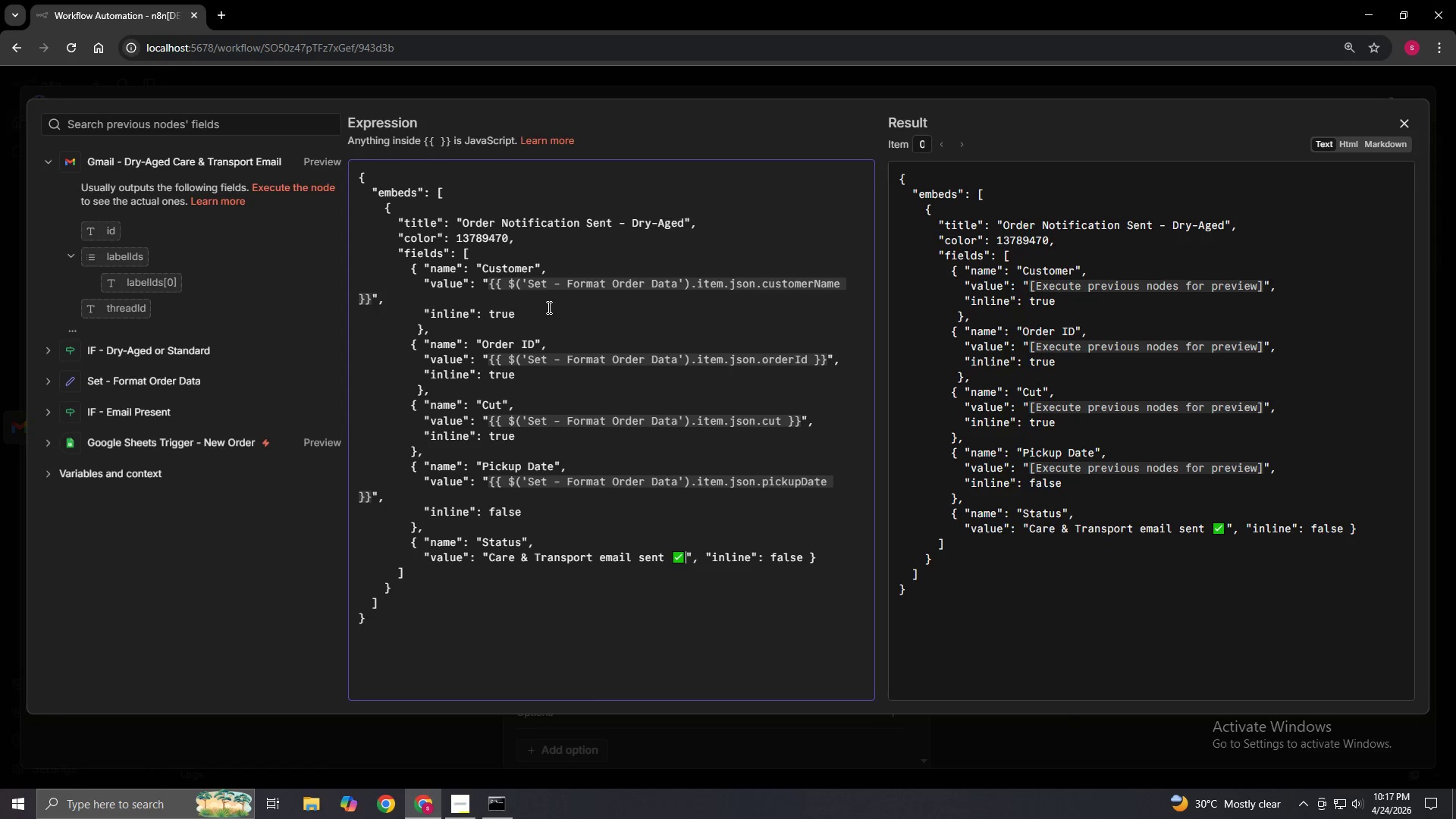 
key(ArrowRight)
 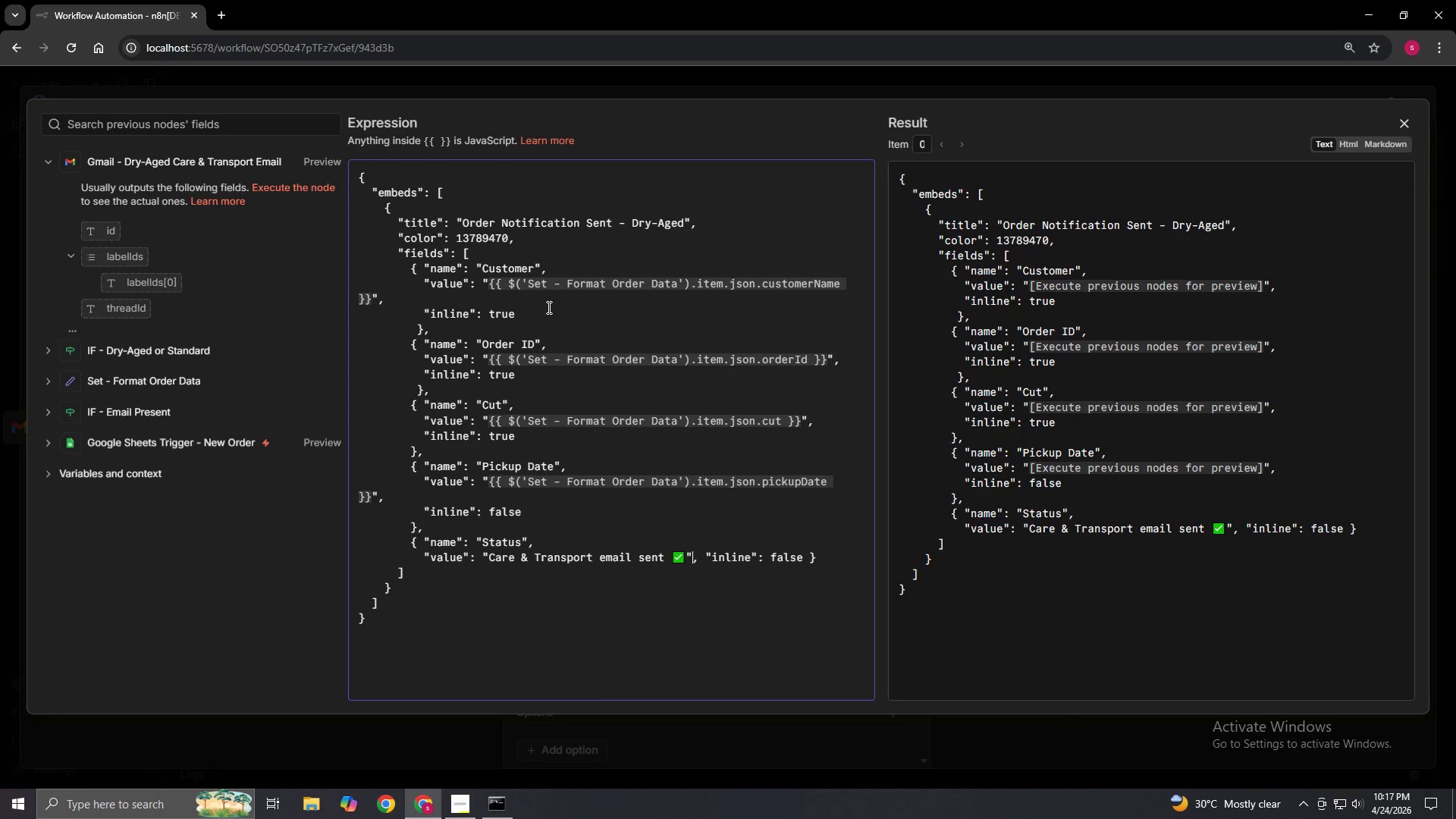 
key(ArrowRight)
 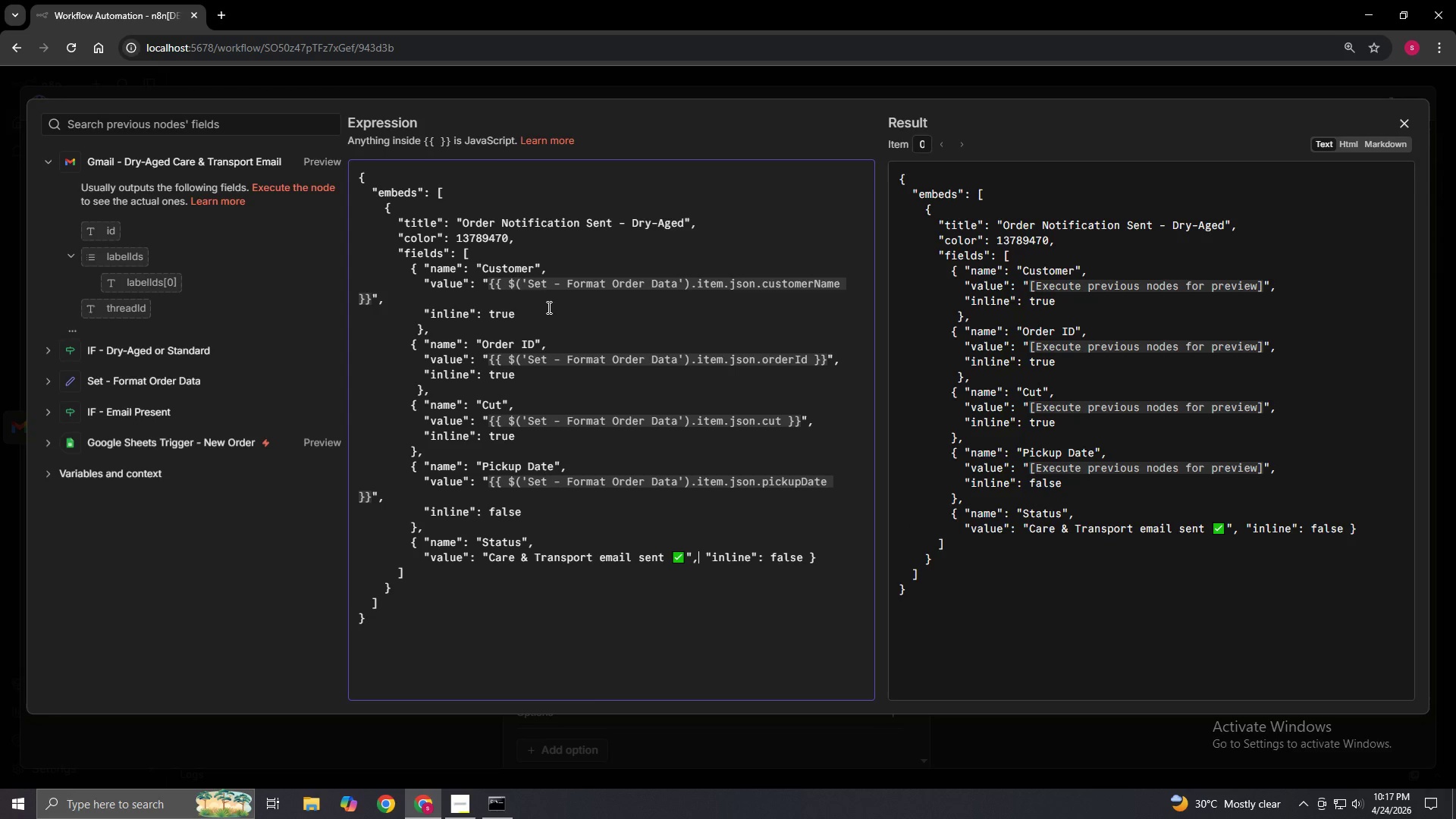 
key(Enter)
 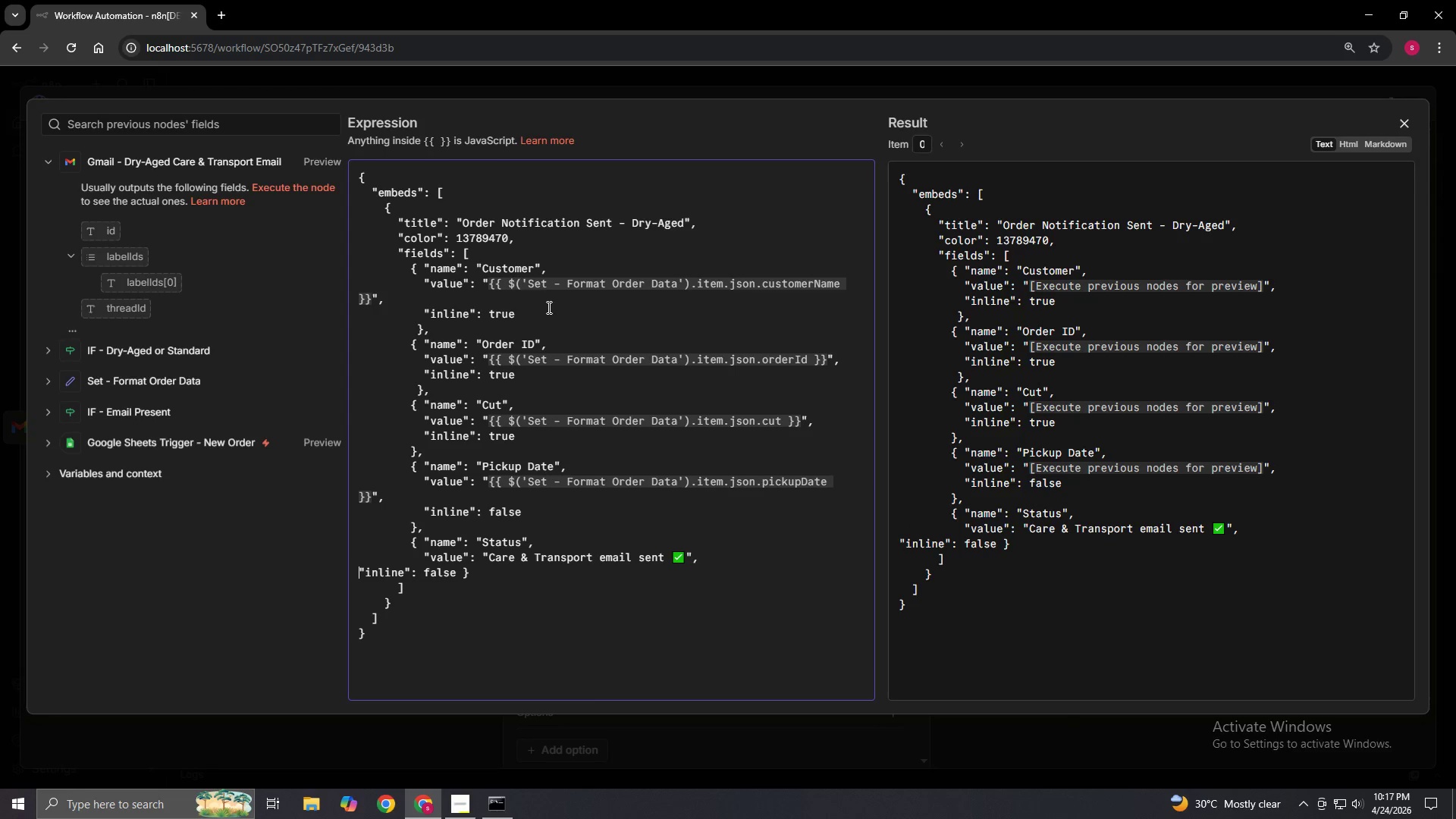 
key(Space)
 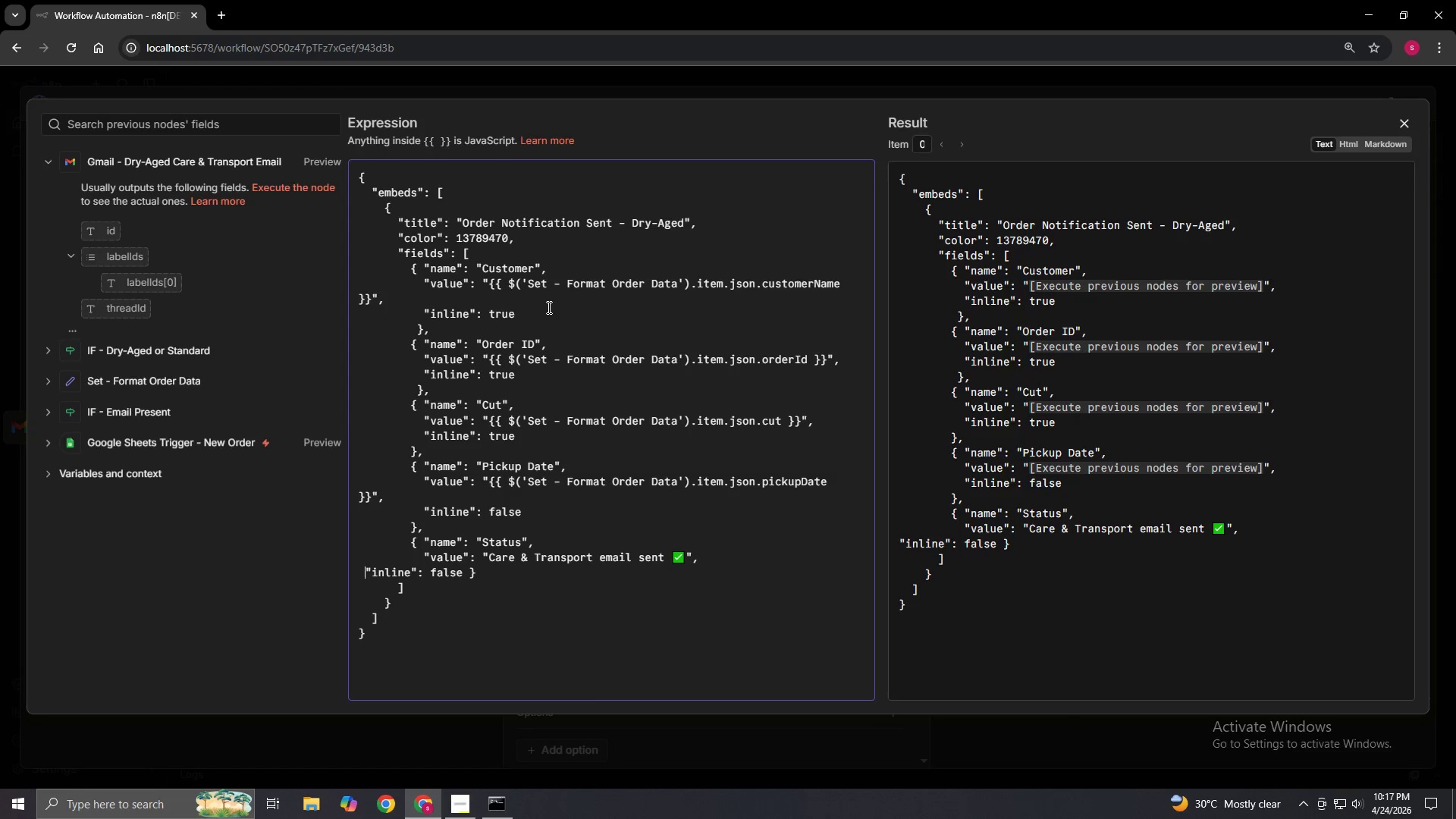 
key(Space)
 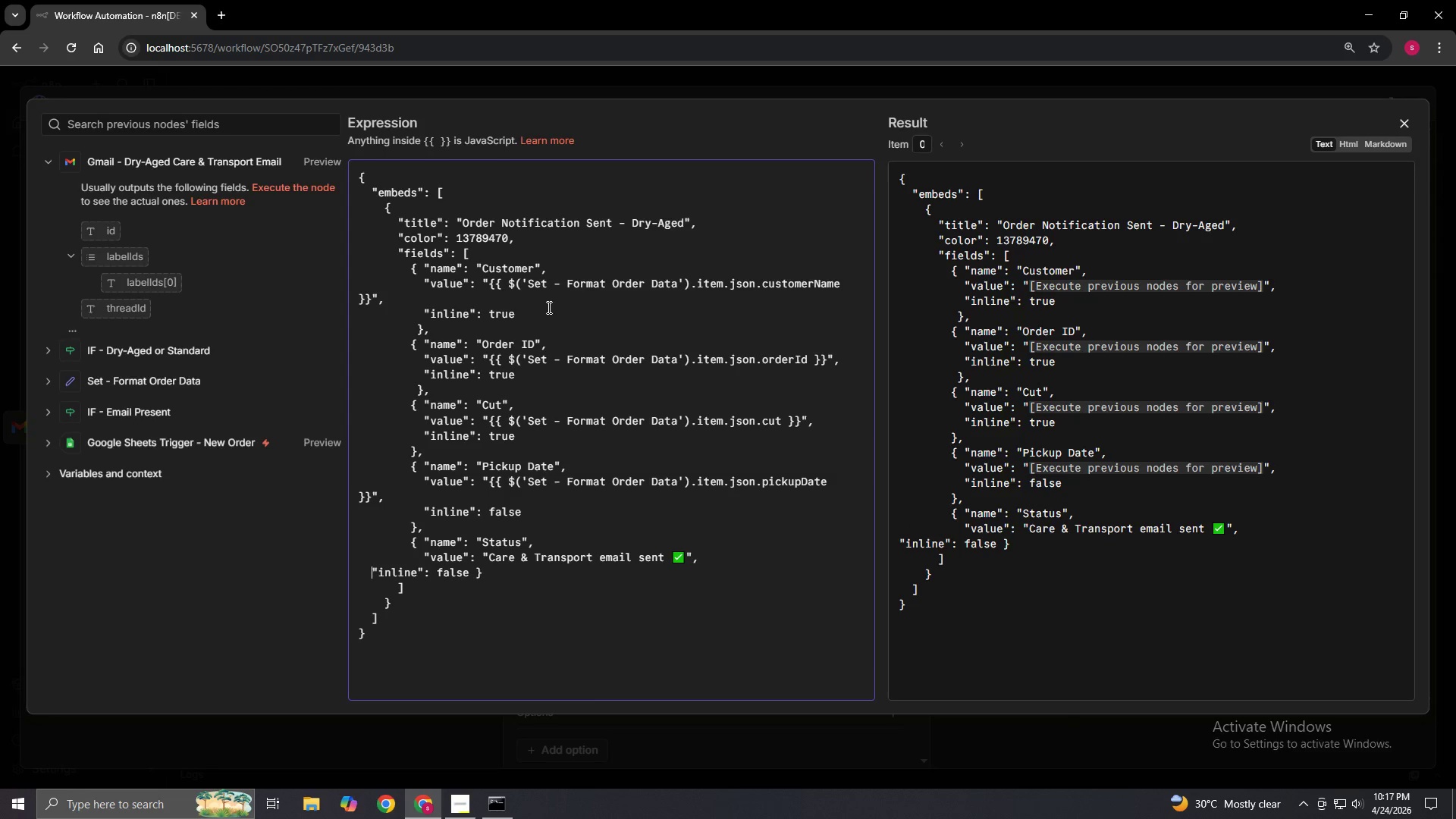 
key(Space)
 